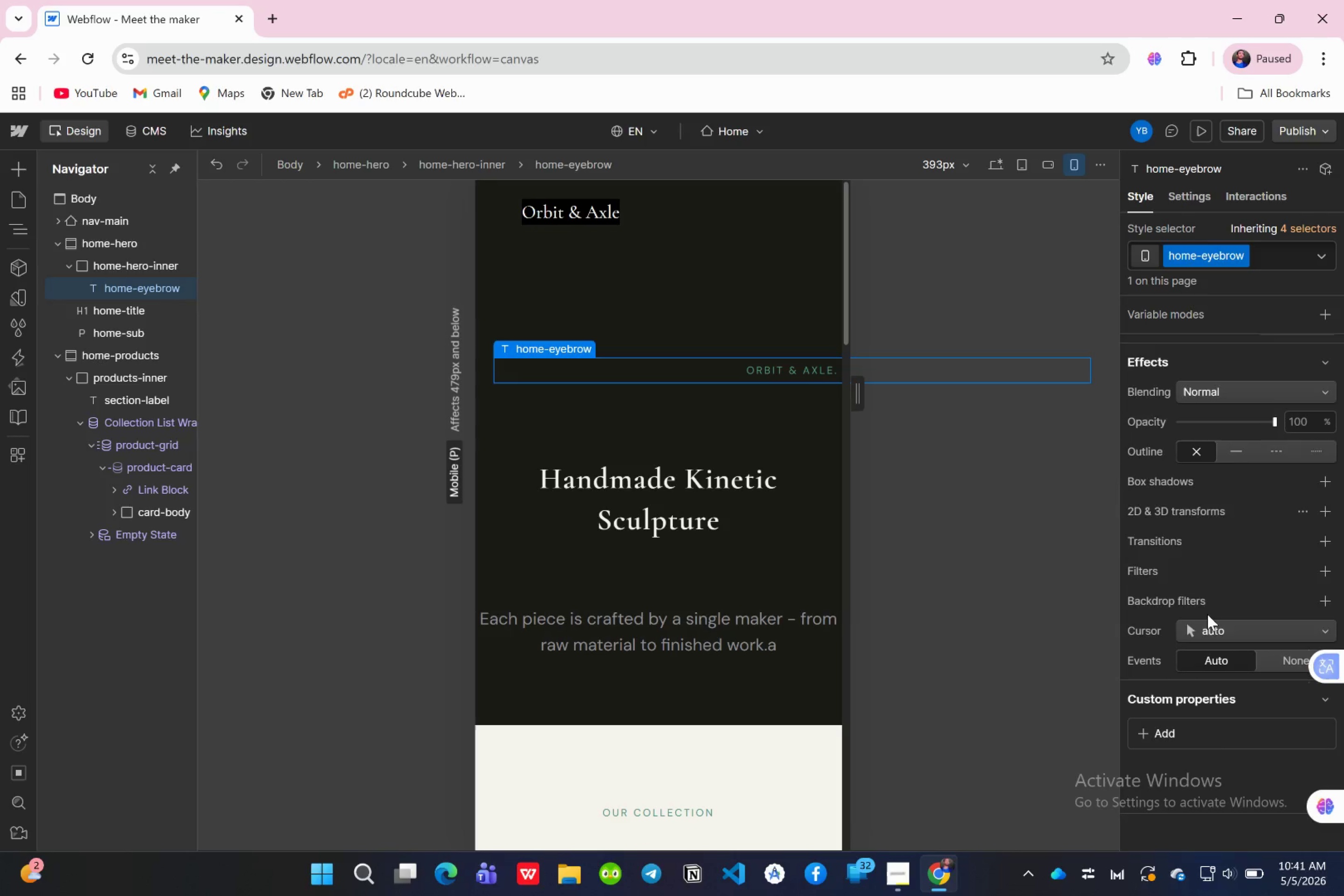 
scroll: coordinate [1207, 614], scroll_direction: up, amount: 4.0
 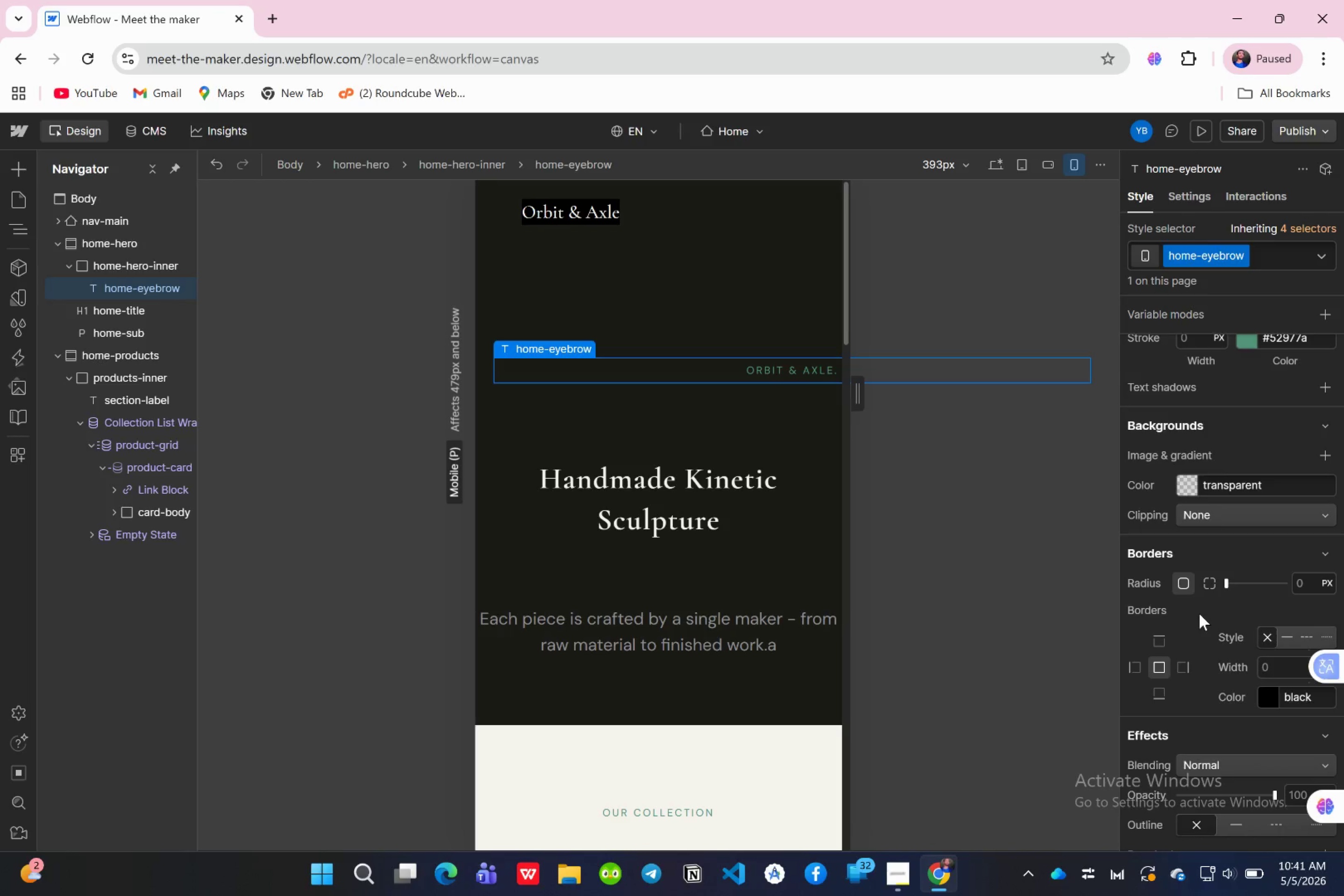 
wait(7.1)
 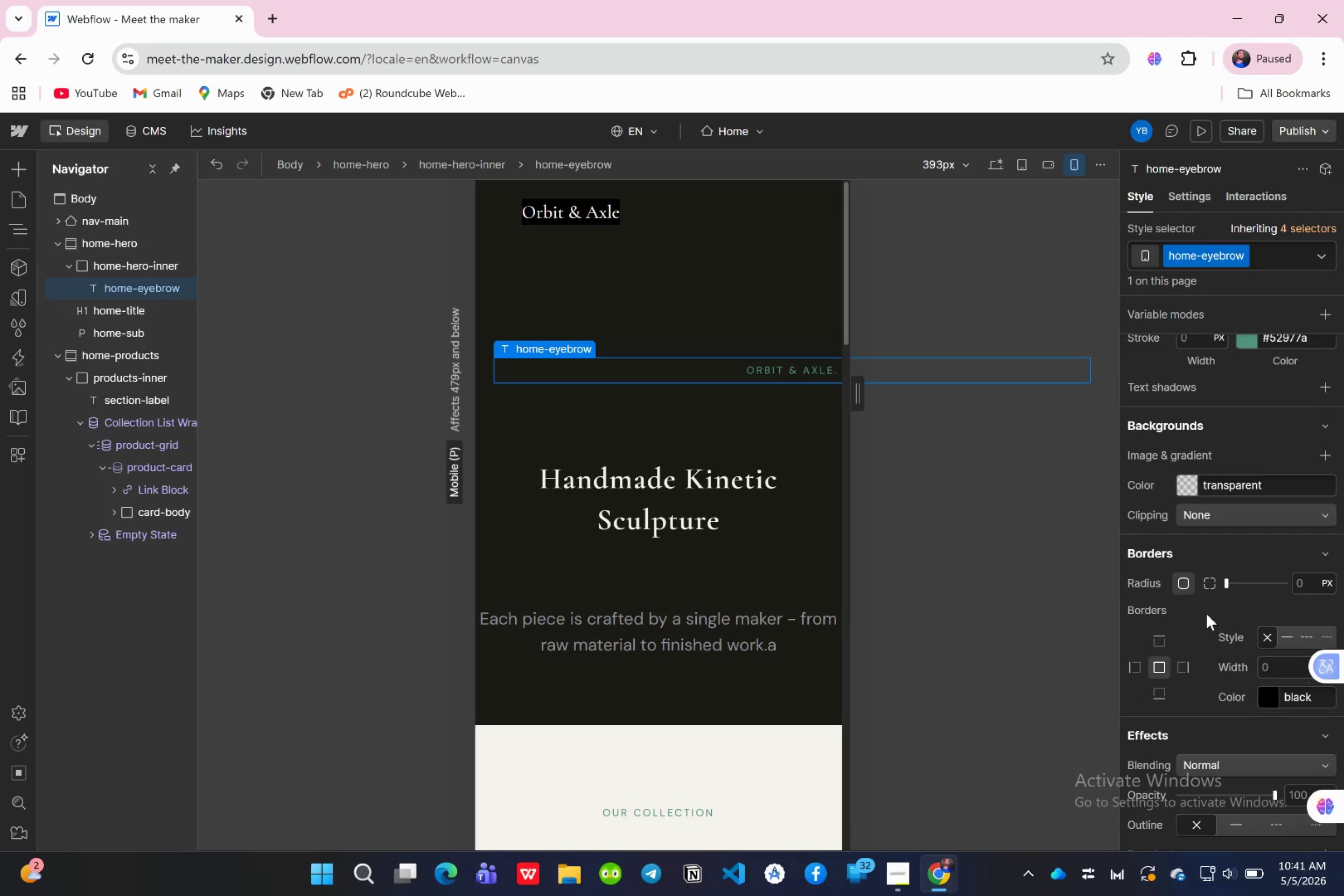 
scroll: coordinate [1195, 633], scroll_direction: up, amount: 4.0
 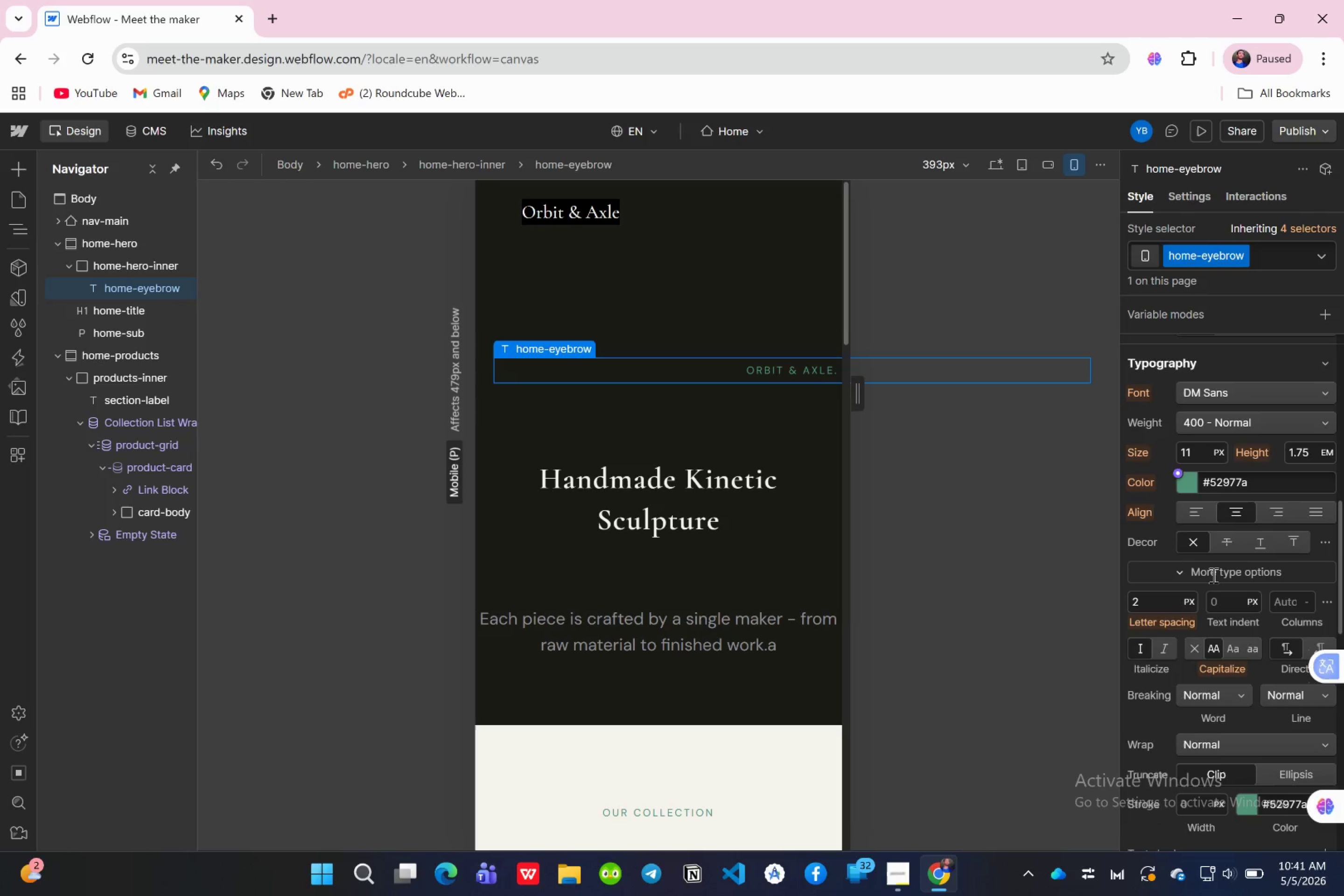 
scroll: coordinate [1212, 575], scroll_direction: down, amount: 13.0
 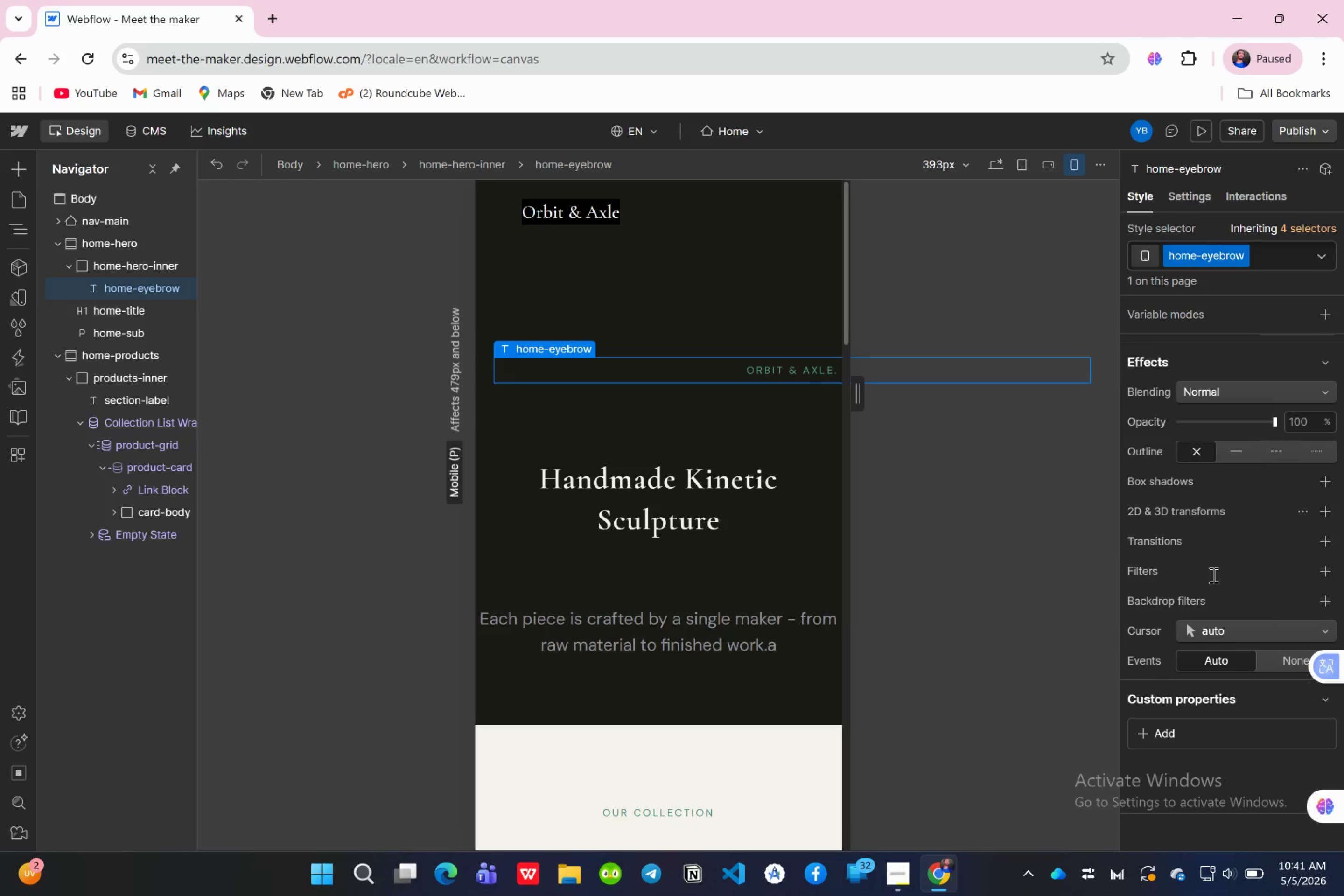 
scroll: coordinate [1234, 465], scroll_direction: up, amount: 12.0
 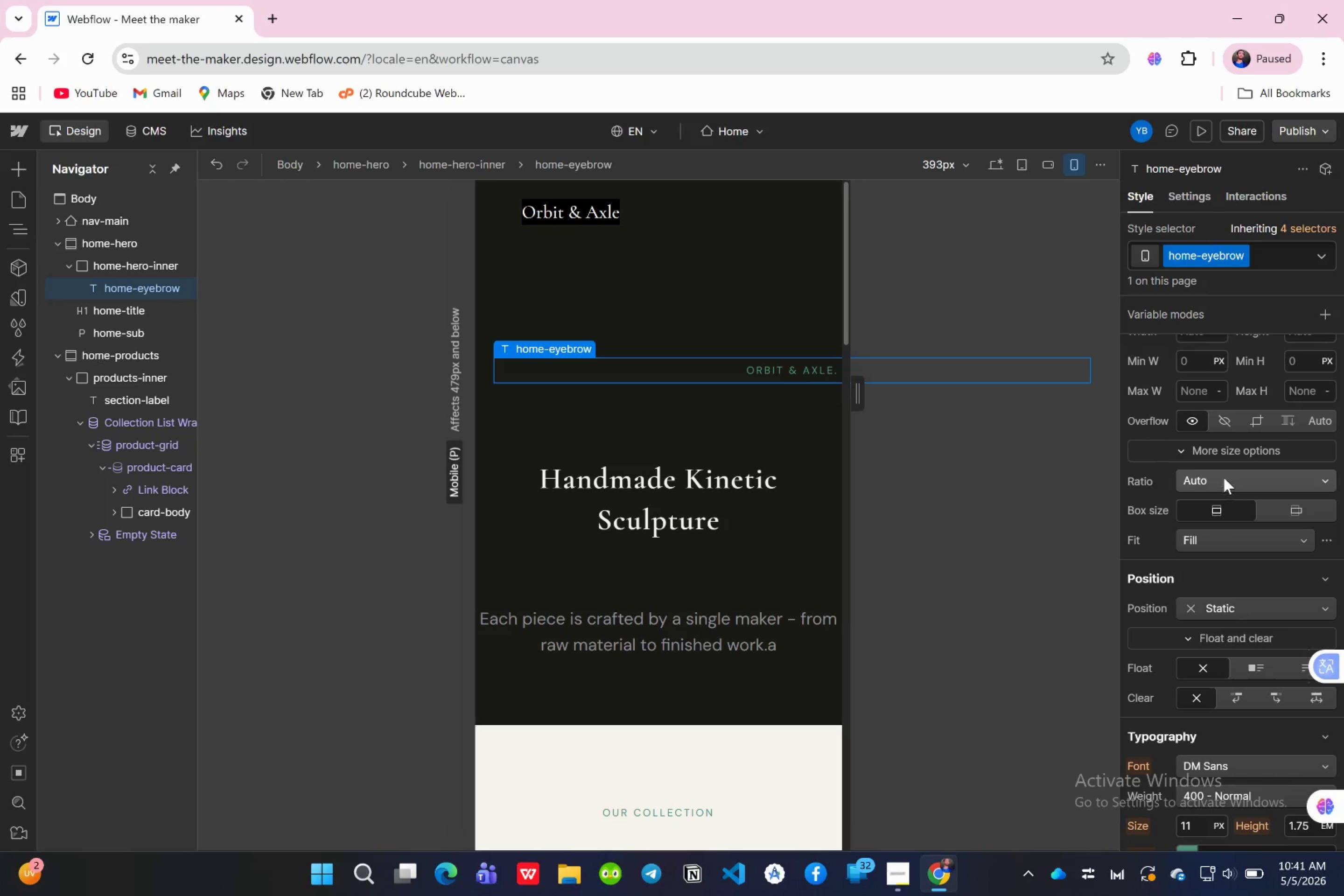 
left_click([1214, 454])
 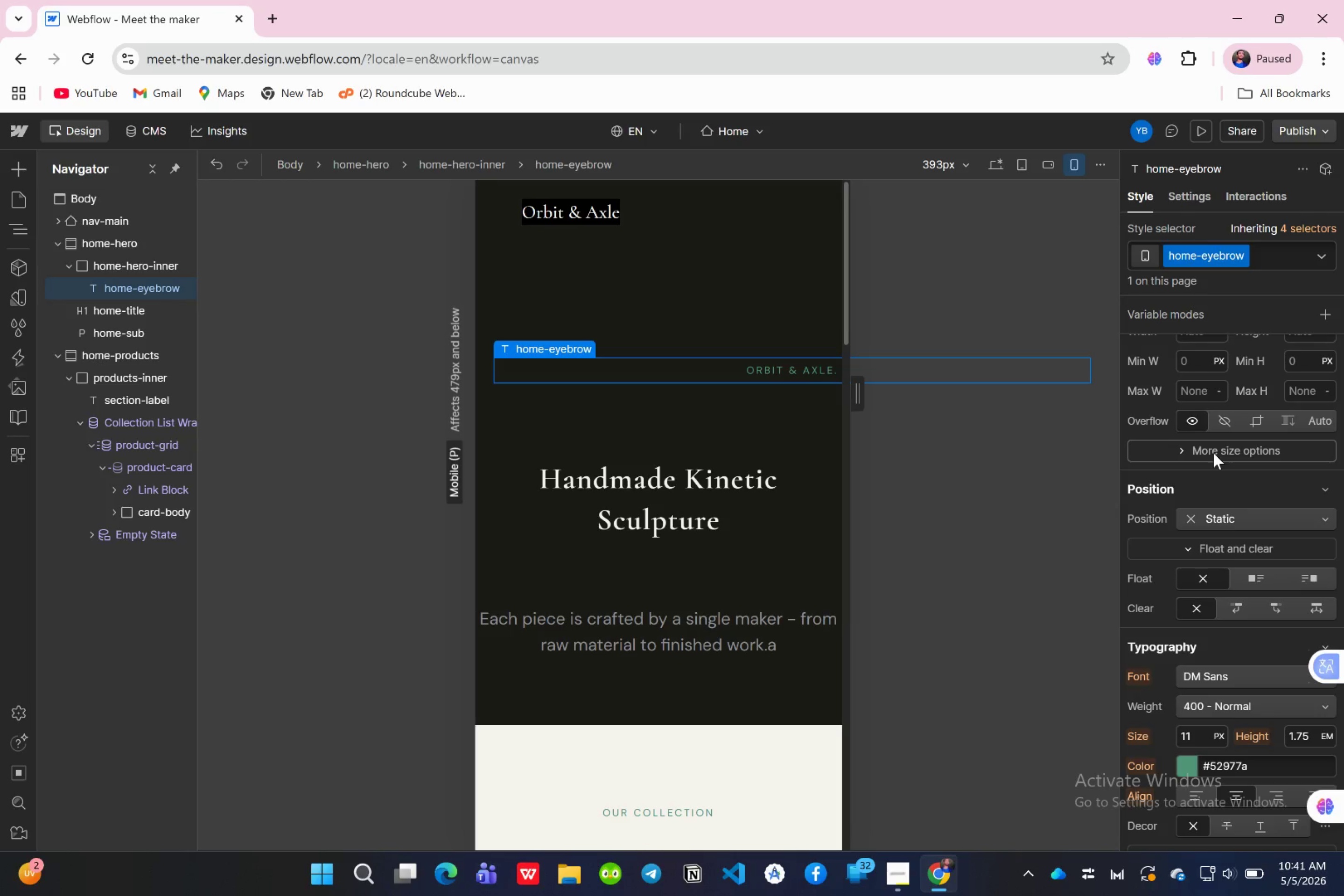 
left_click([1213, 453])
 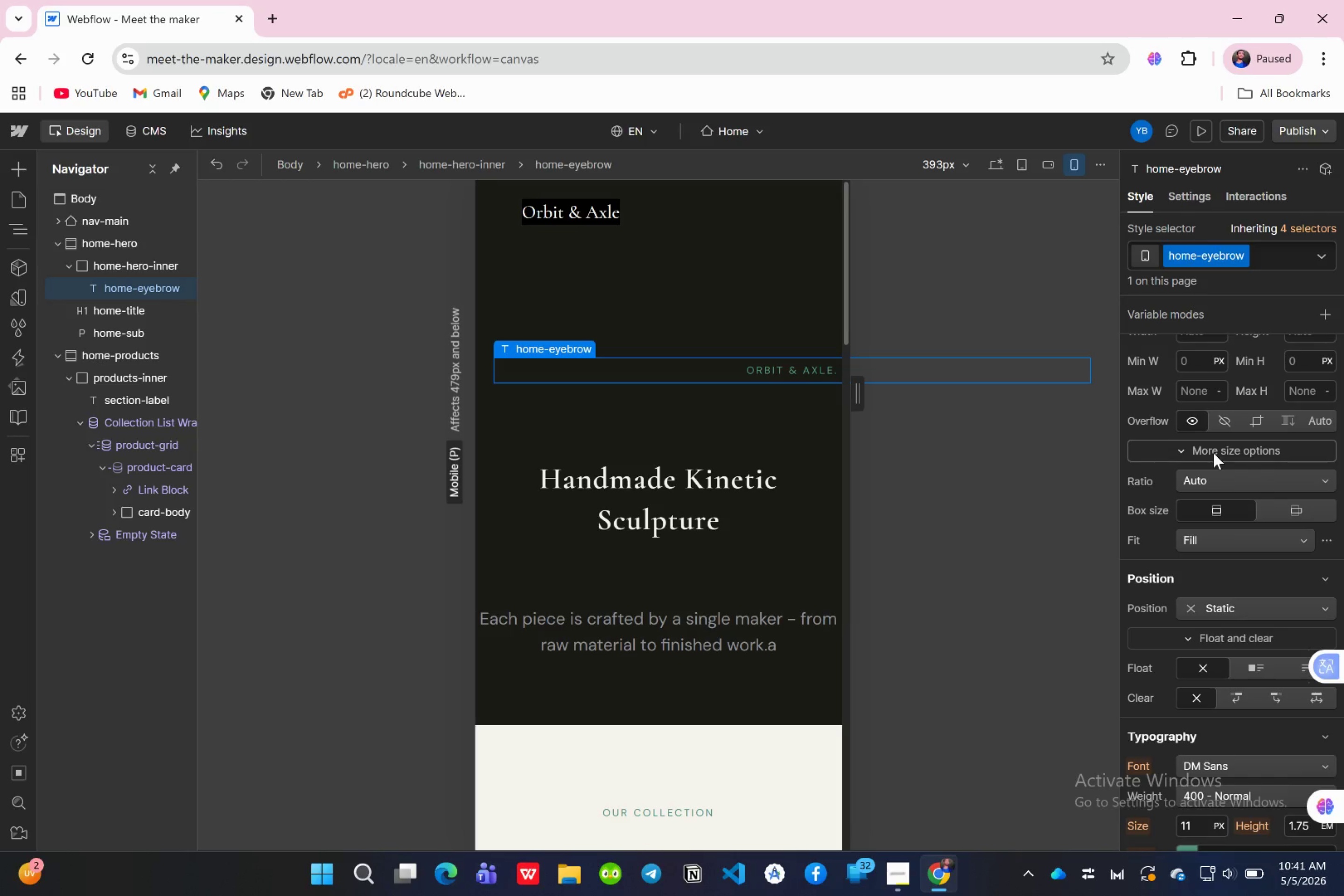 
left_click([1213, 453])
 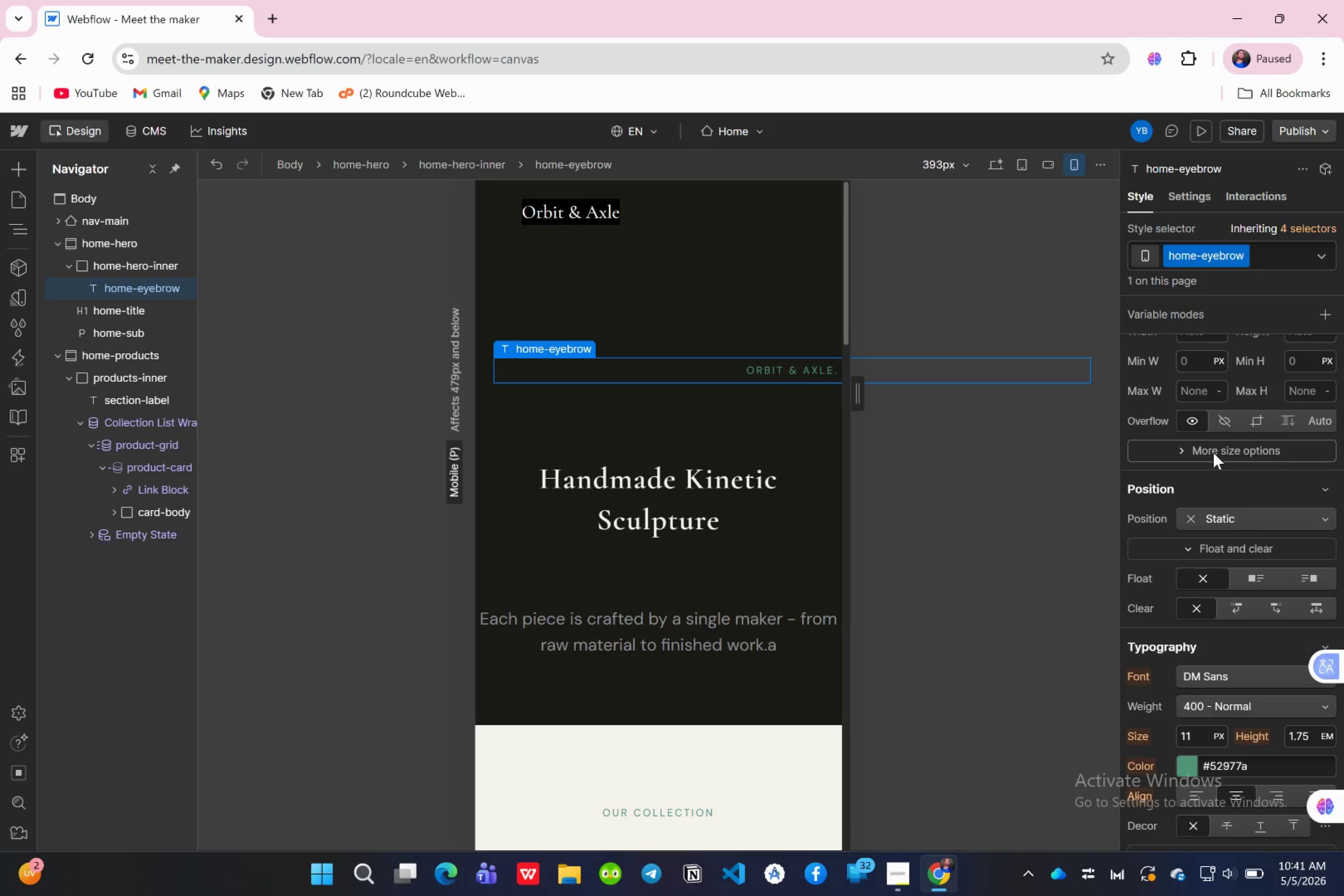 
left_click([1213, 453])
 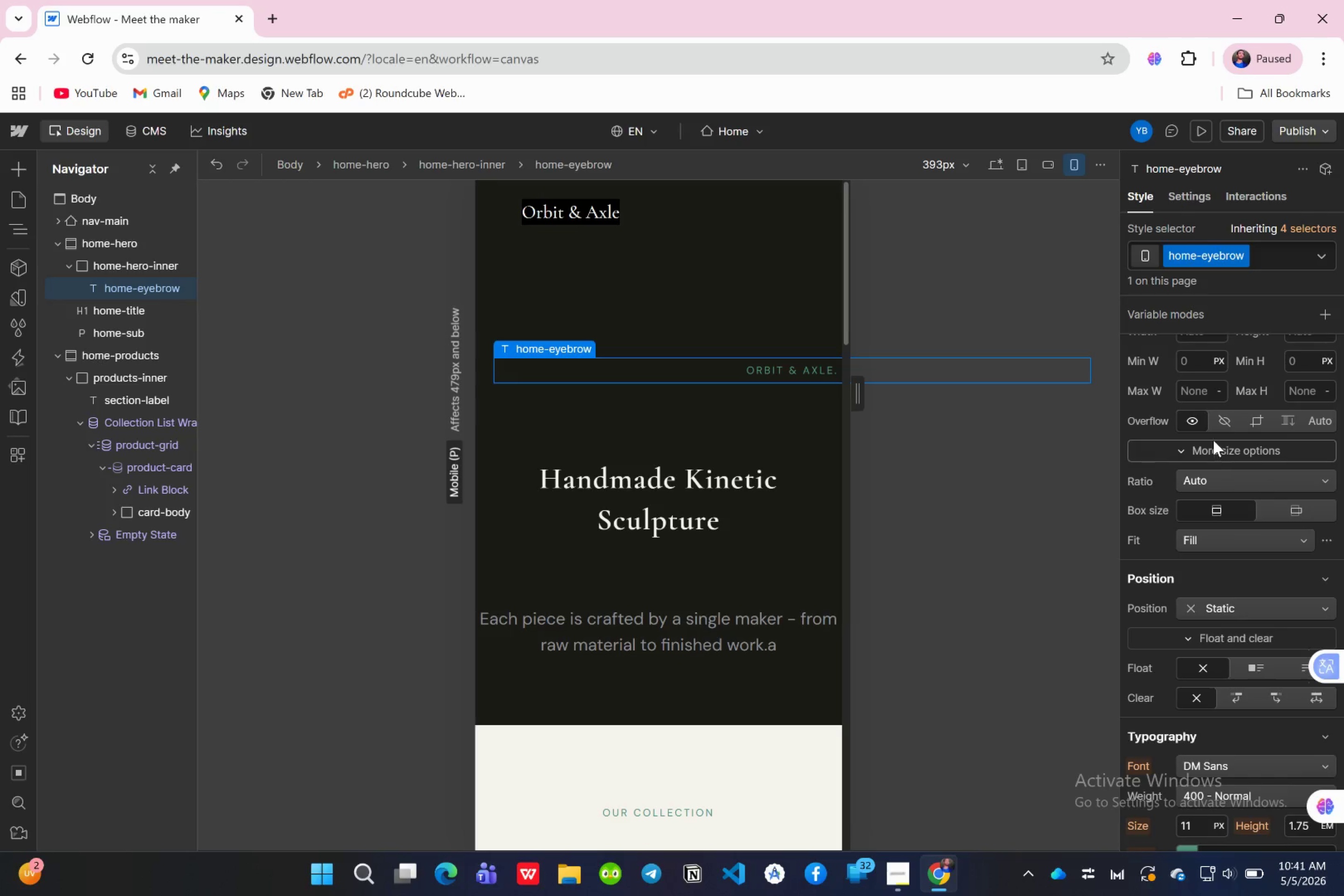 
scroll: coordinate [1213, 439], scroll_direction: up, amount: 4.0
 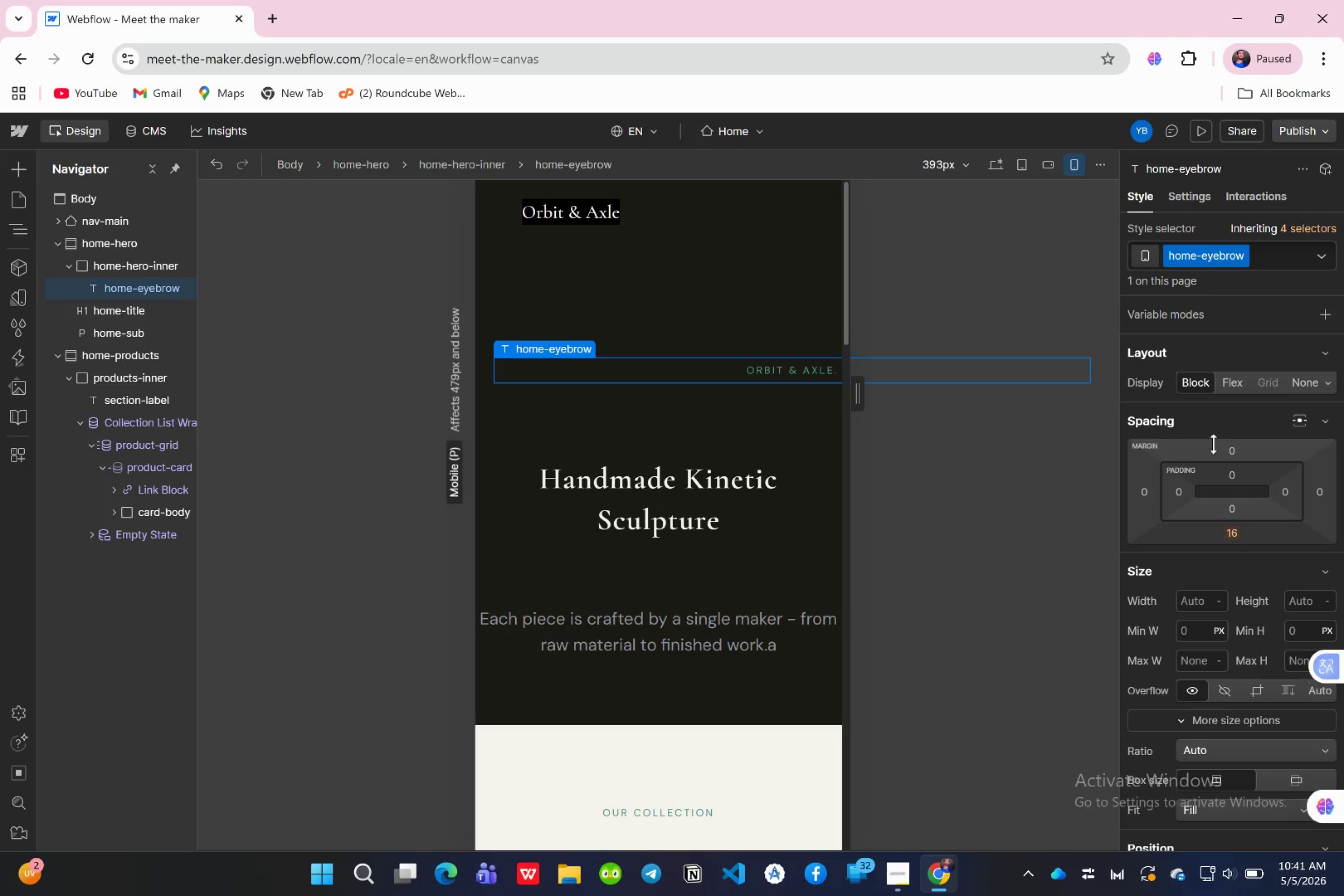 
scroll: coordinate [1208, 463], scroll_direction: down, amount: 4.0
 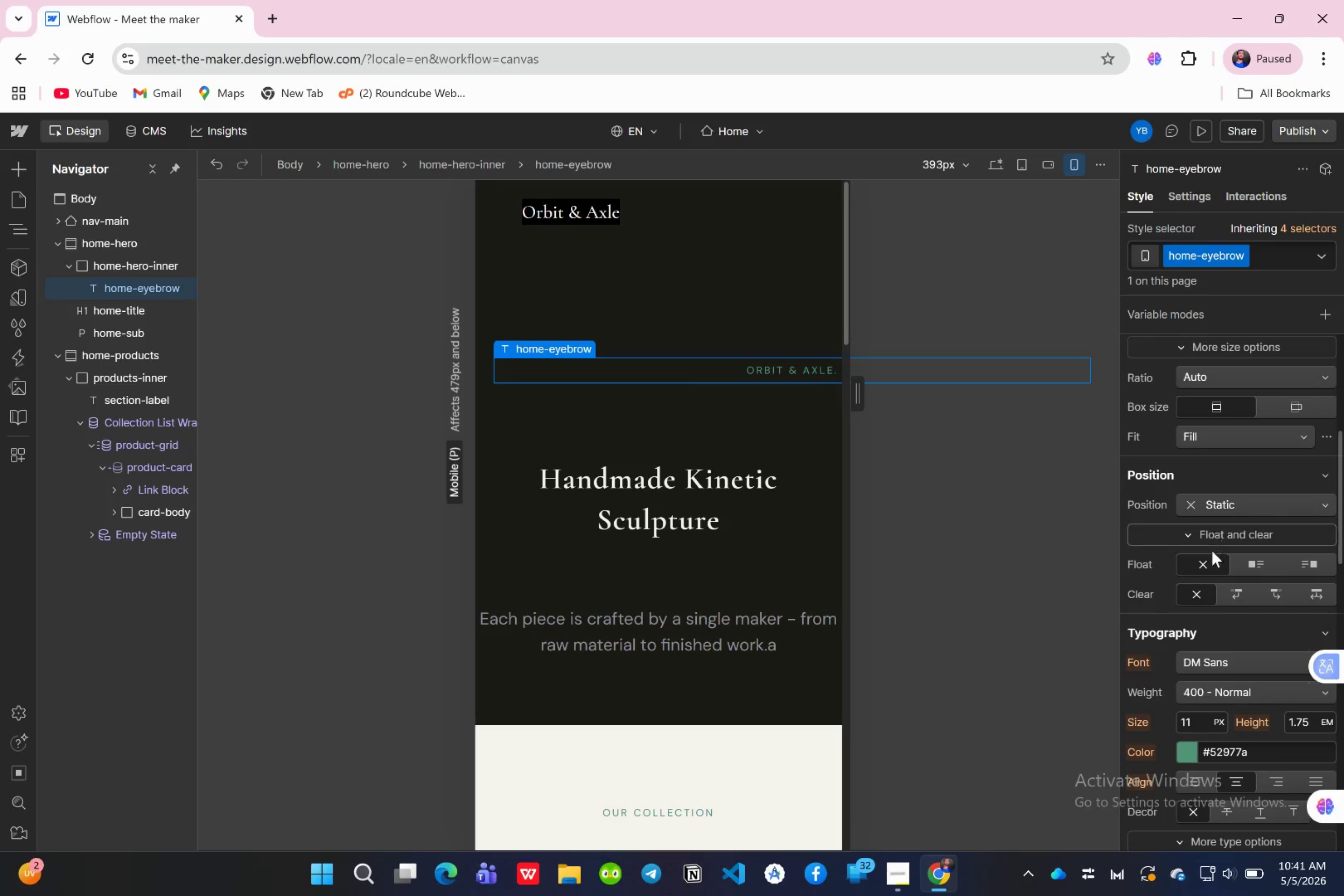 
scroll: coordinate [1211, 584], scroll_direction: up, amount: 8.0
 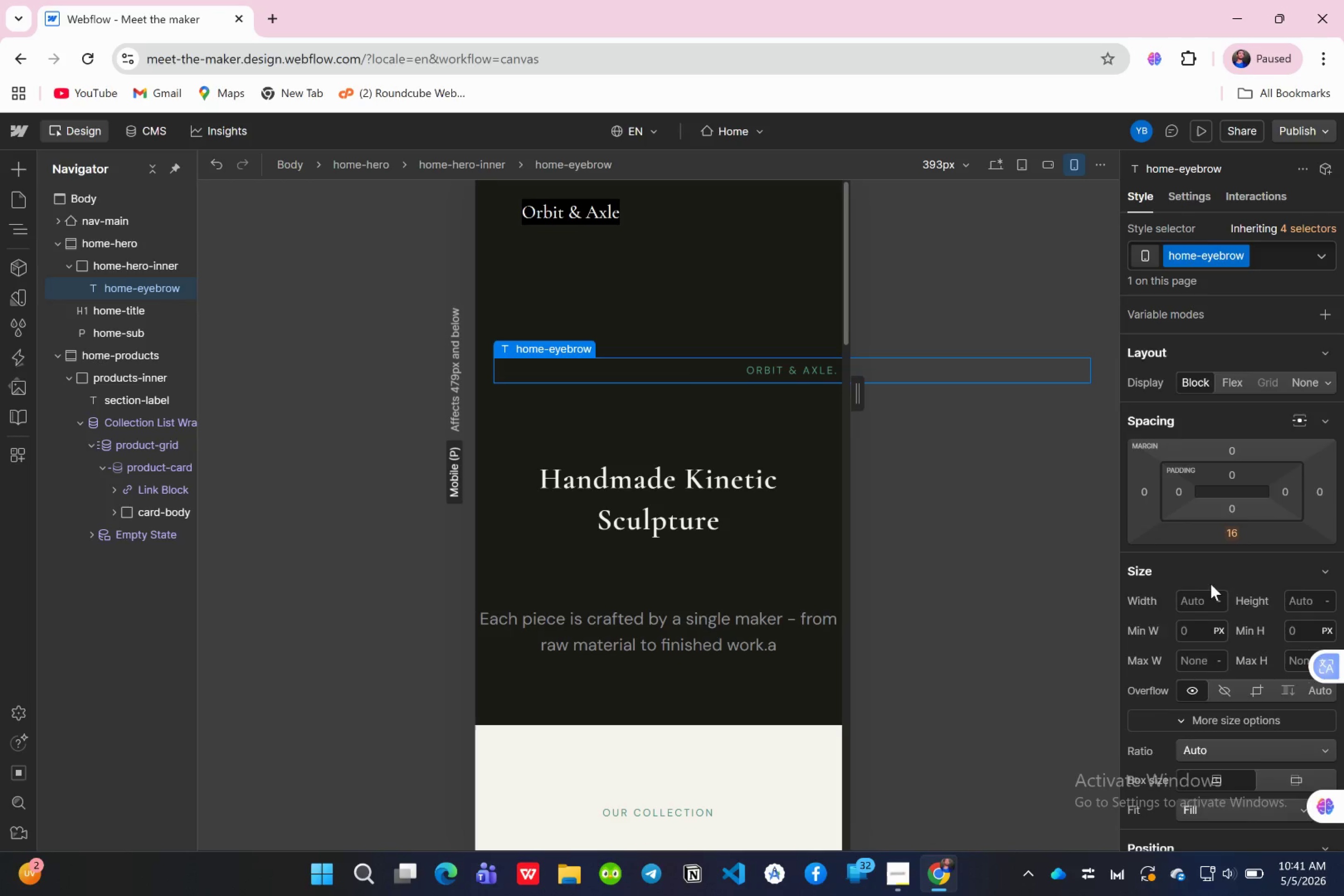 
scroll: coordinate [1211, 581], scroll_direction: down, amount: 14.0
 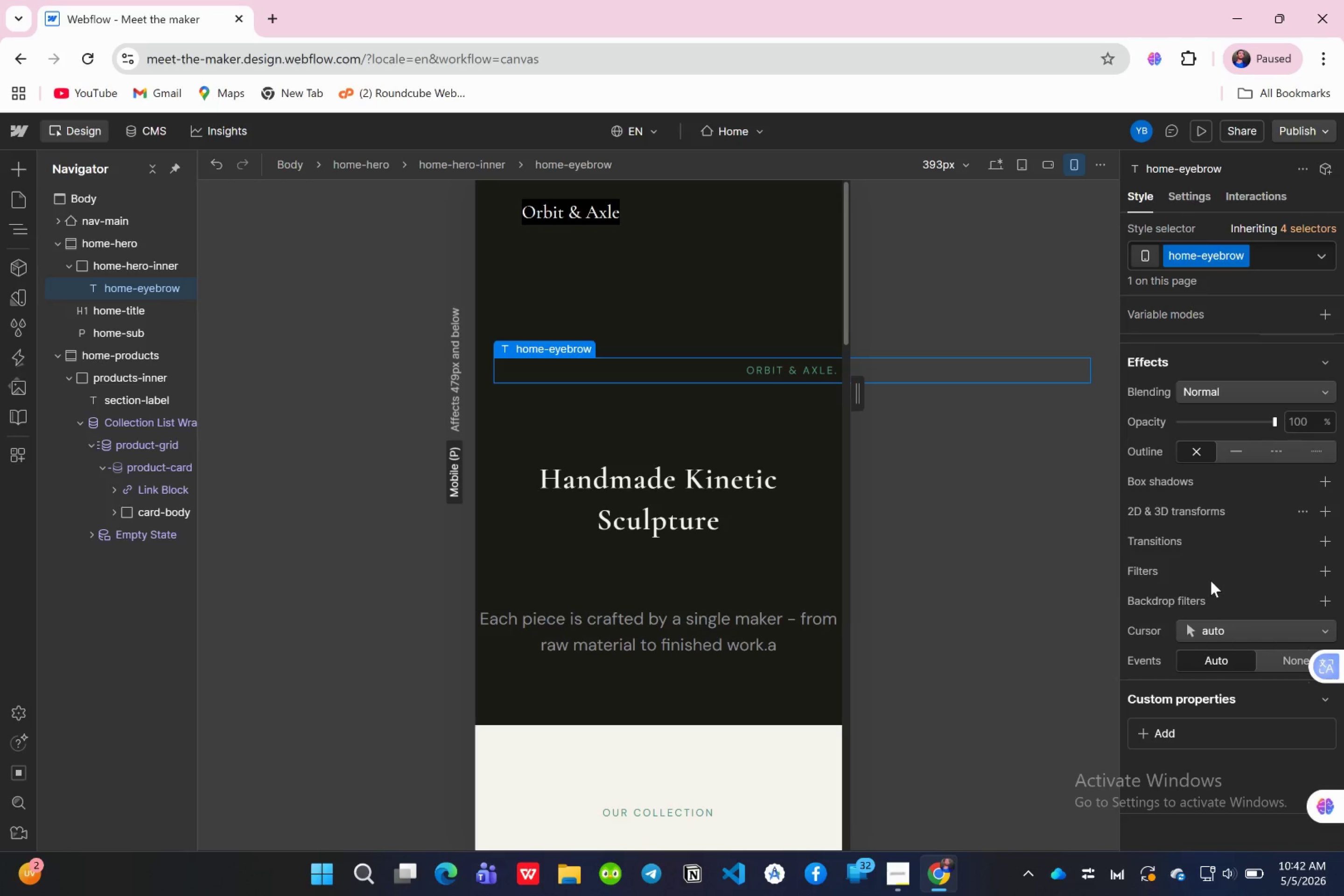 
scroll: coordinate [1210, 581], scroll_direction: up, amount: 13.0
 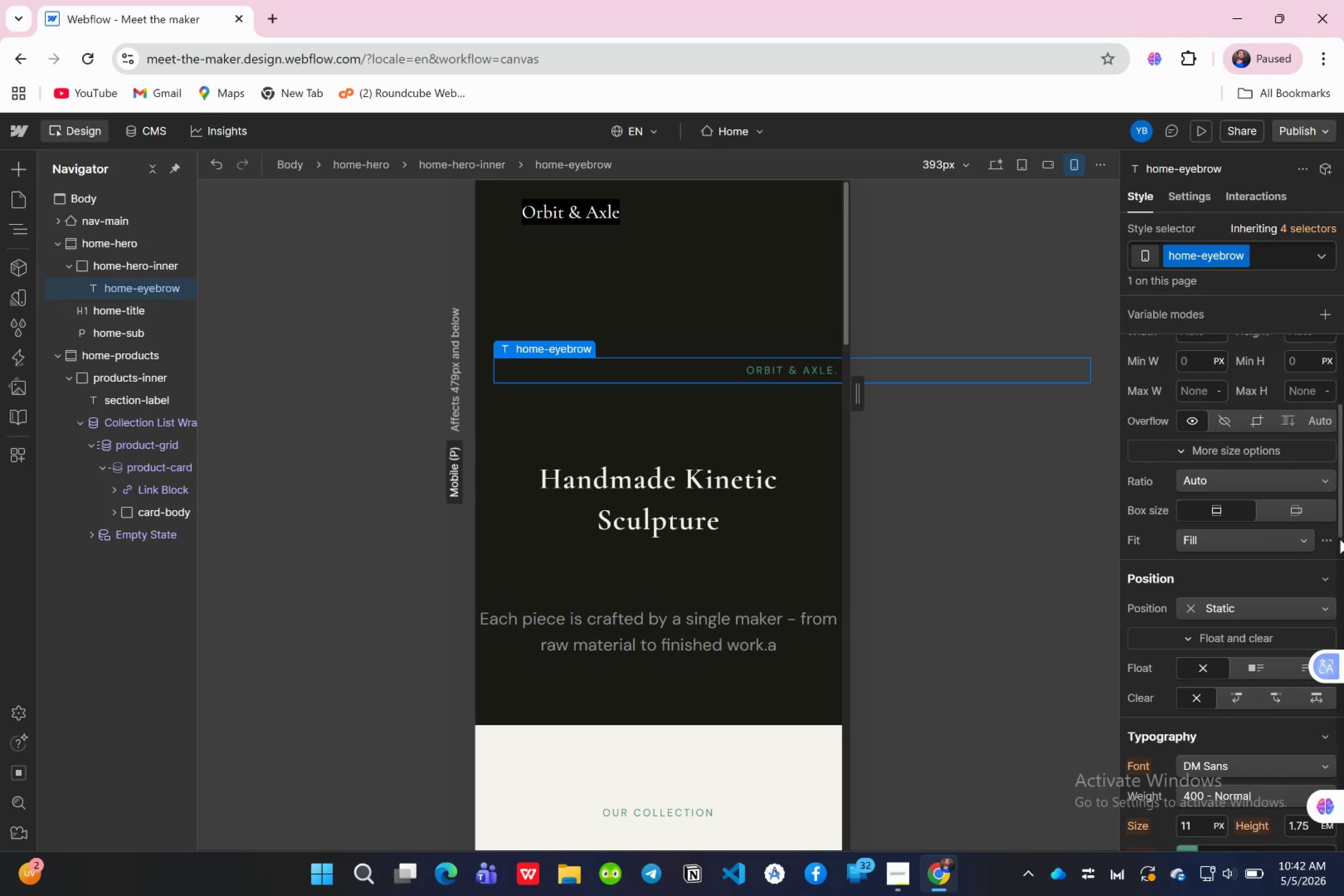 
left_click([1323, 530])
 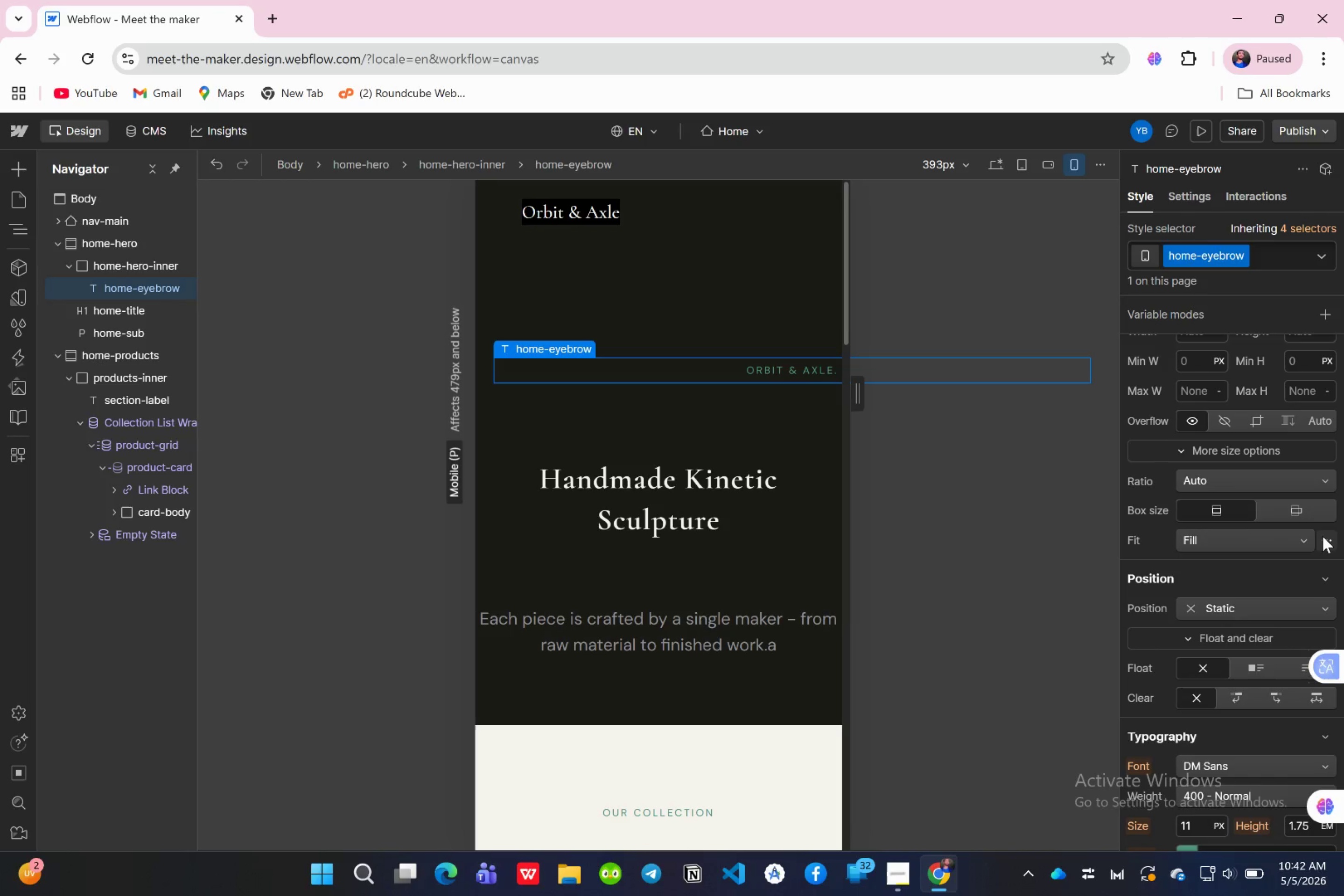 
left_click([1323, 536])
 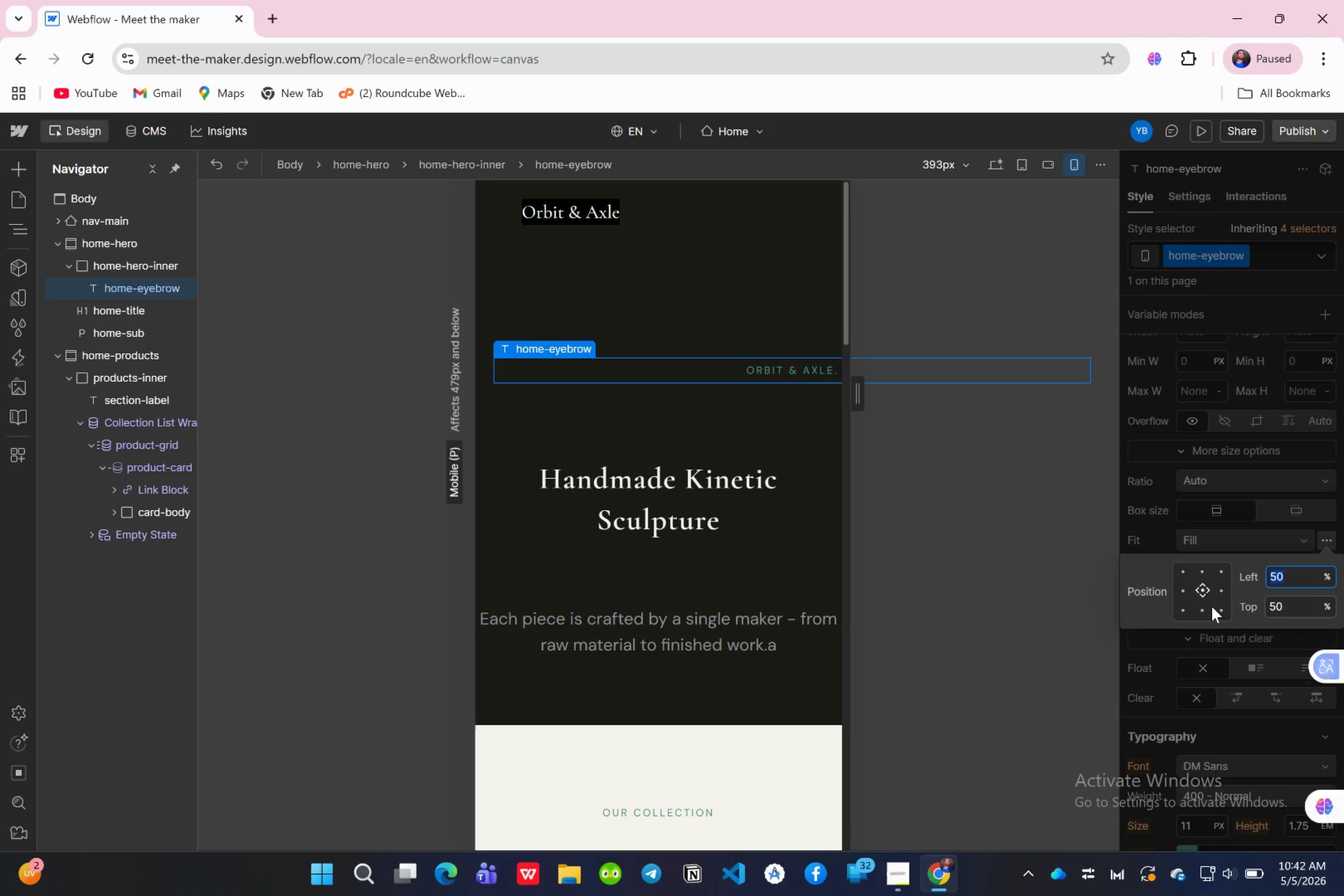 
left_click([1179, 588])
 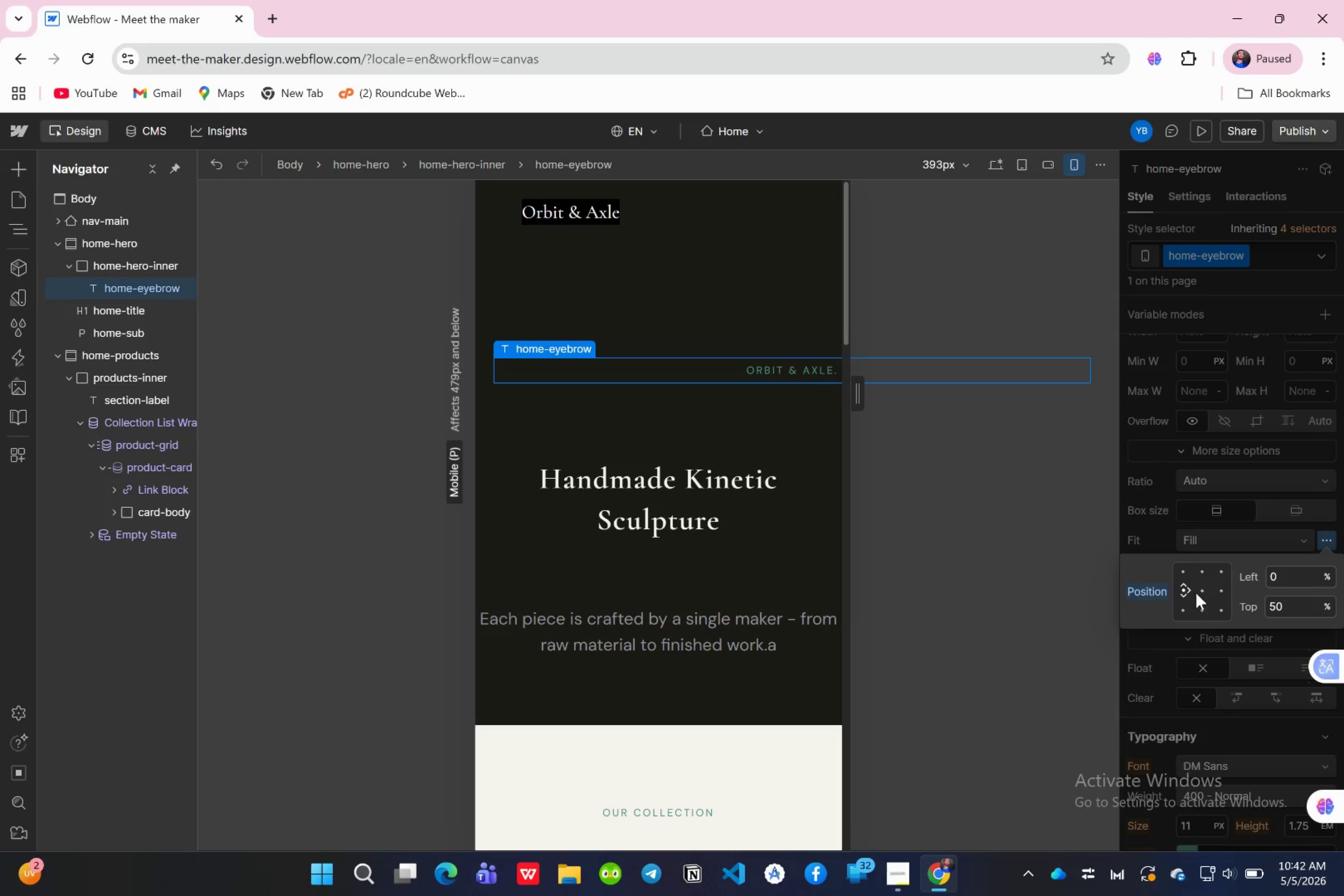 
left_click([1201, 591])
 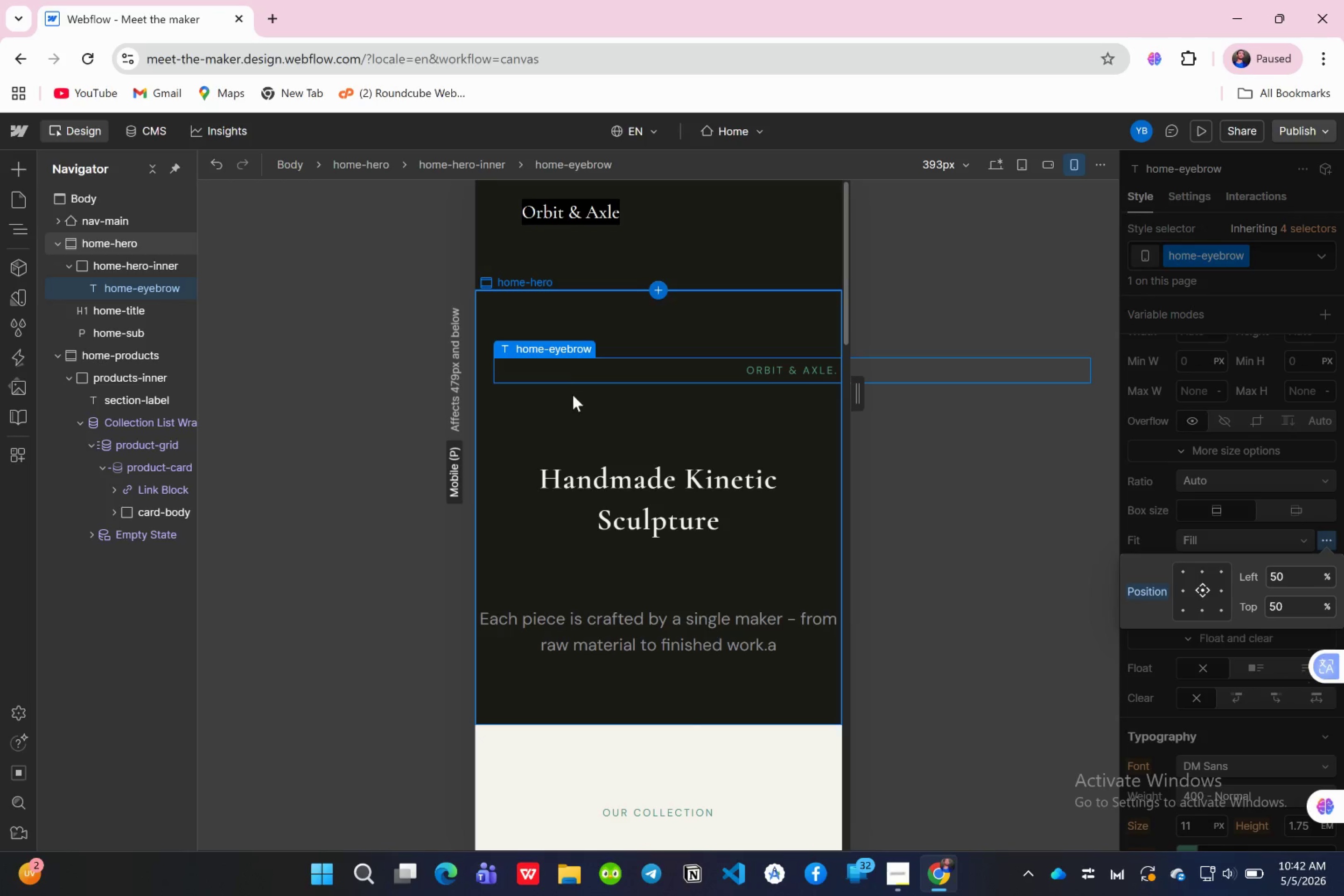 
wait(5.59)
 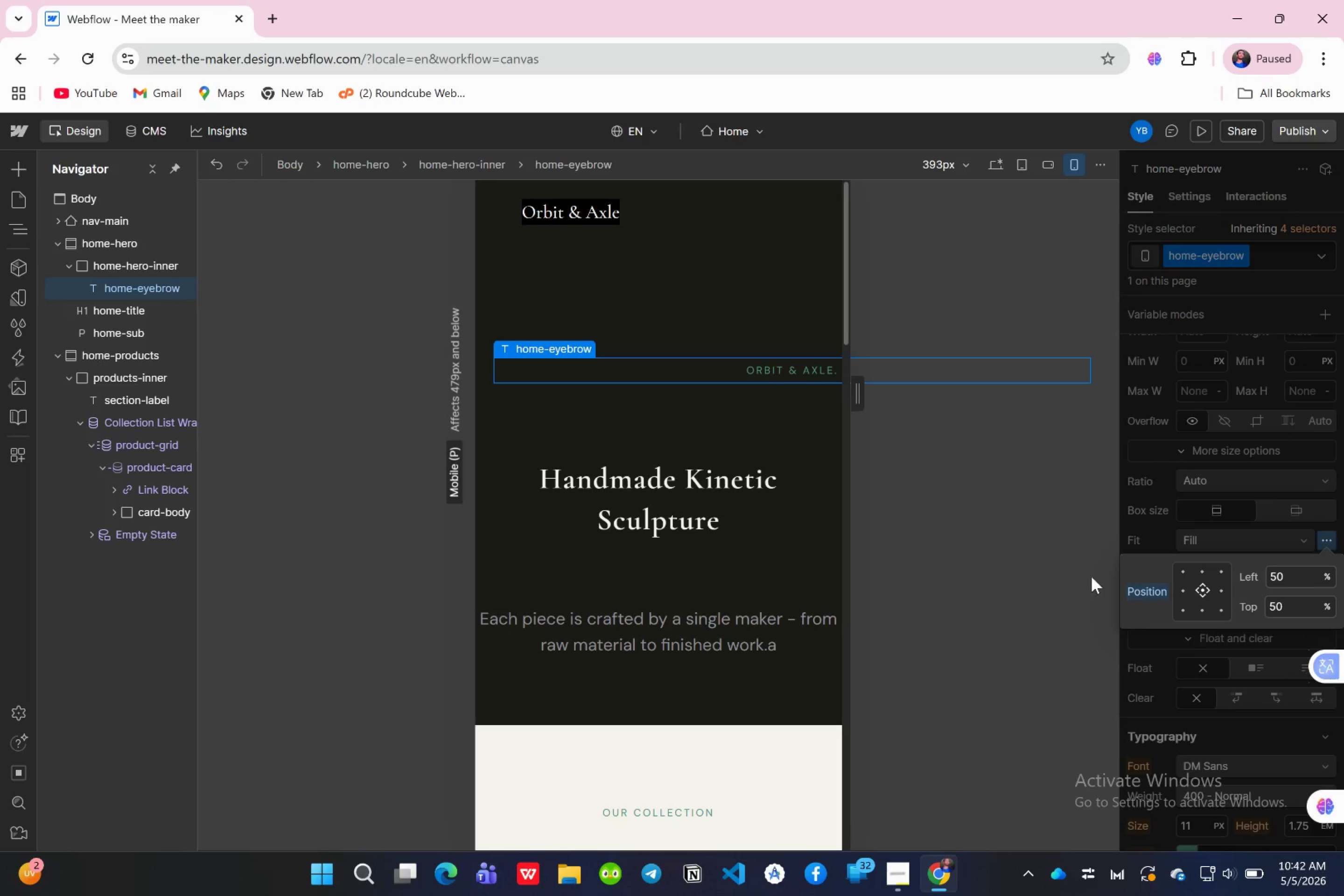 
left_click([324, 247])
 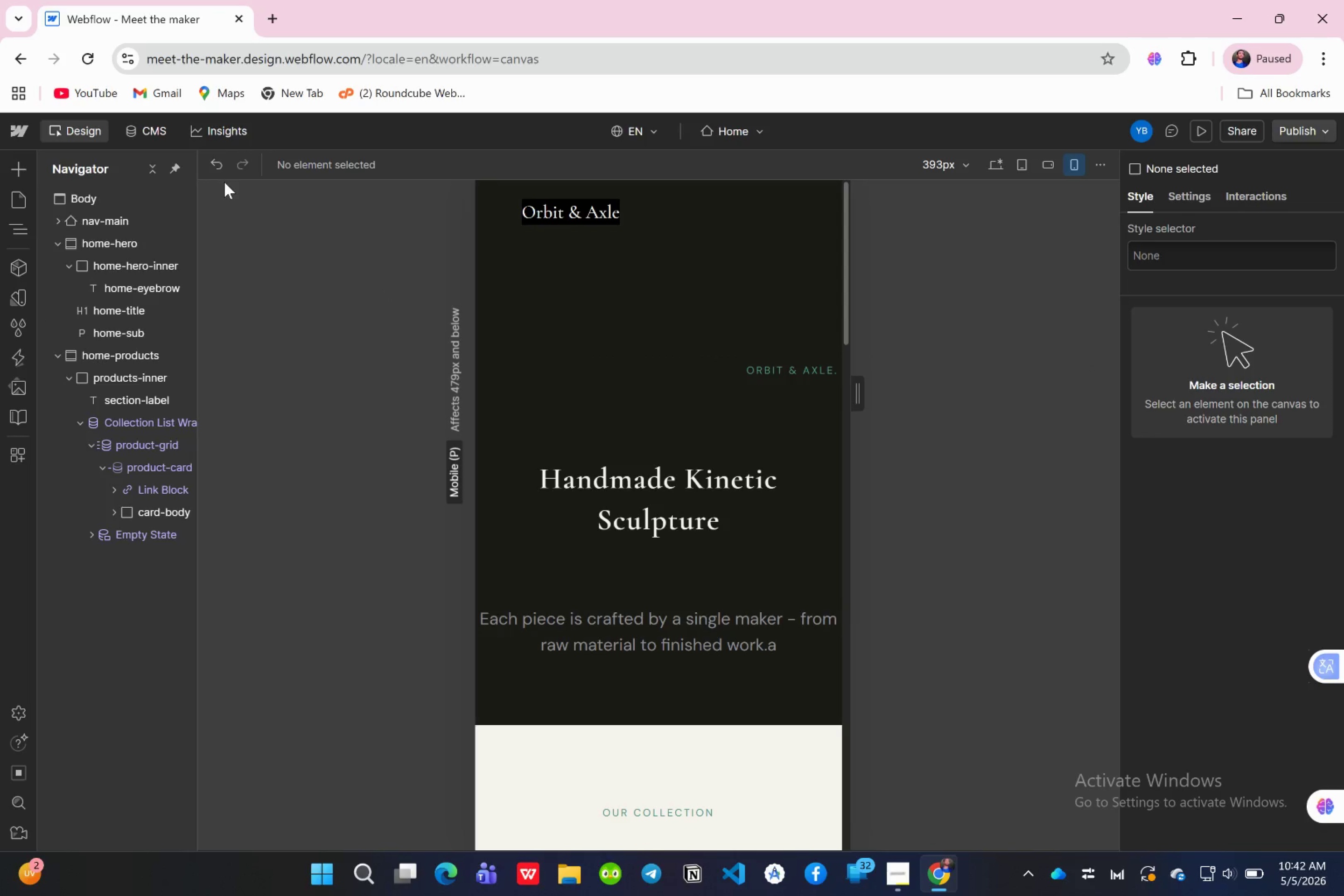 
left_click([219, 168])
 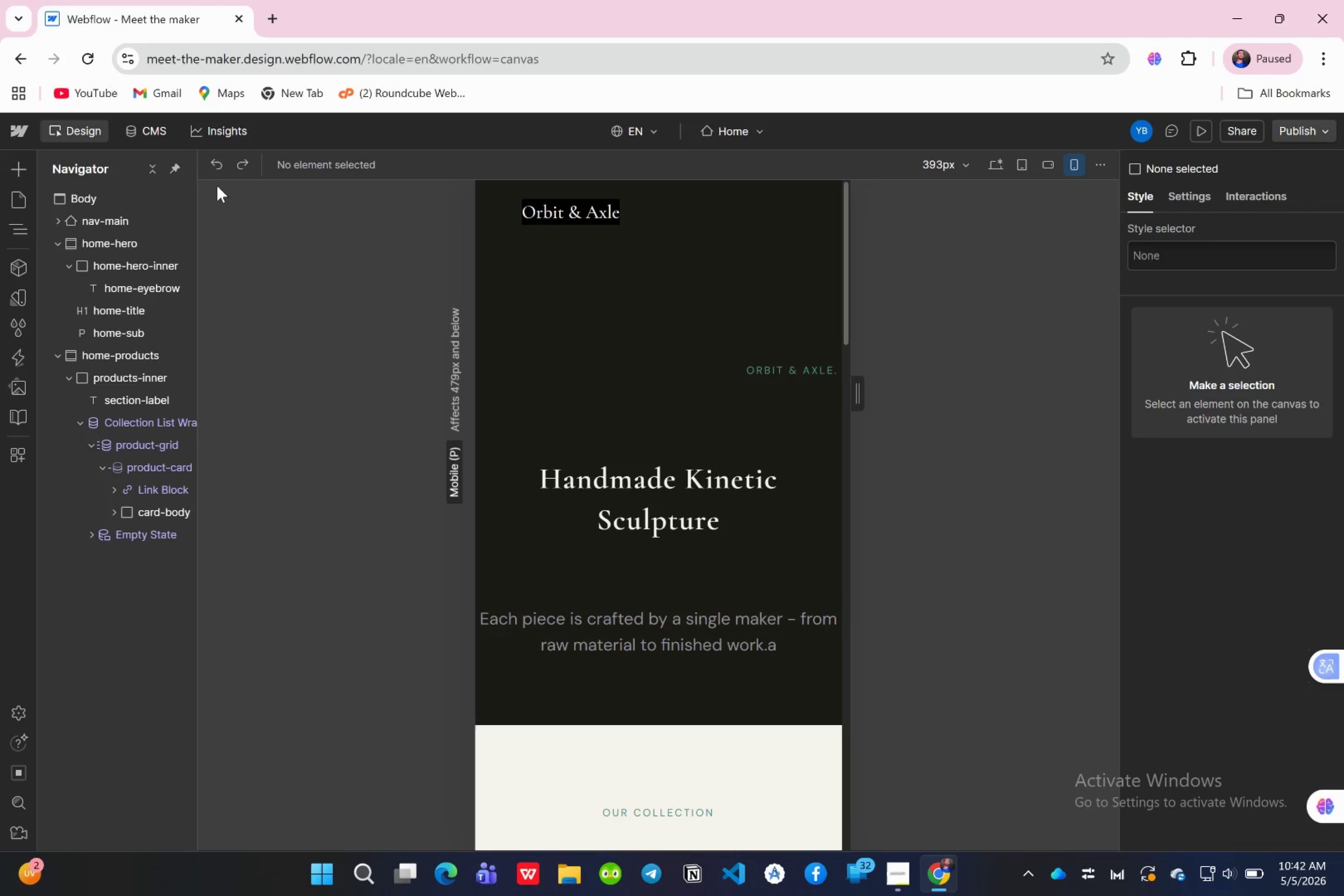 
left_click([217, 181])
 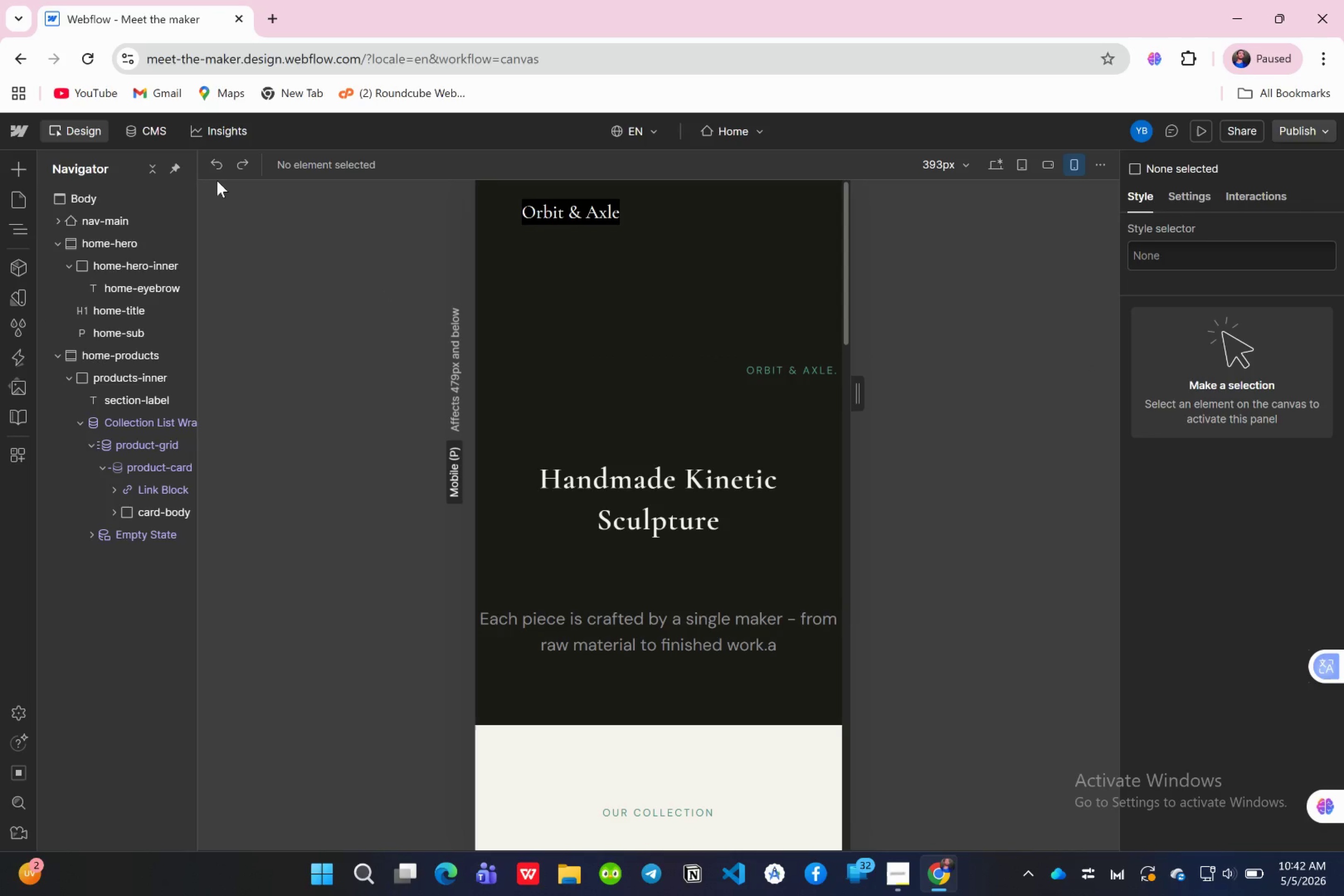 
left_click([217, 181])
 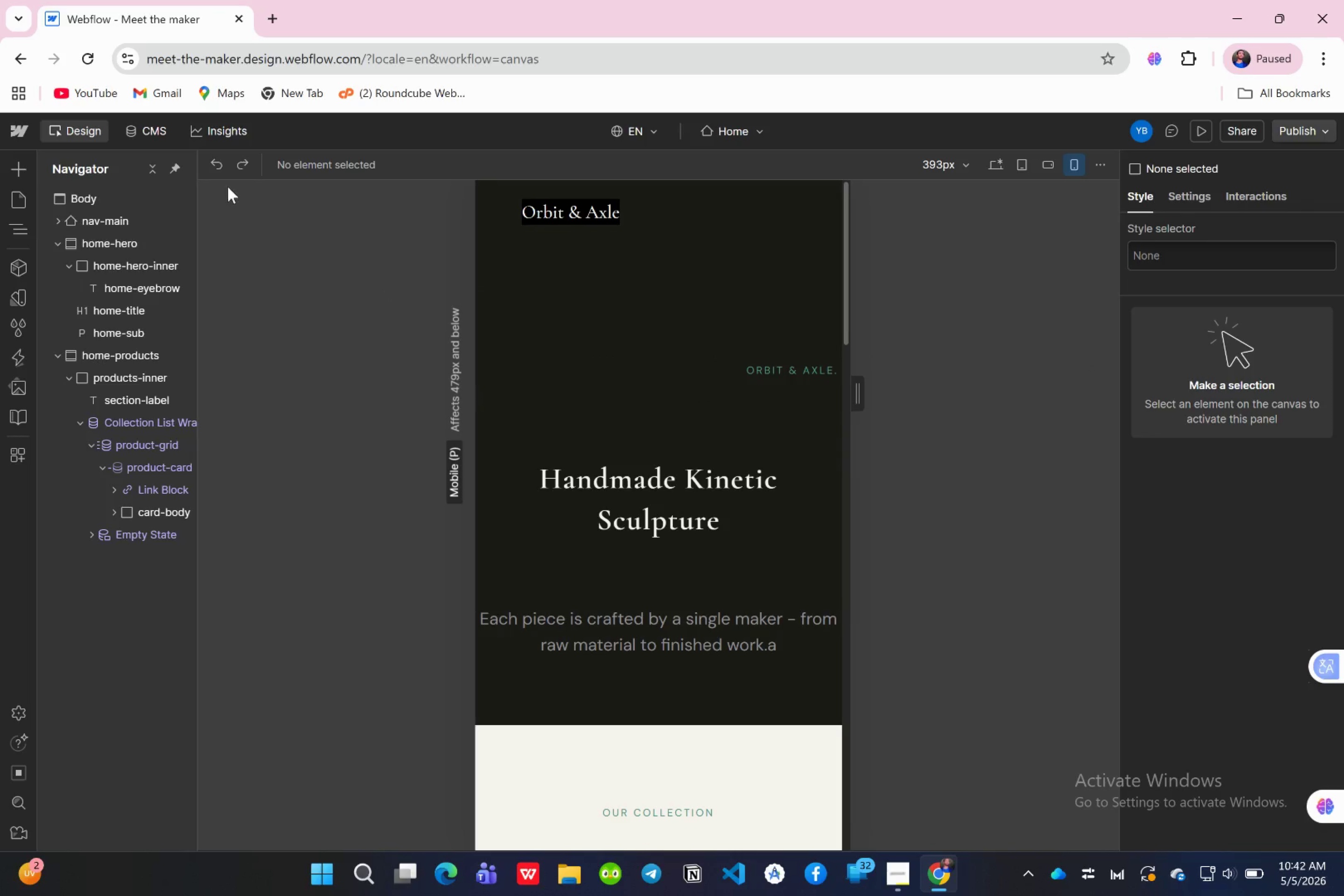 
left_click([211, 167])
 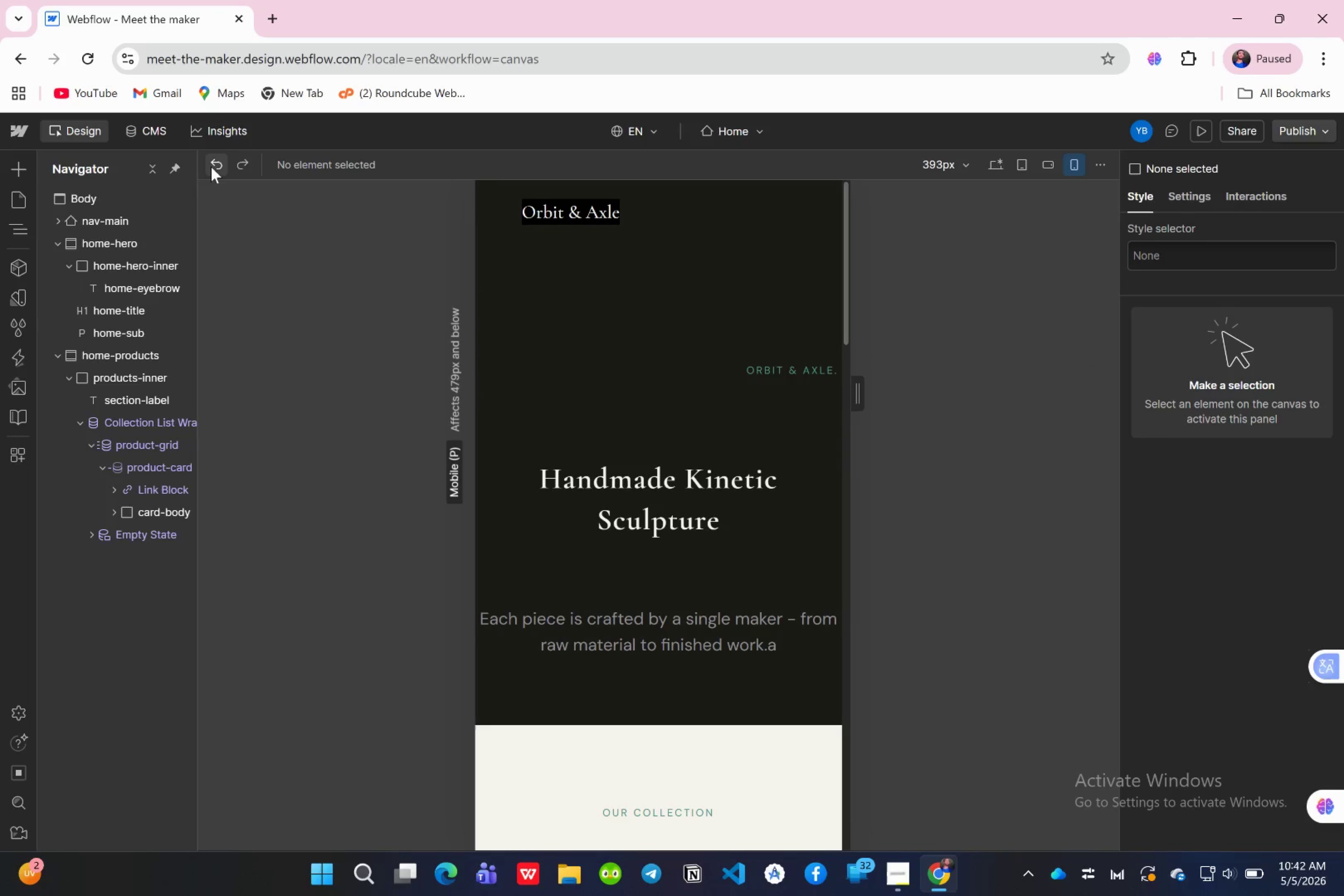 
left_click([211, 167])
 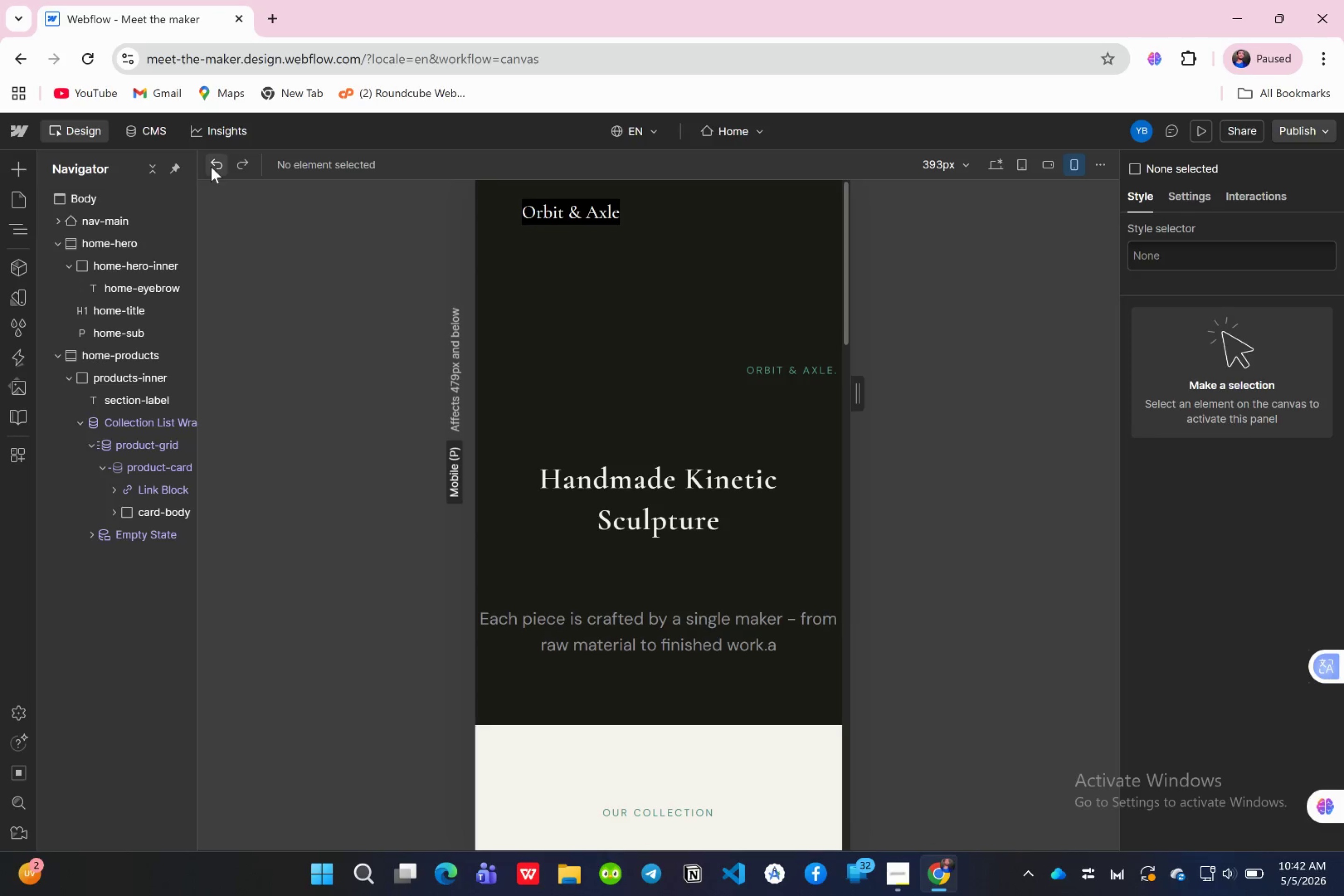 
left_click([211, 167])
 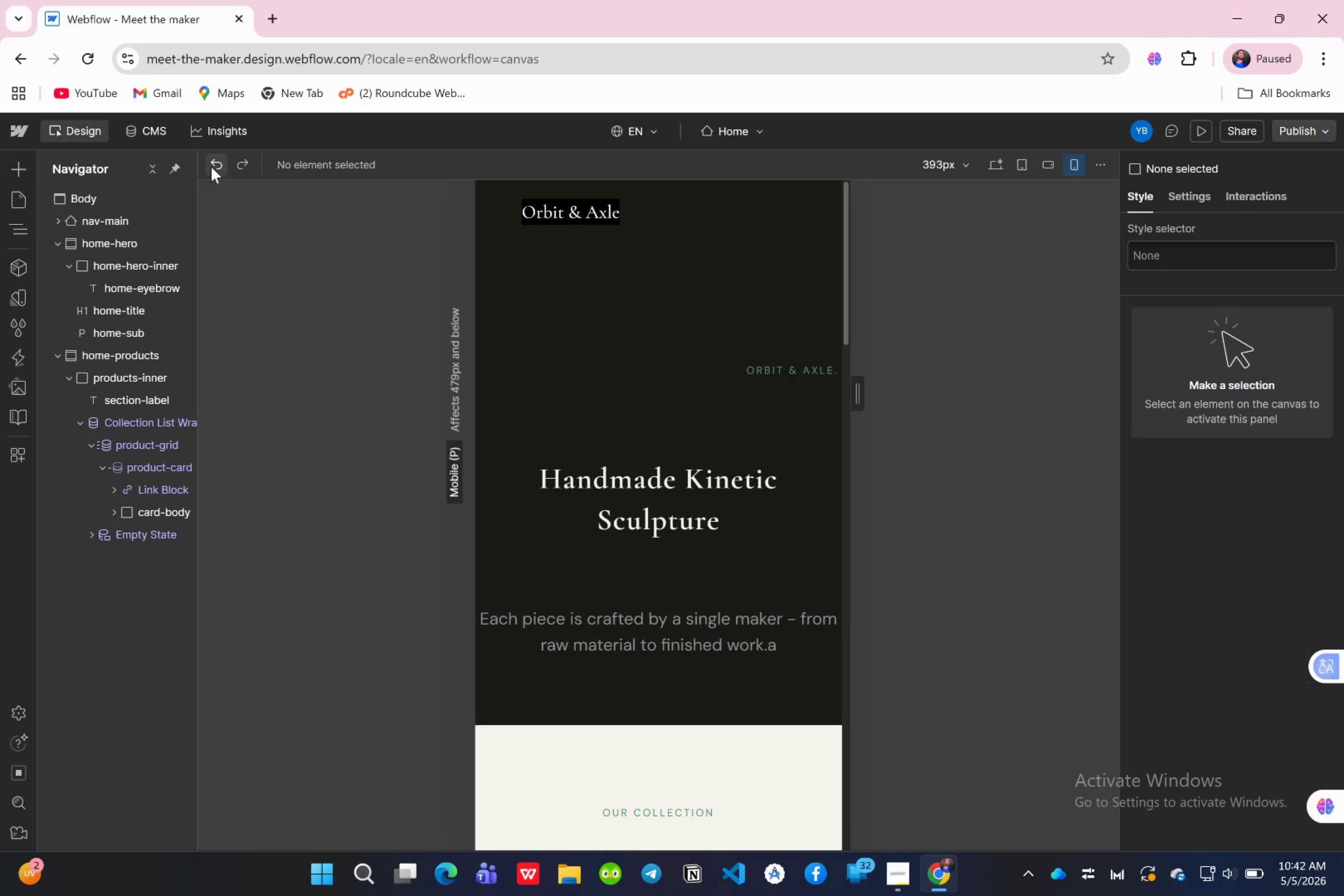 
left_click([211, 167])
 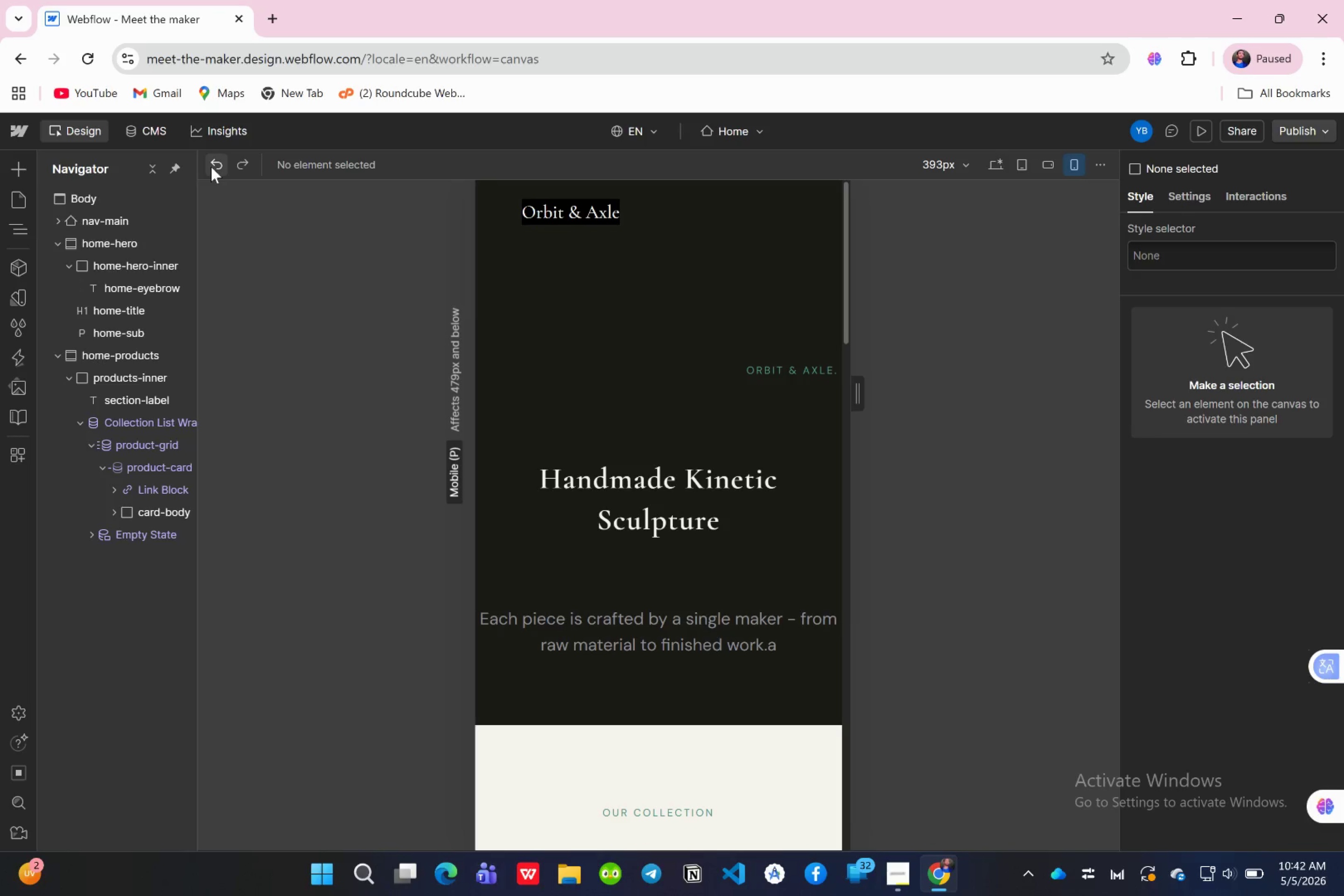 
left_click([211, 167])
 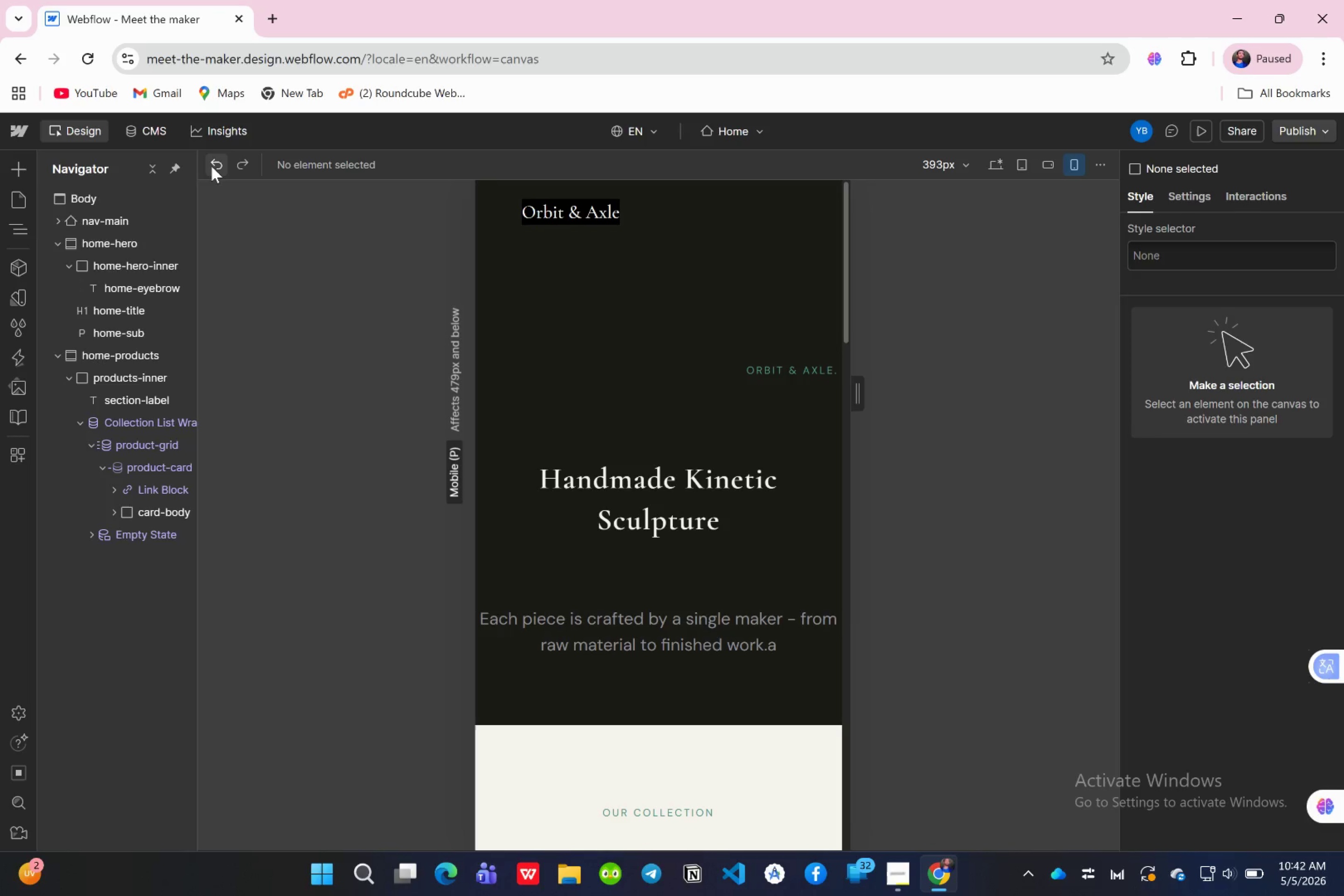 
left_click([211, 166])
 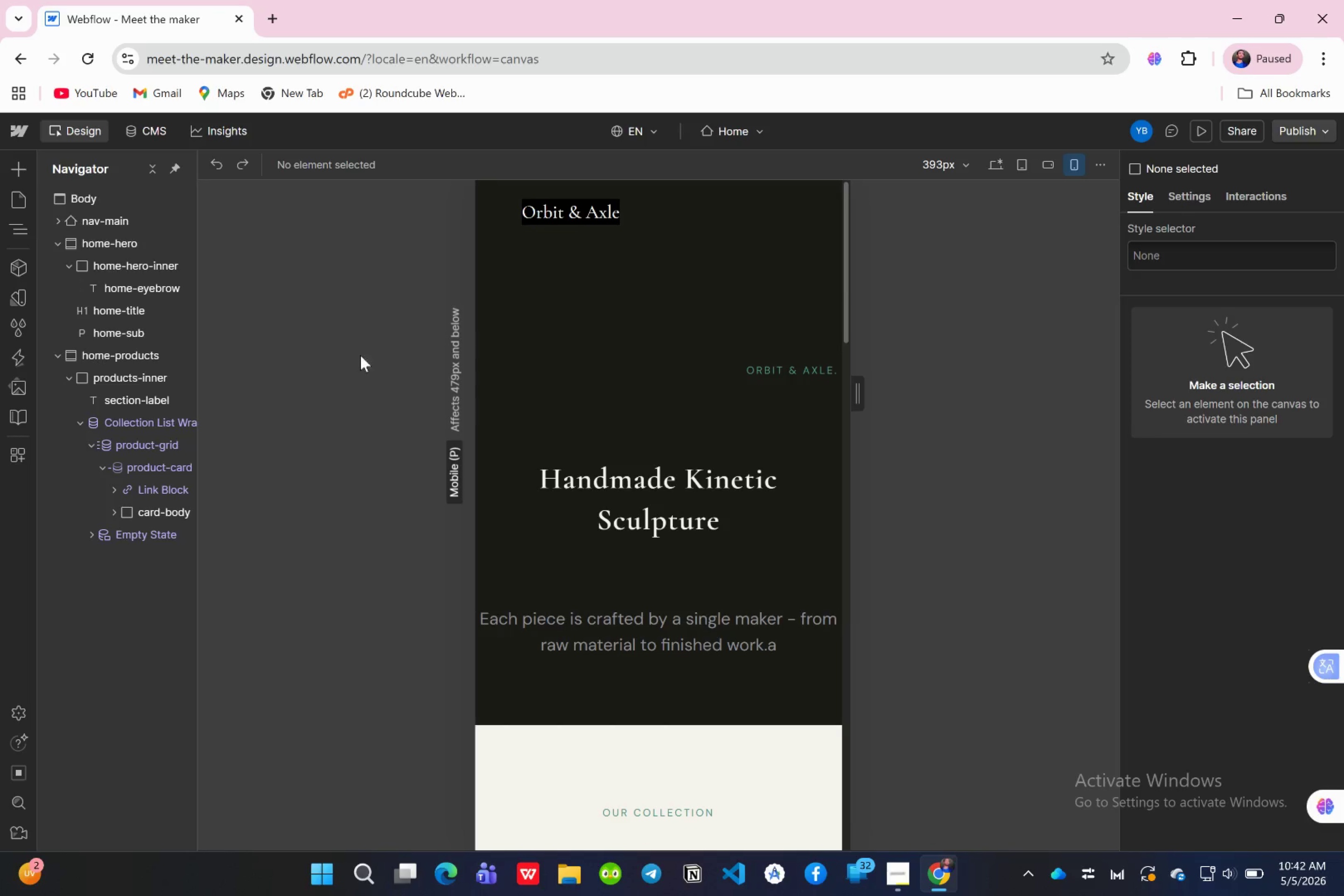 
scroll: coordinate [696, 507], scroll_direction: down, amount: 14.0
 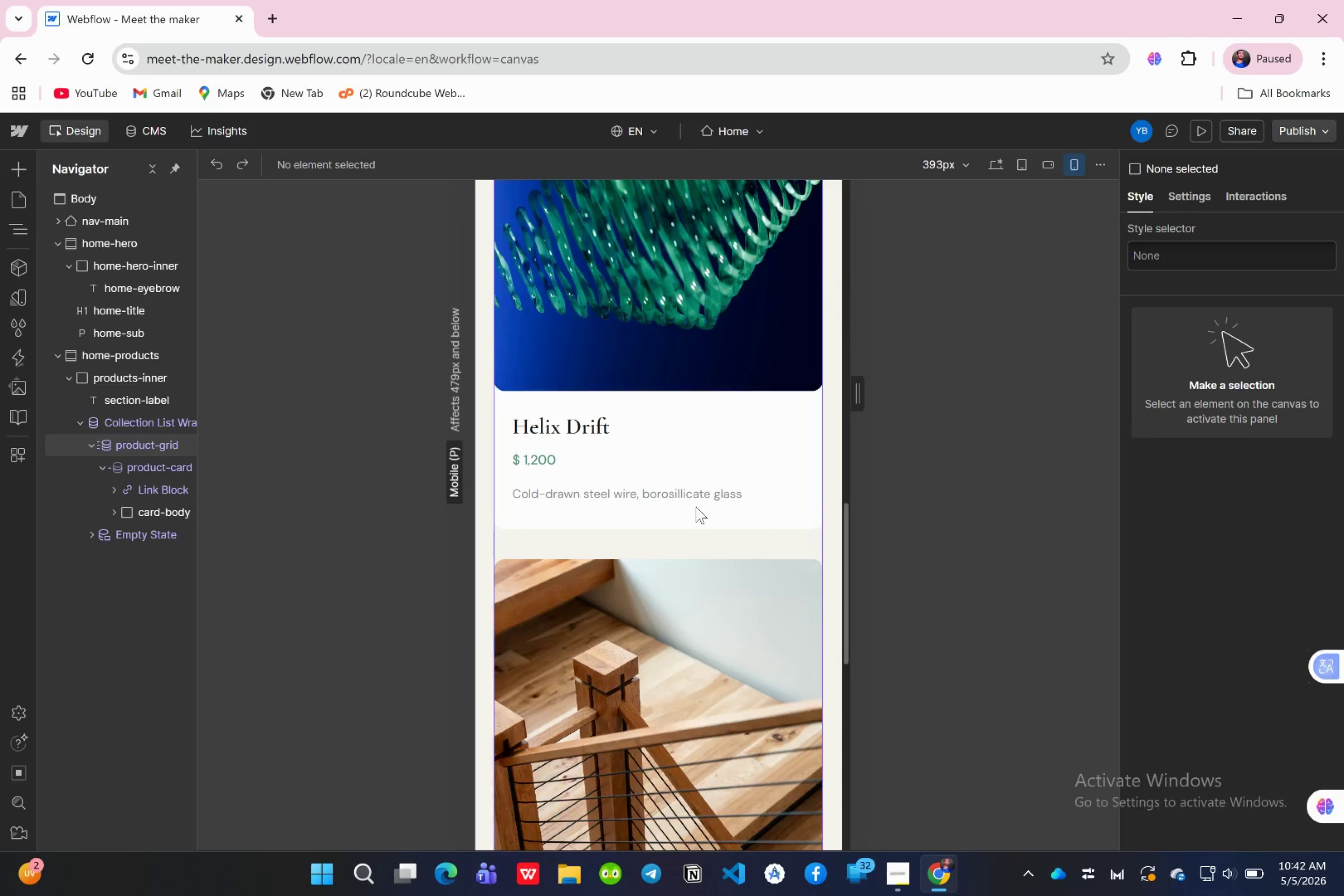 
scroll: coordinate [696, 507], scroll_direction: up, amount: 2.0
 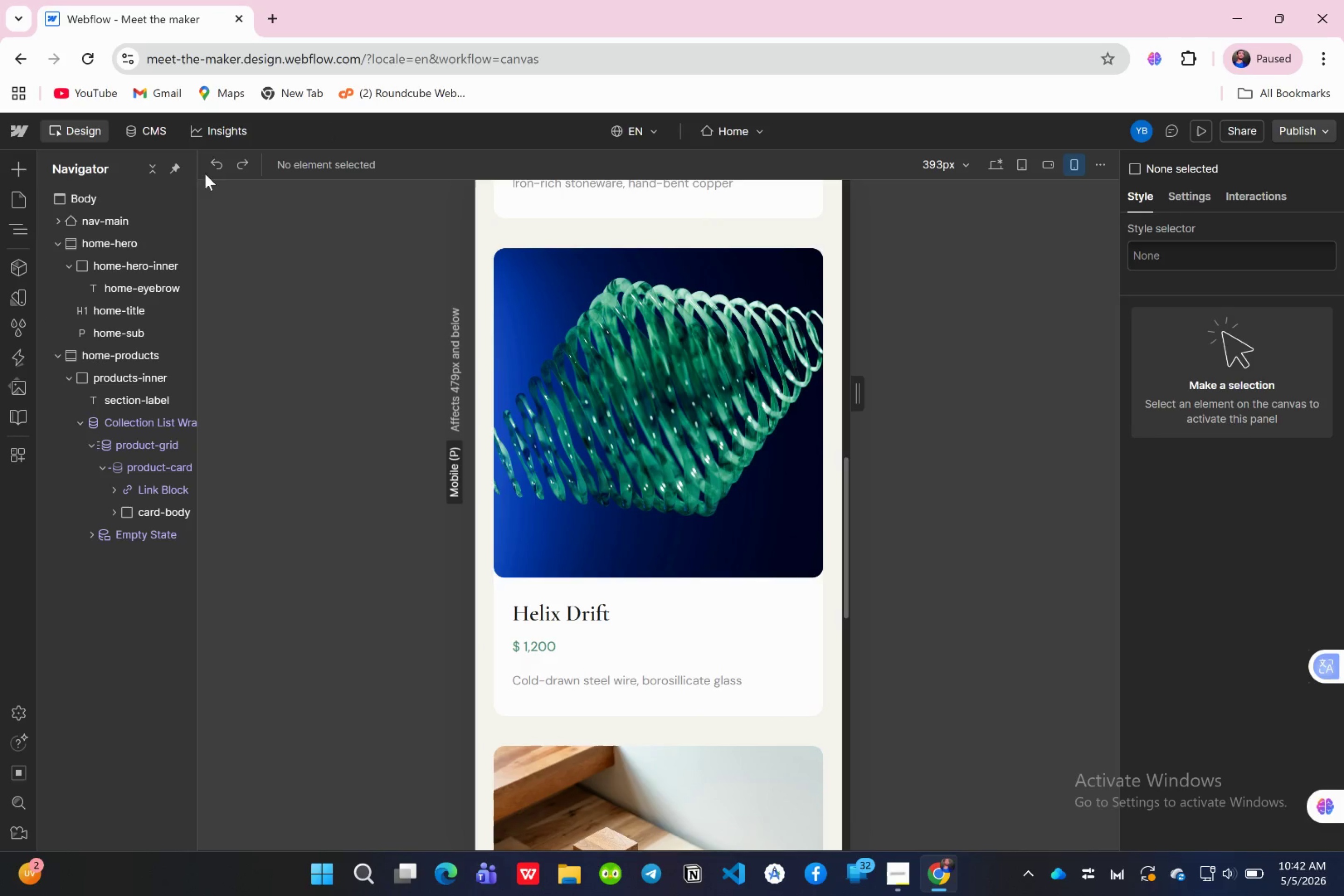 
left_click([207, 168])
 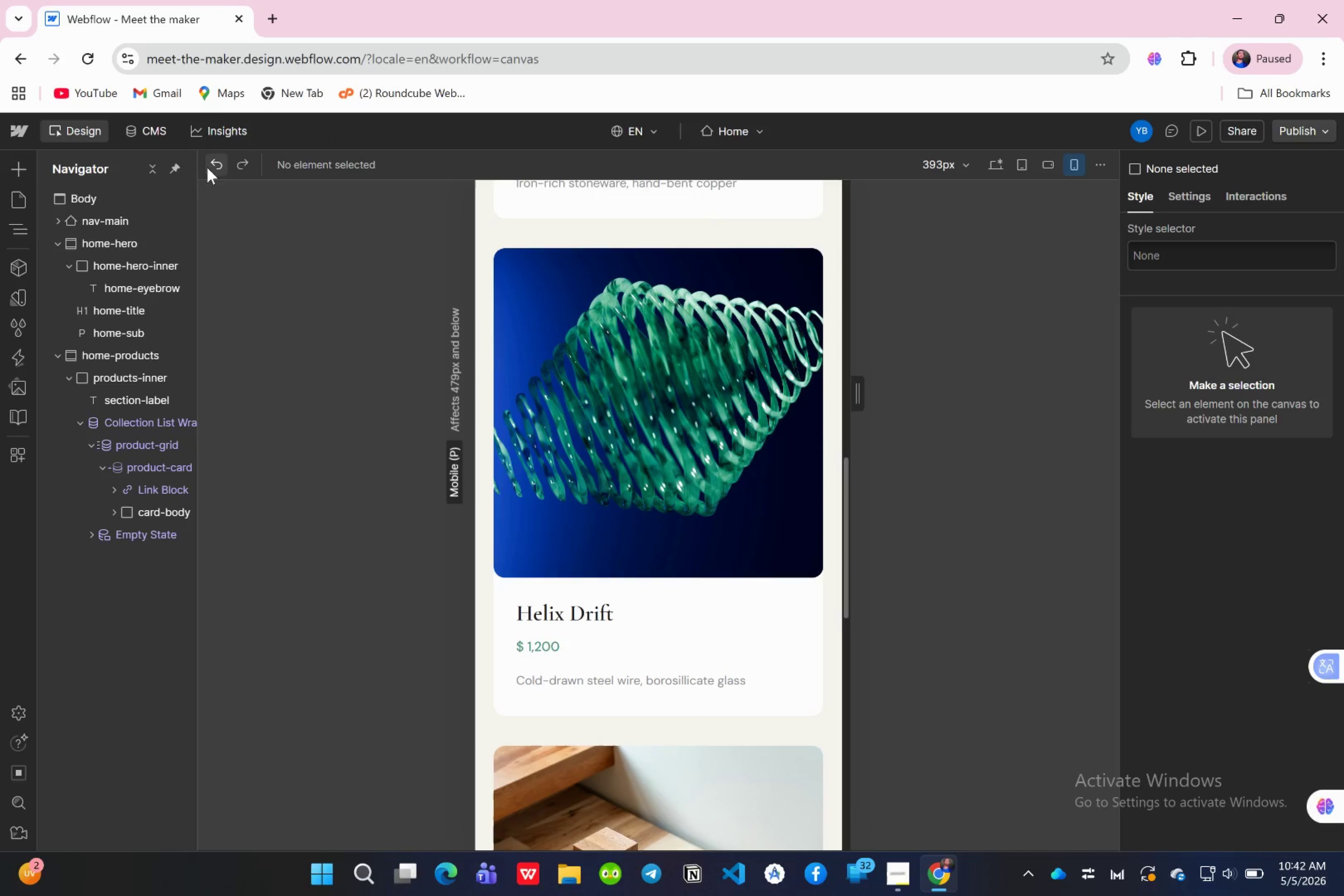 
left_click([207, 168])
 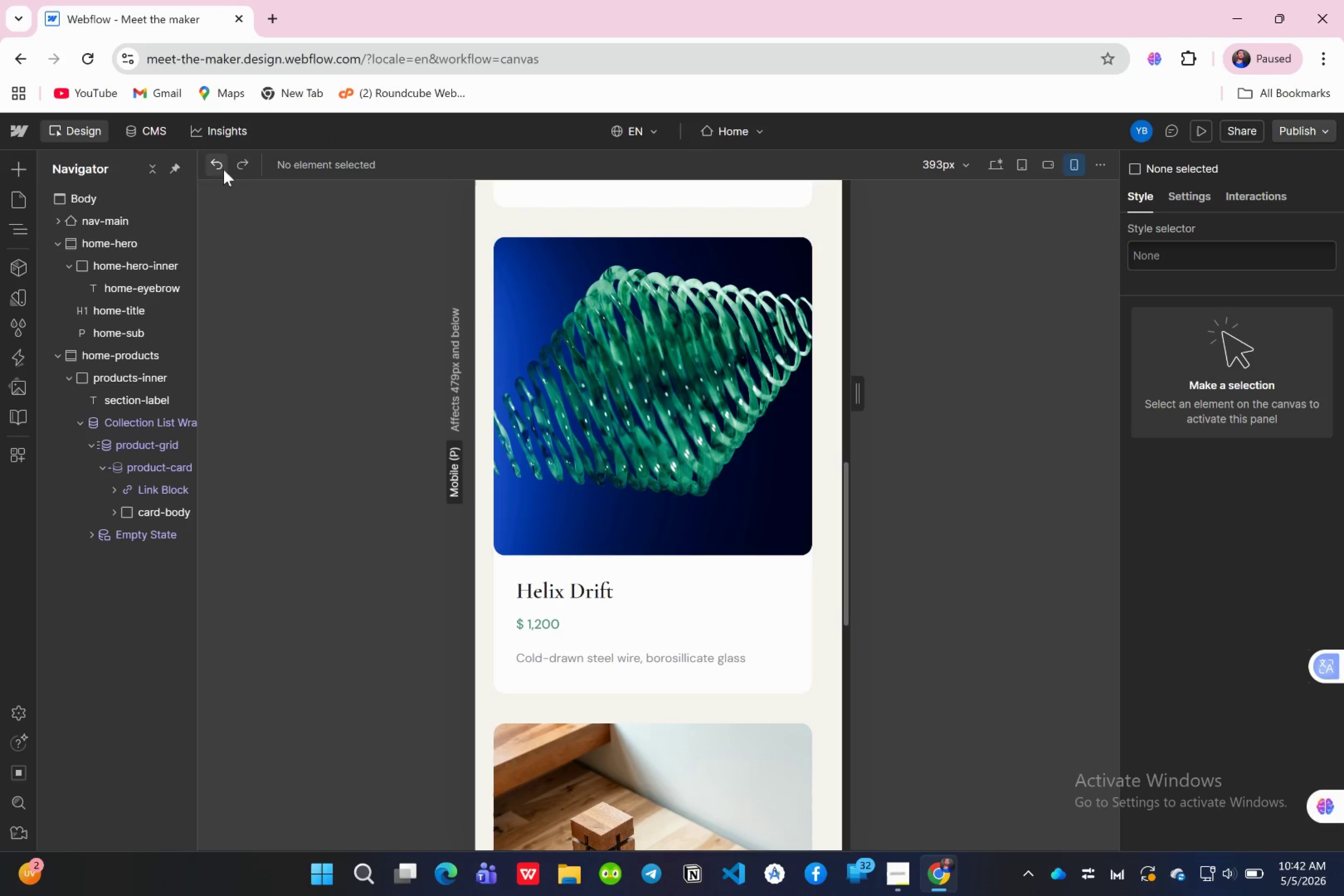 
scroll: coordinate [641, 438], scroll_direction: up, amount: 17.0
 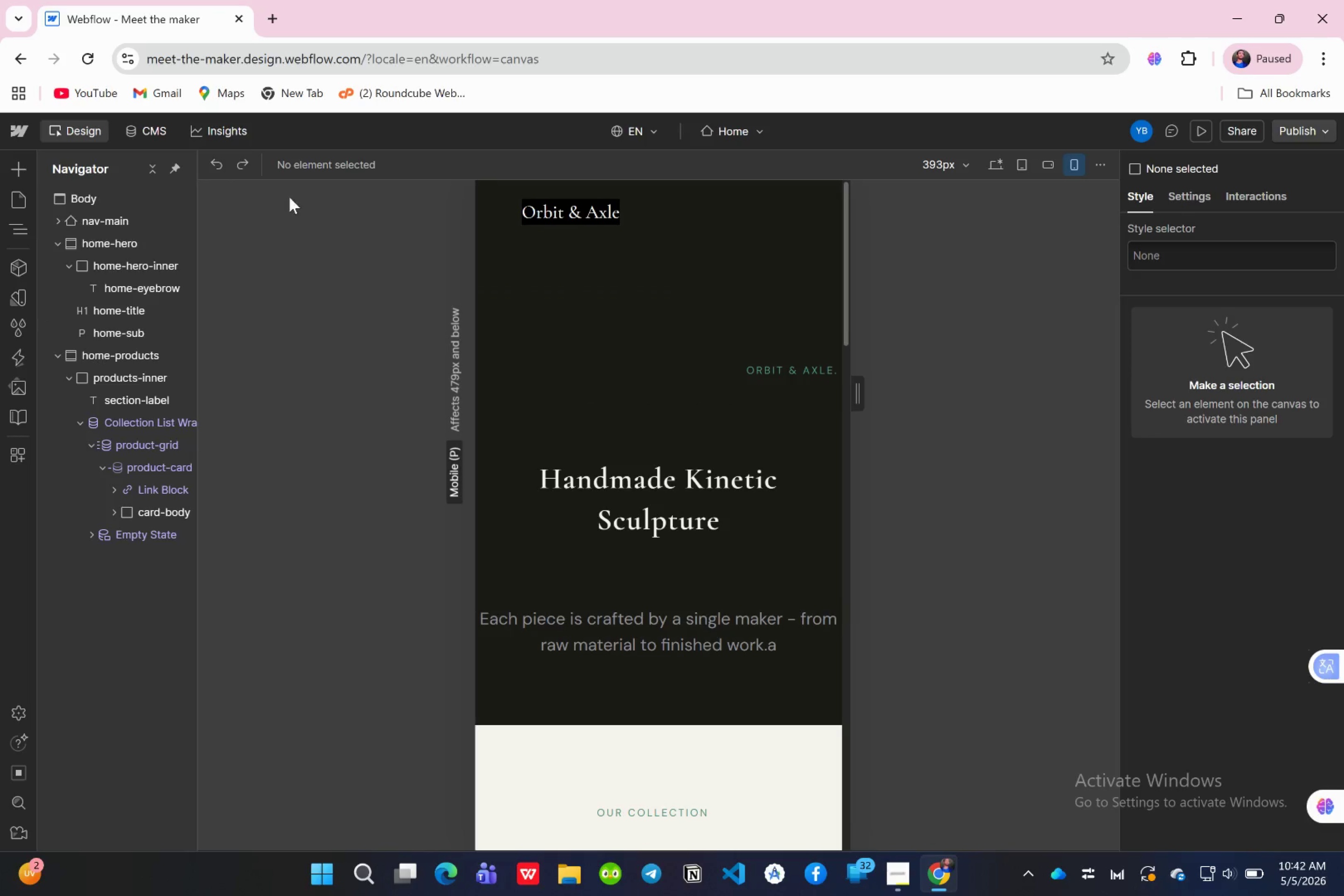 
left_click([242, 168])
 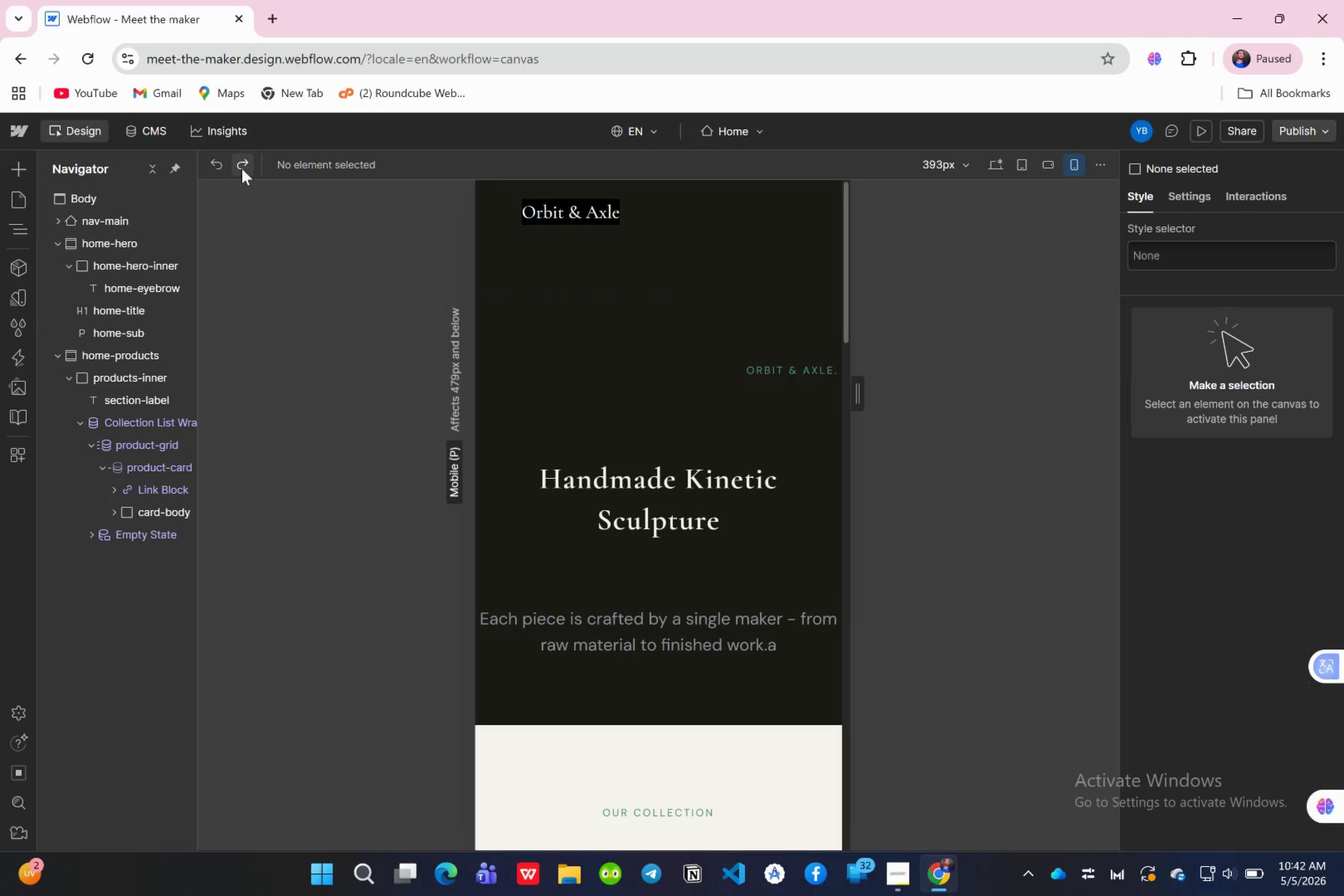 
left_click([242, 168])
 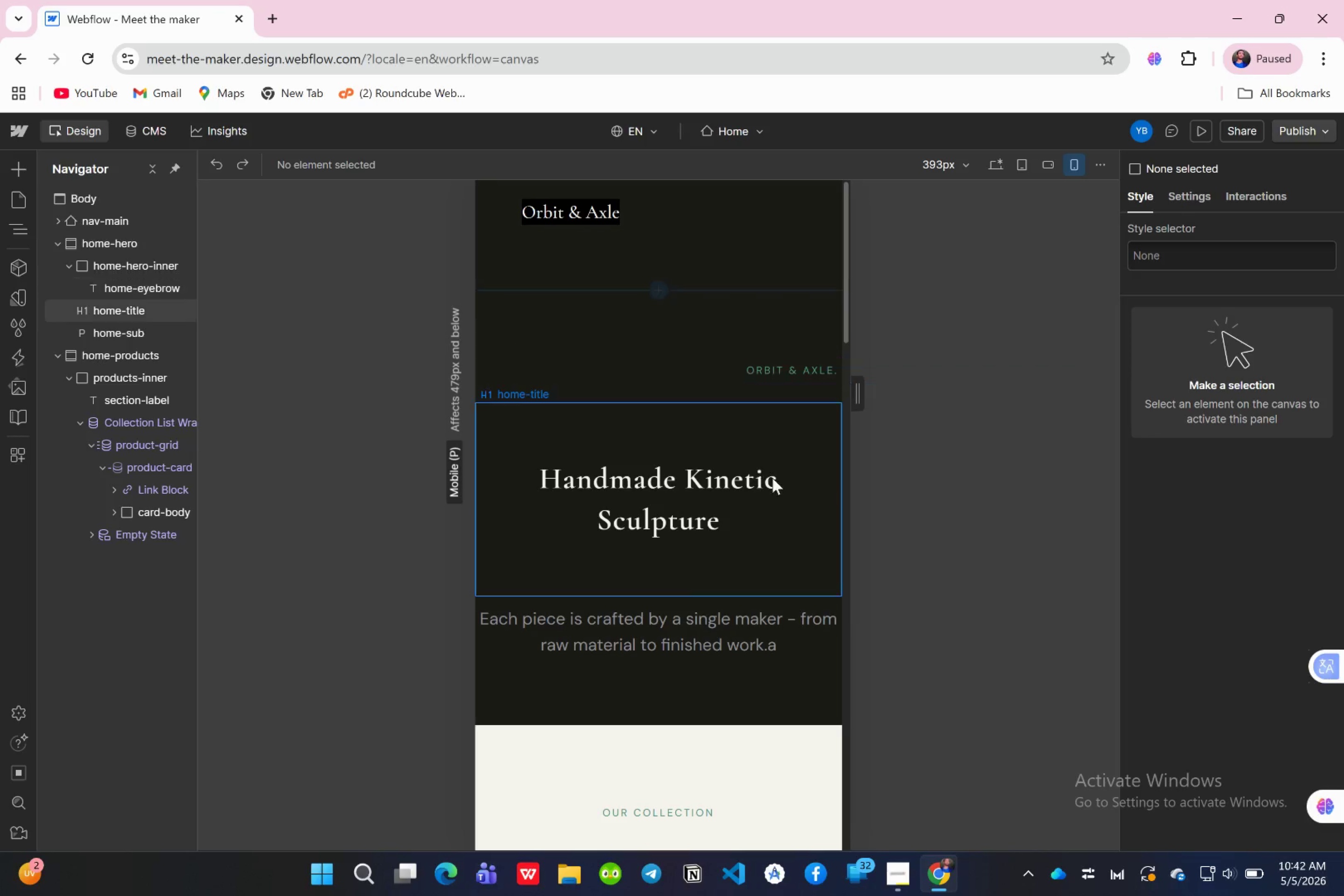 
scroll: coordinate [793, 491], scroll_direction: down, amount: 8.0
 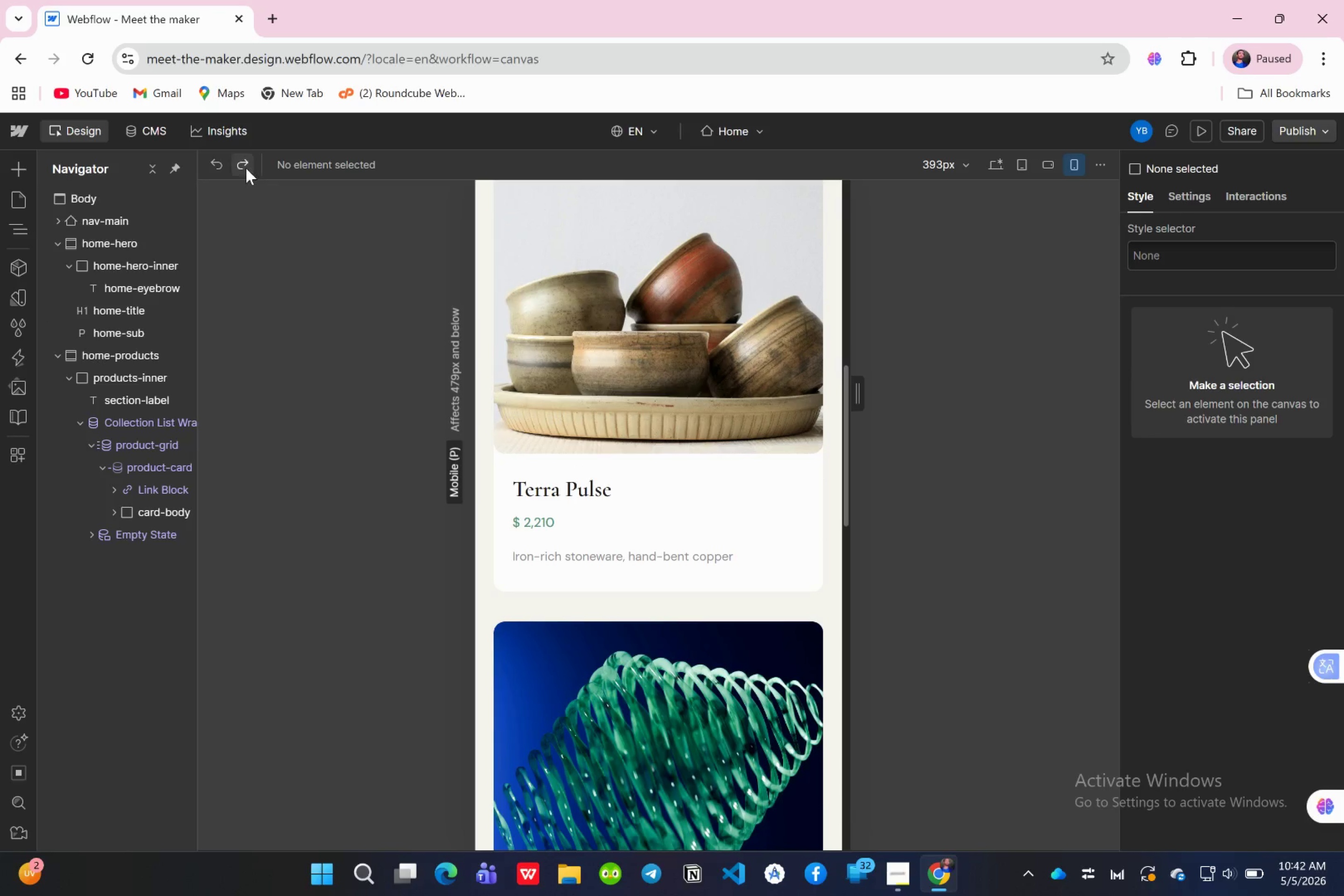 
double_click([246, 168])
 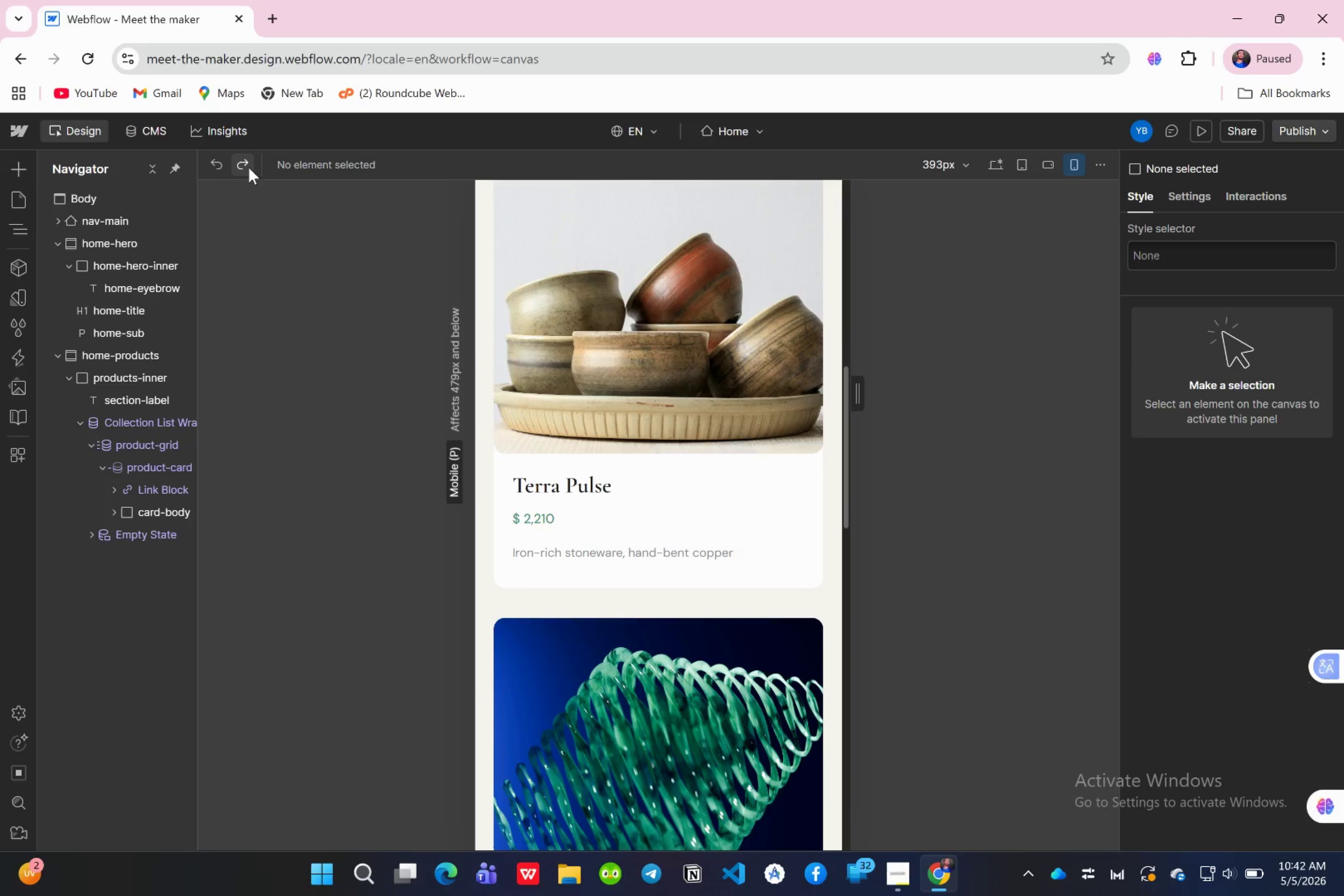 
triple_click([249, 168])
 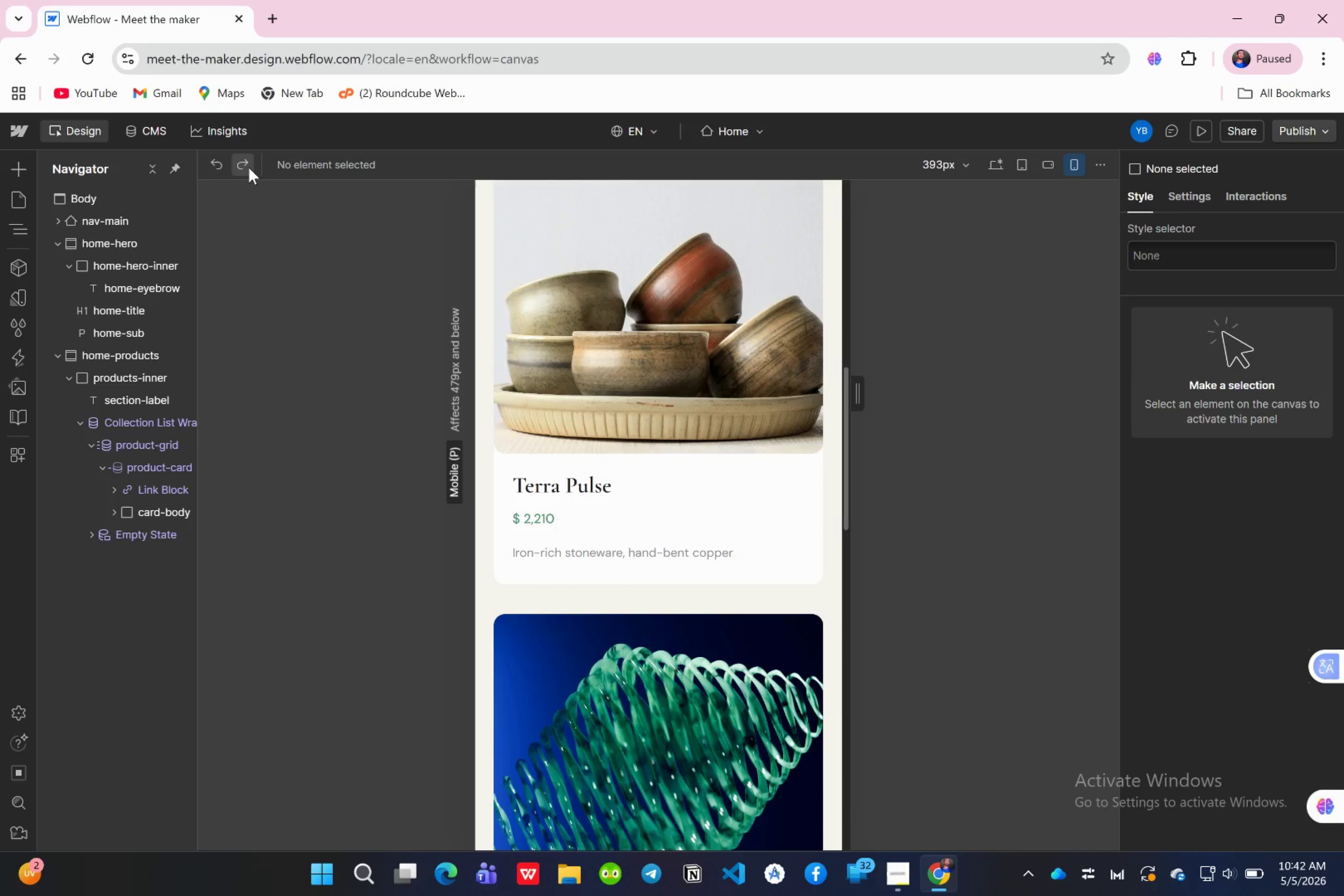 
left_click([249, 168])
 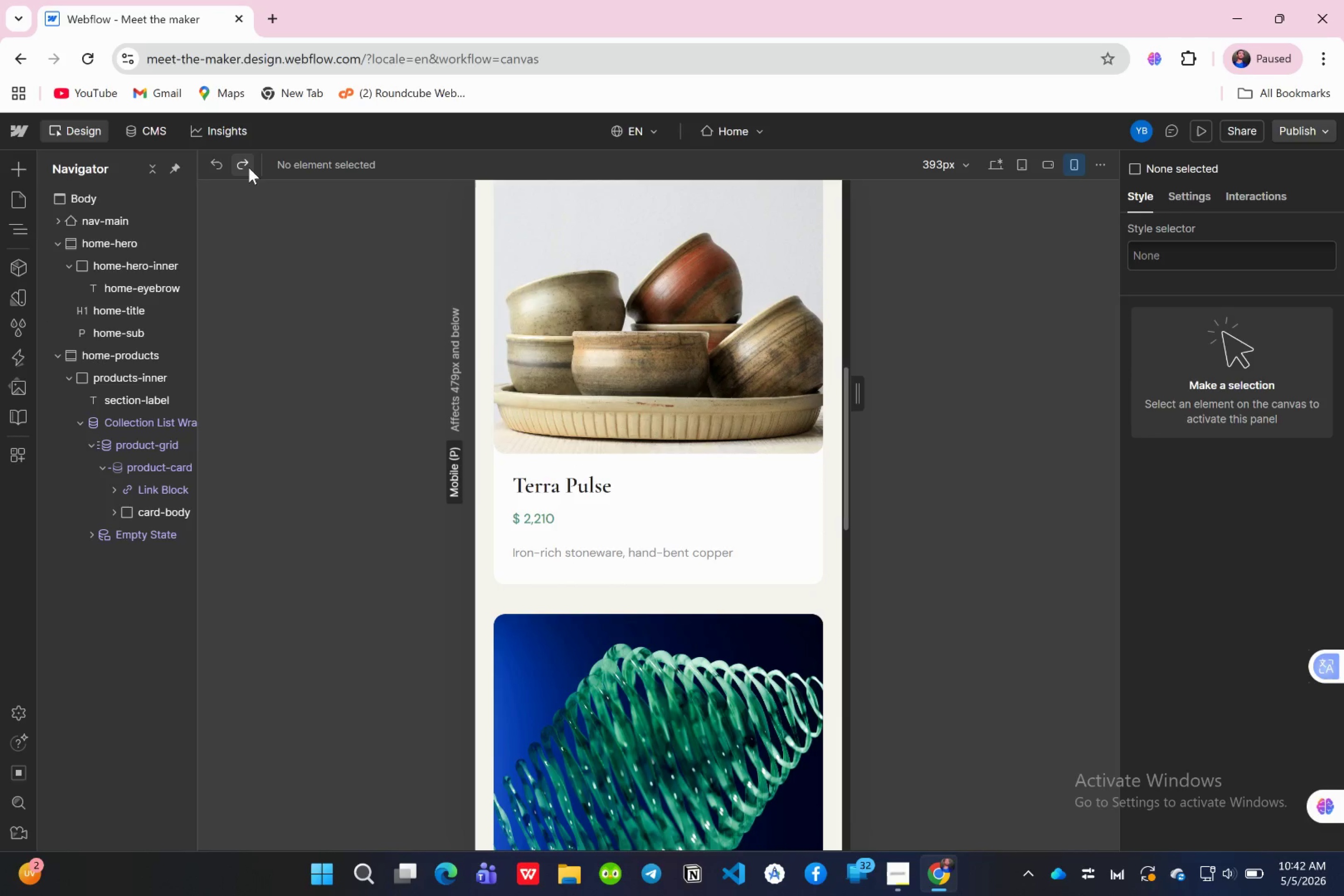 
left_click([249, 168])
 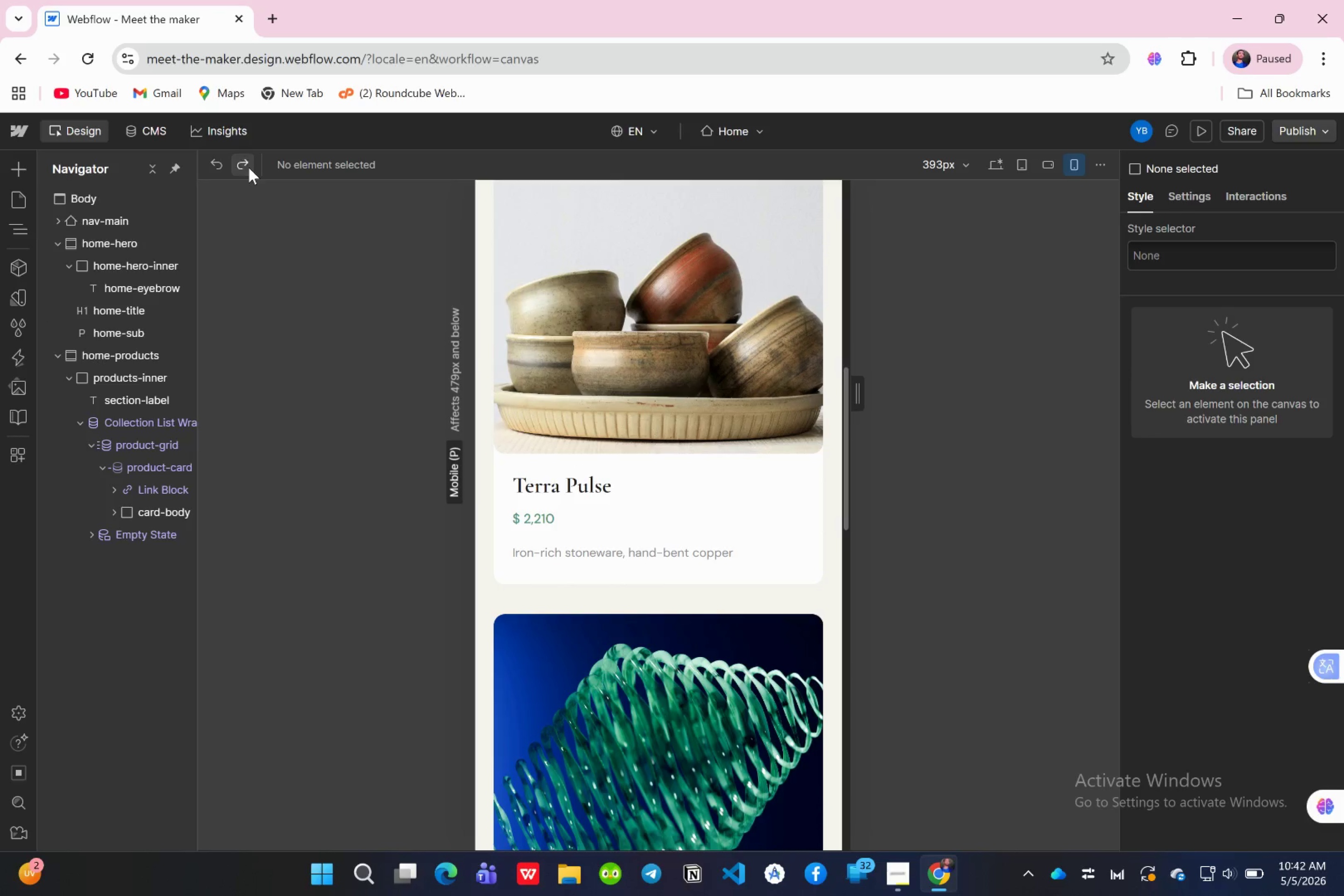 
double_click([249, 168])
 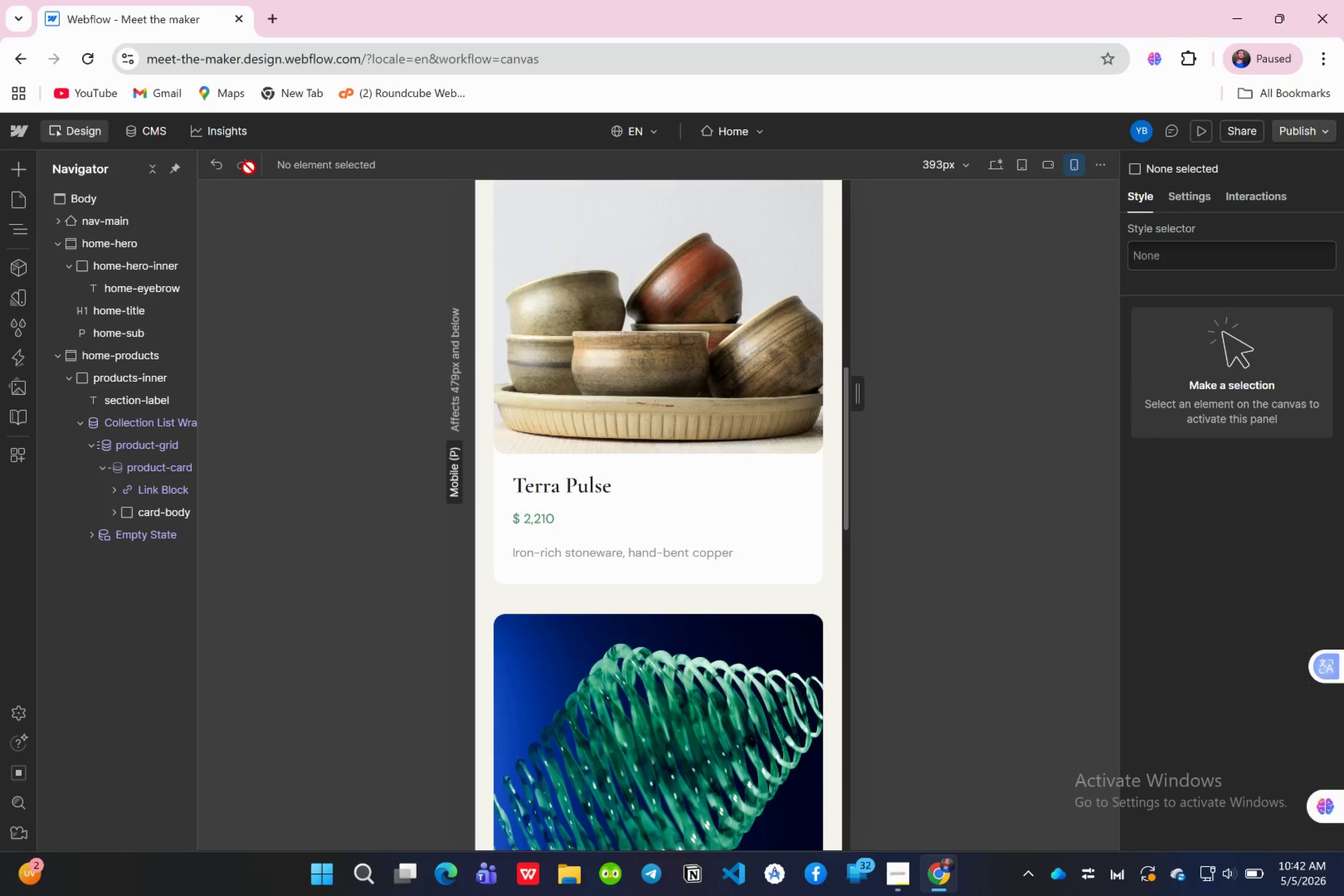 
triple_click([249, 168])
 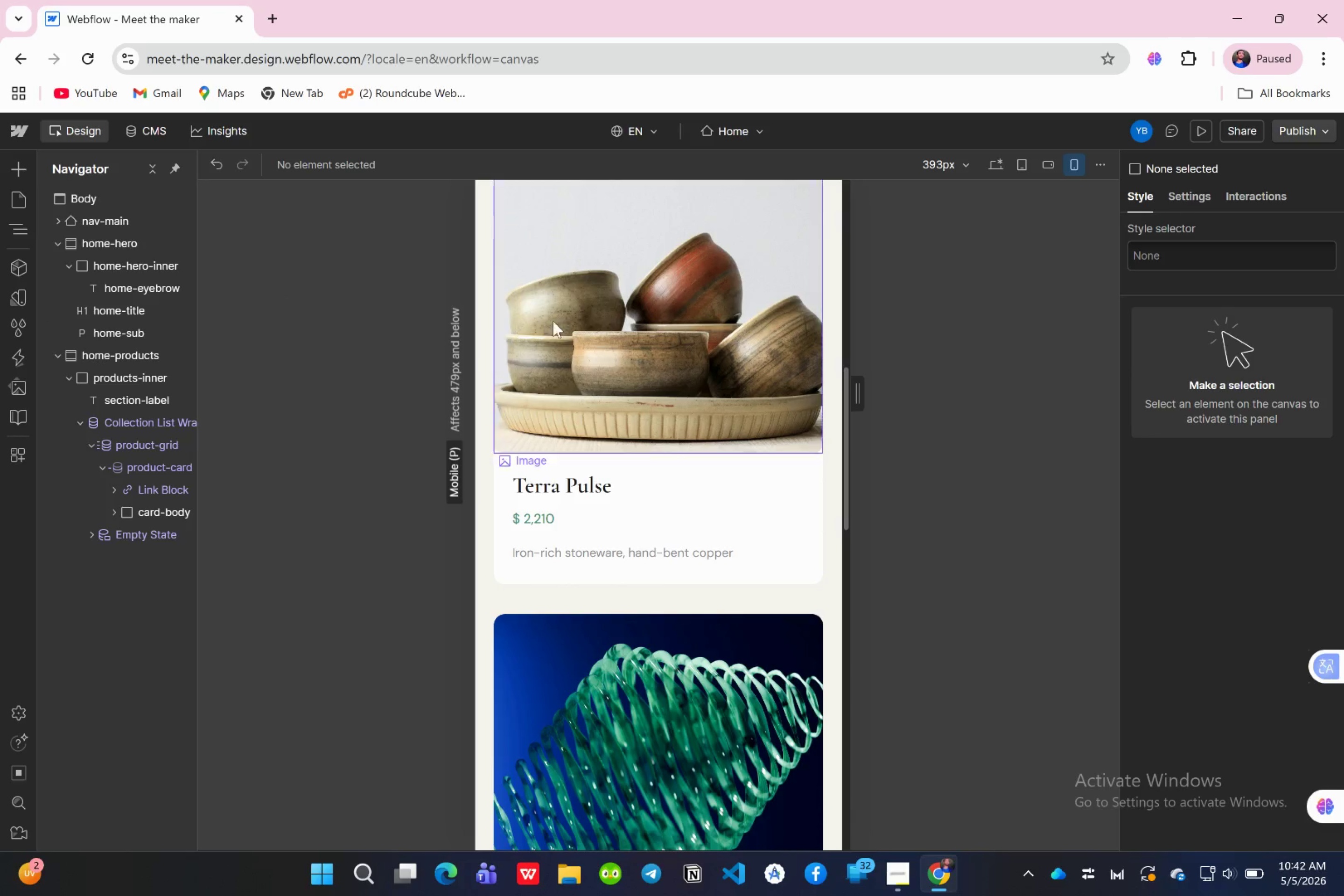 
scroll: coordinate [824, 539], scroll_direction: up, amount: 19.0
 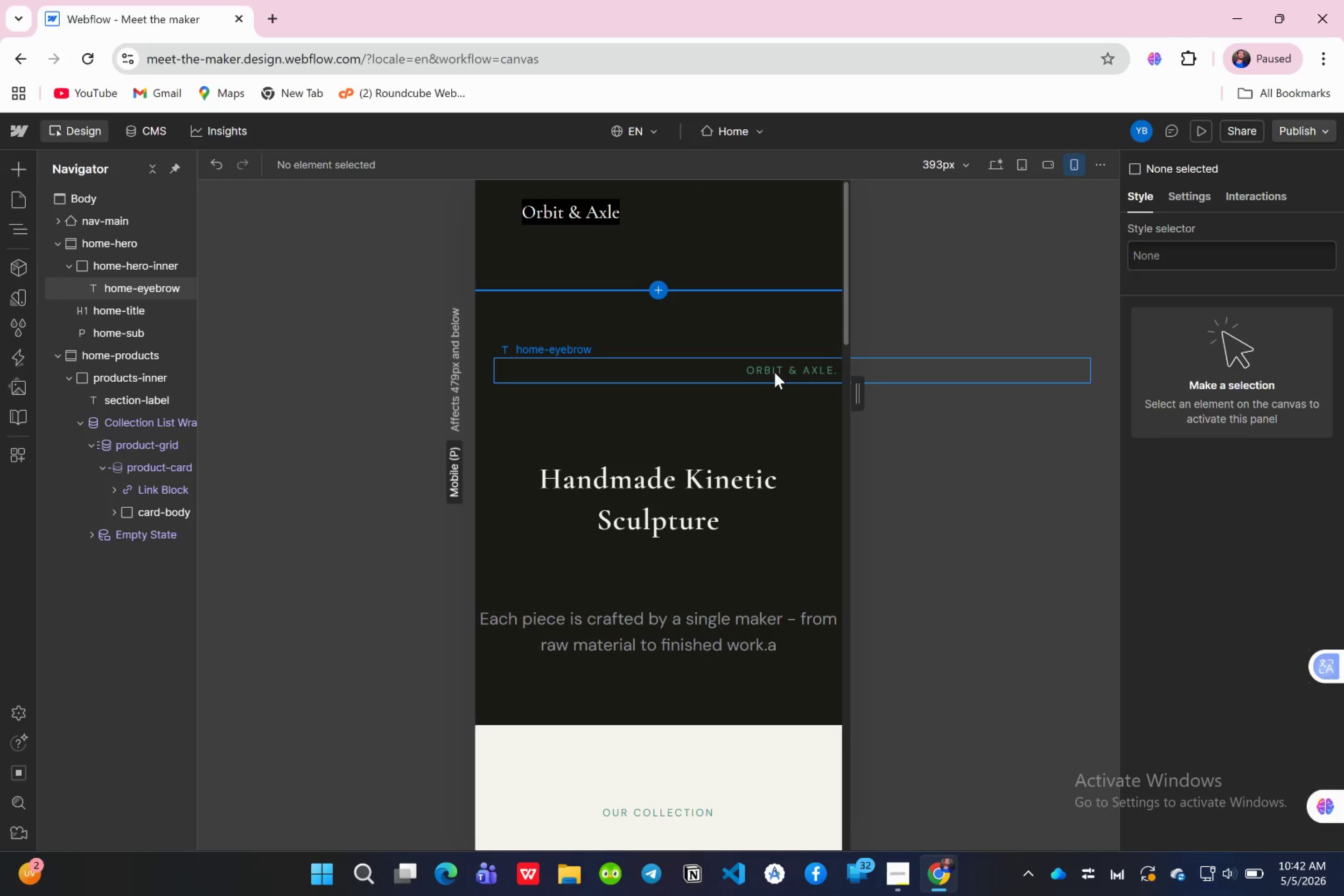 
left_click([775, 372])
 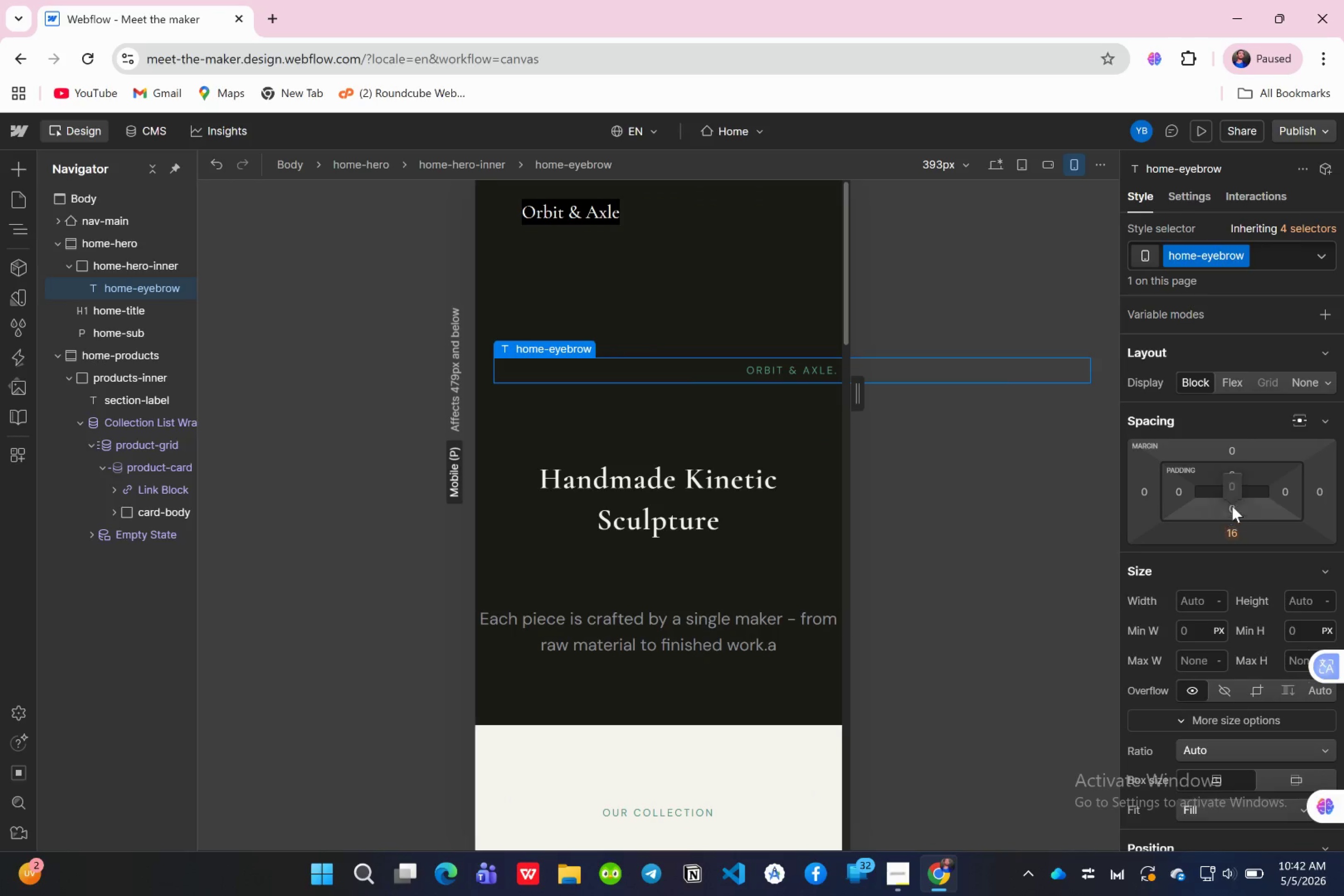 
mouse_move([1291, 499])
 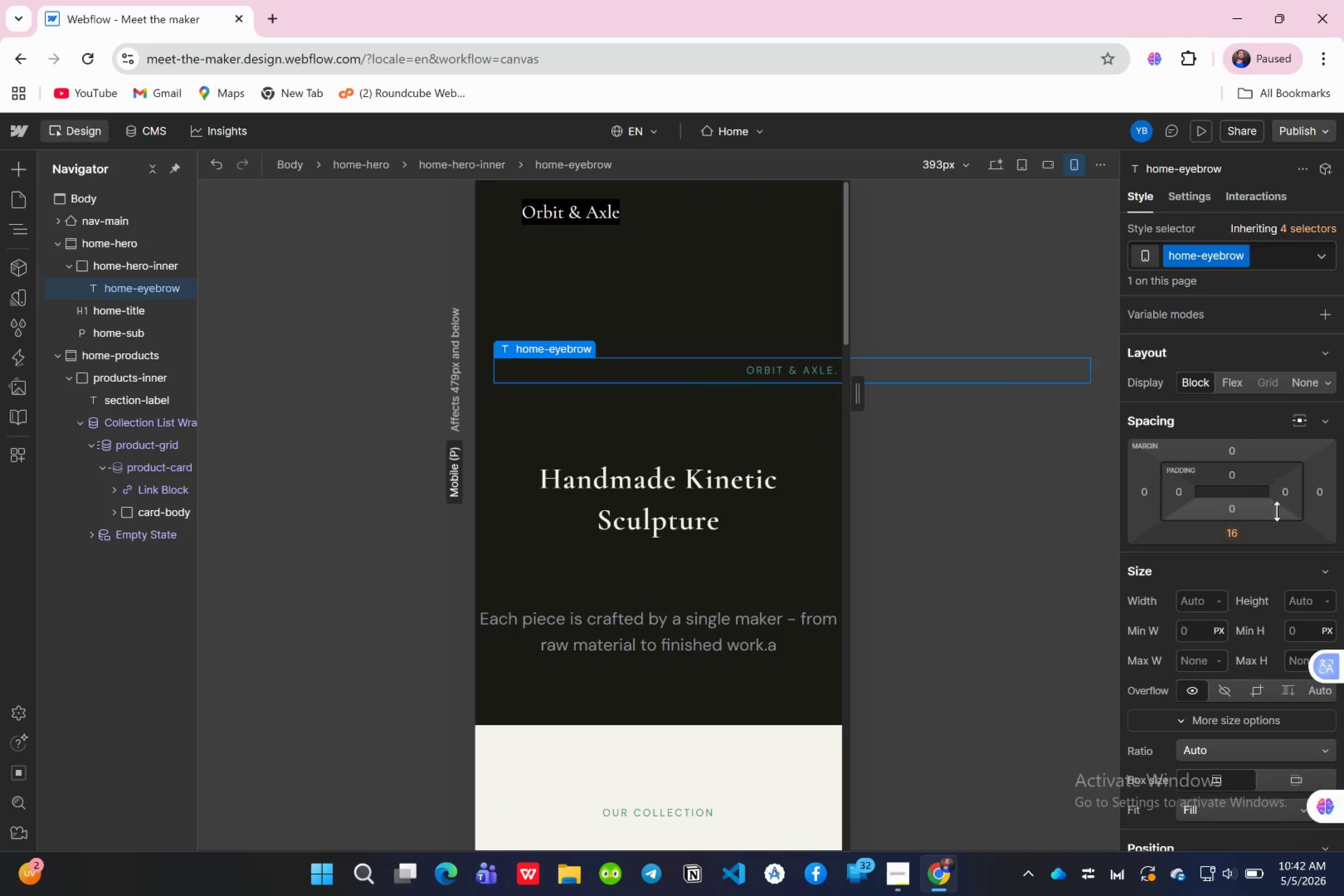 
mouse_move([1271, 527])
 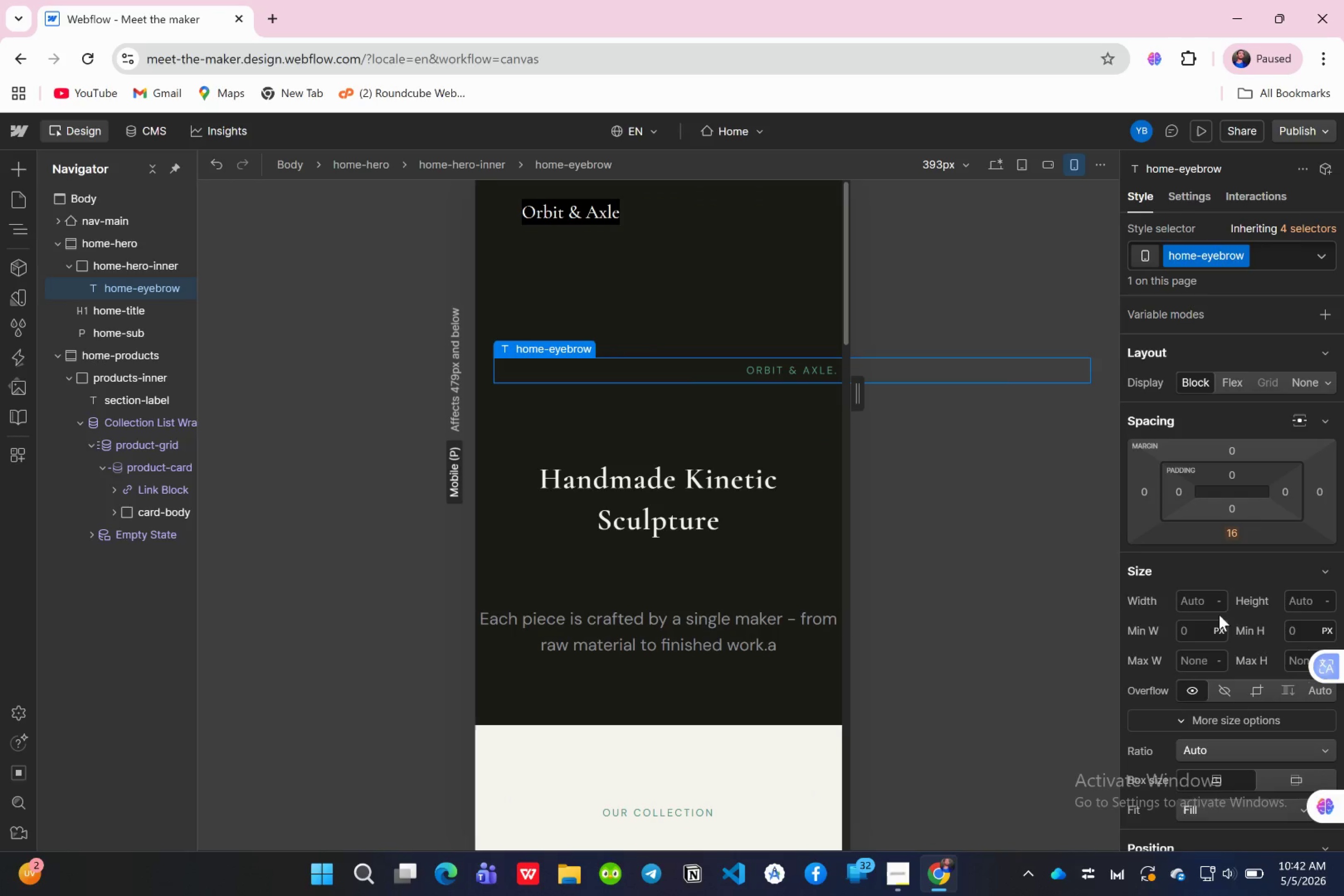 
mouse_move([1198, 620])
 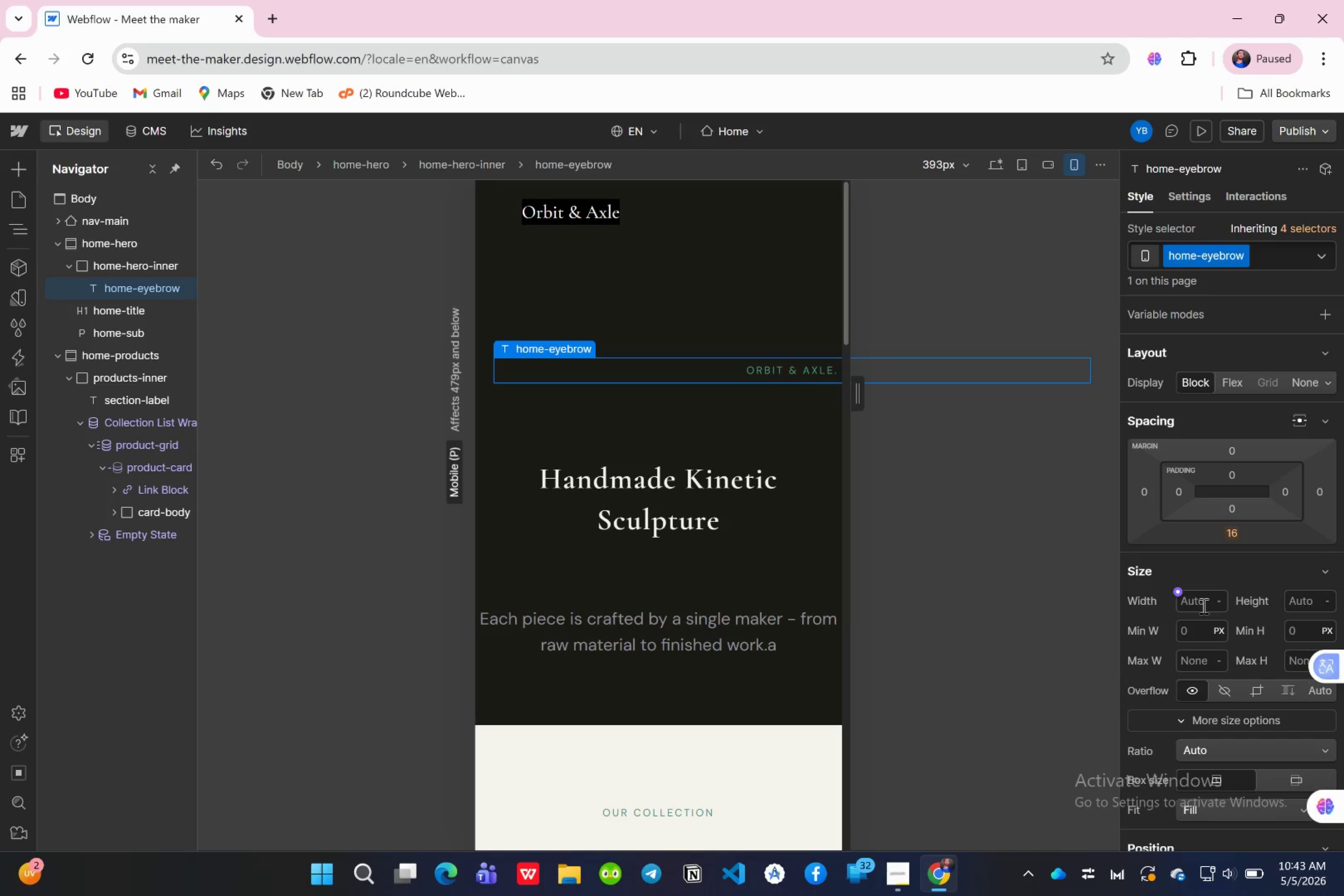 
wait(7.06)
 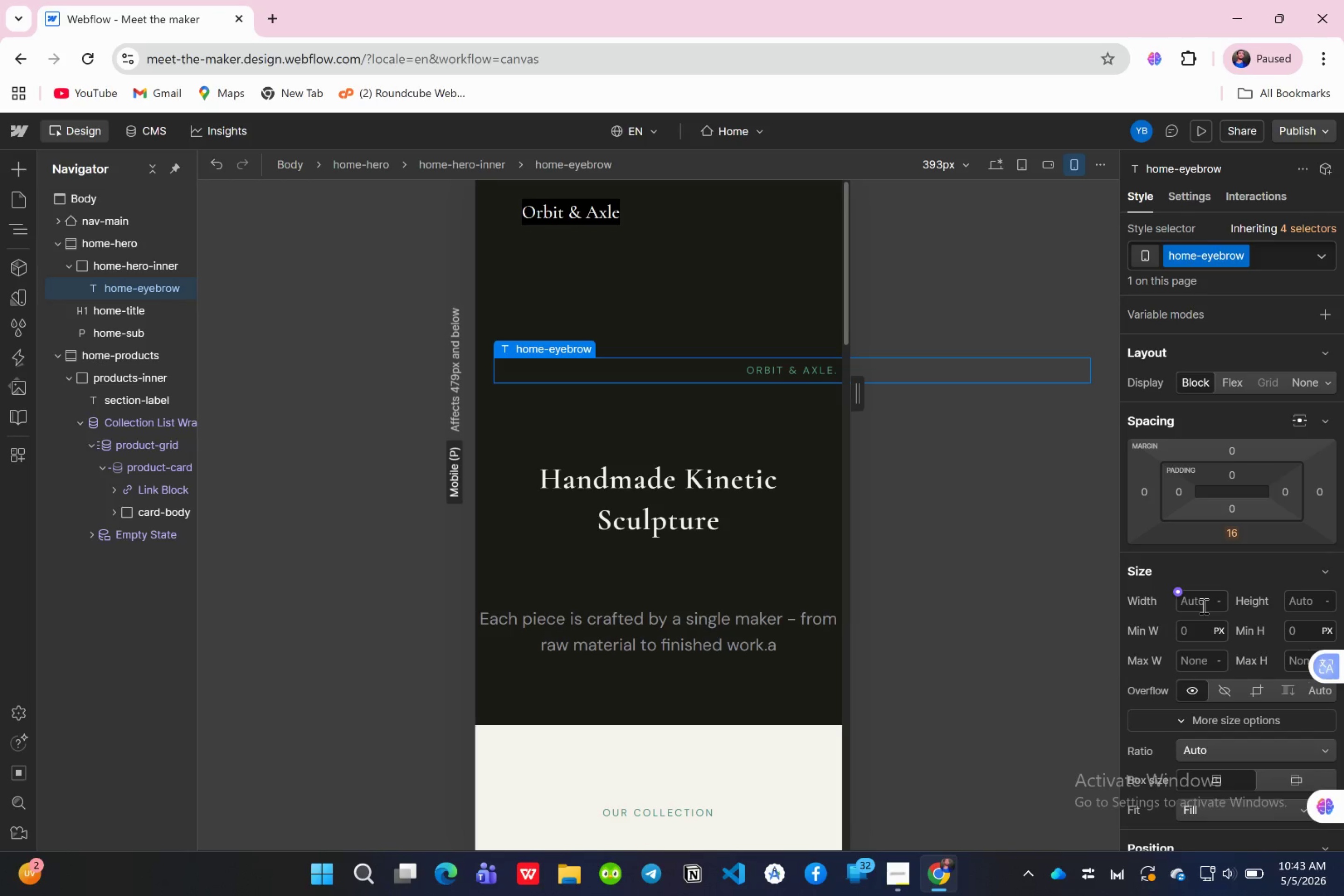 
left_click([1204, 660])
 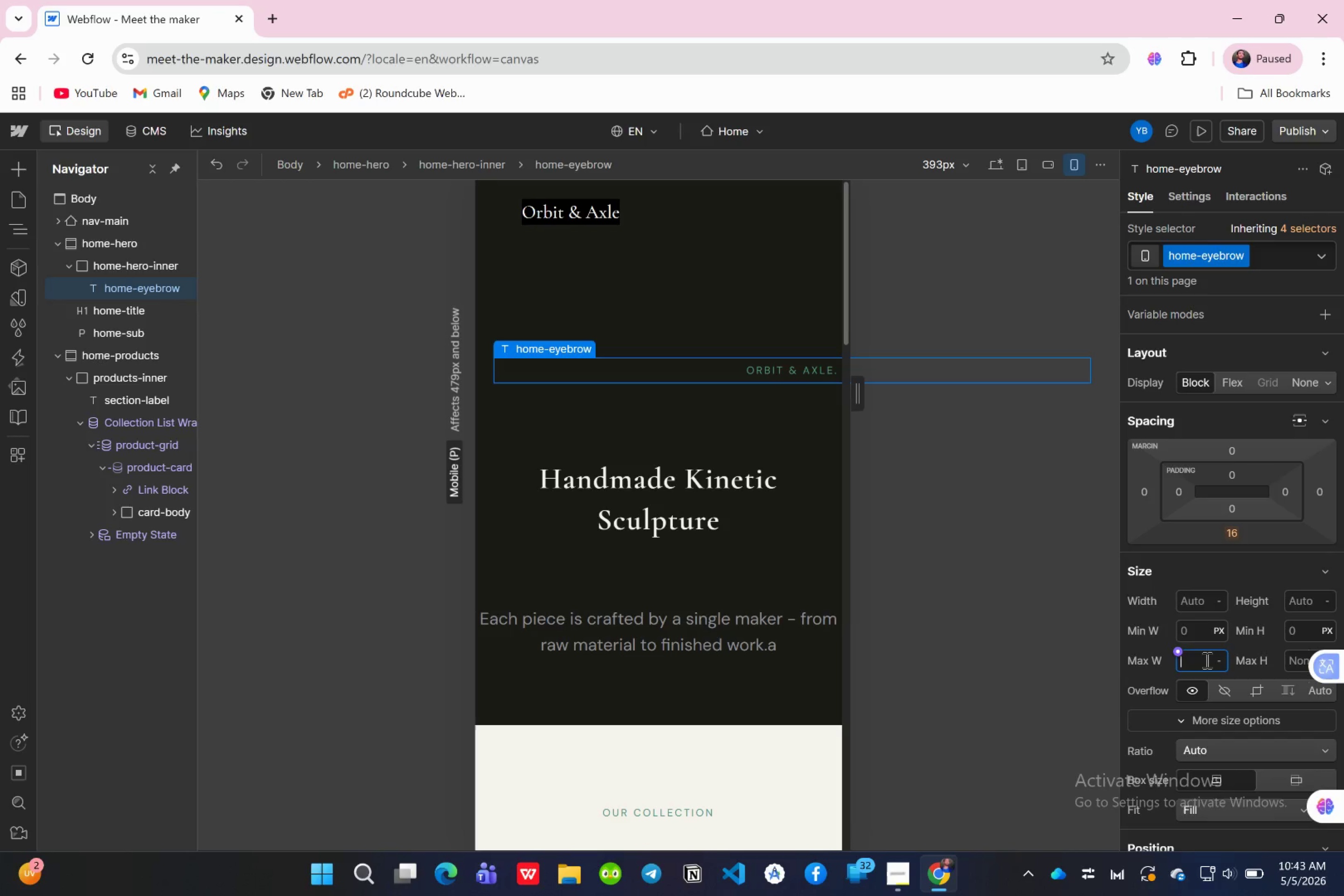 
type(400)
 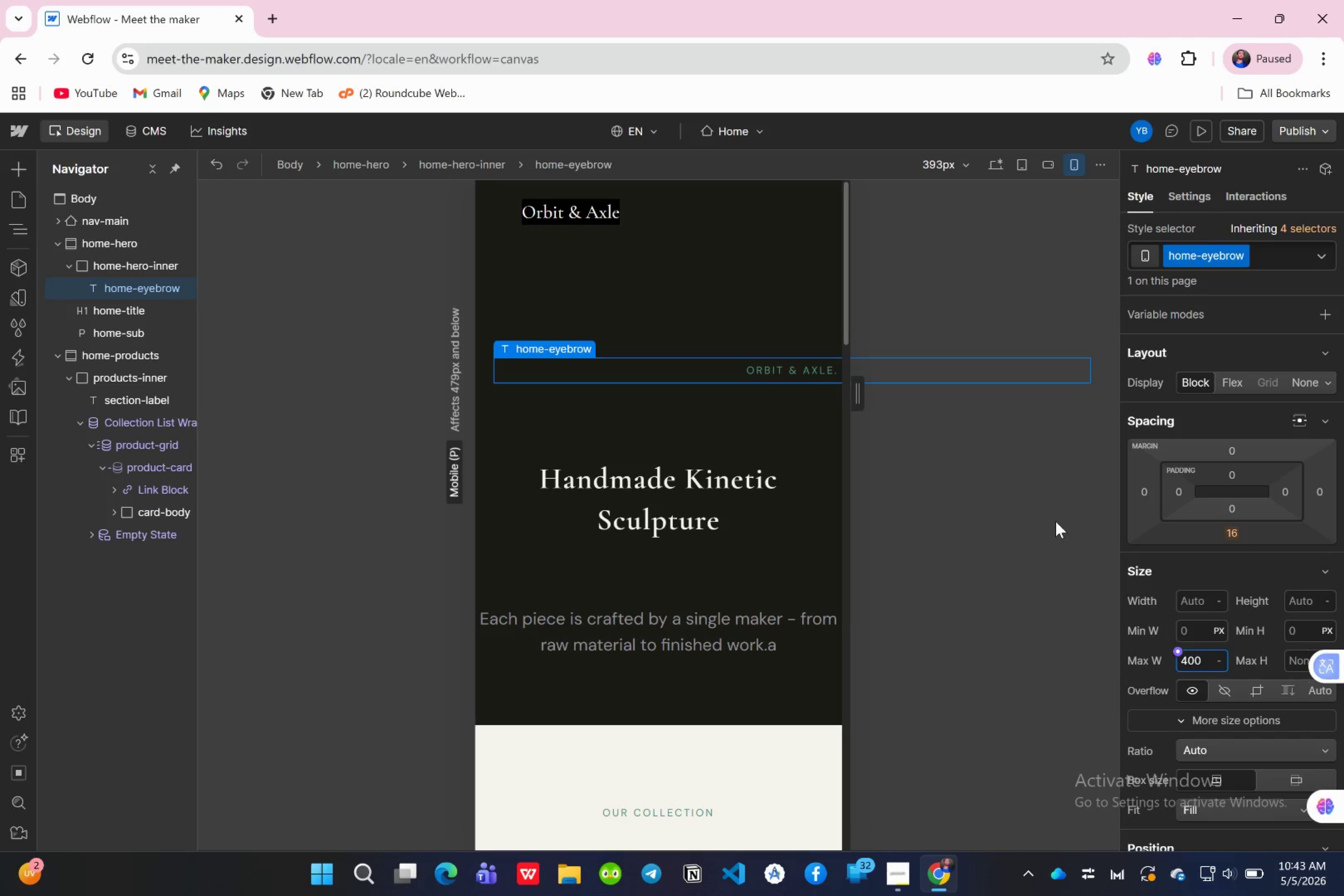 
key(Enter)
 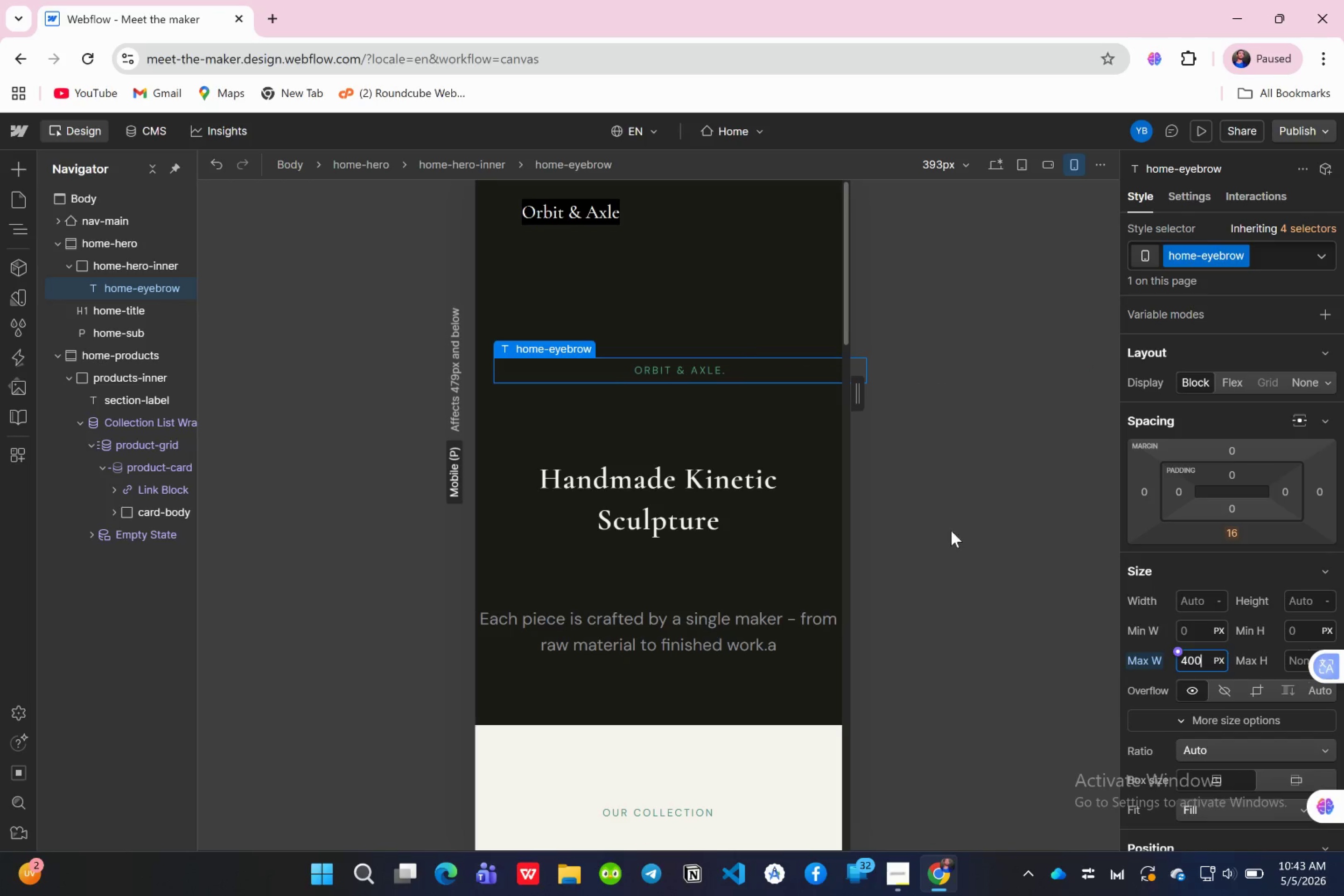 
left_click([933, 483])
 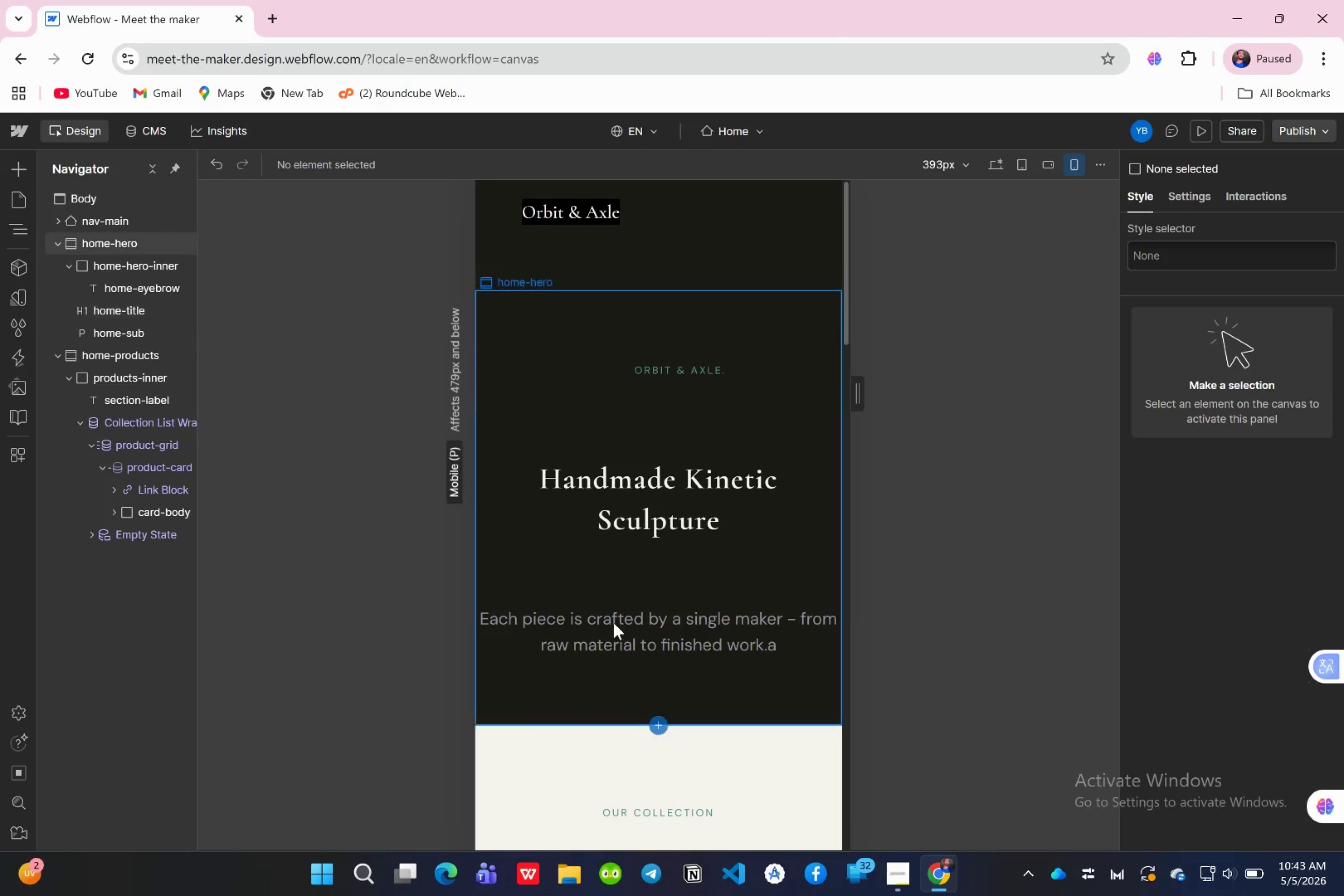 
scroll: coordinate [654, 586], scroll_direction: down, amount: 35.0
 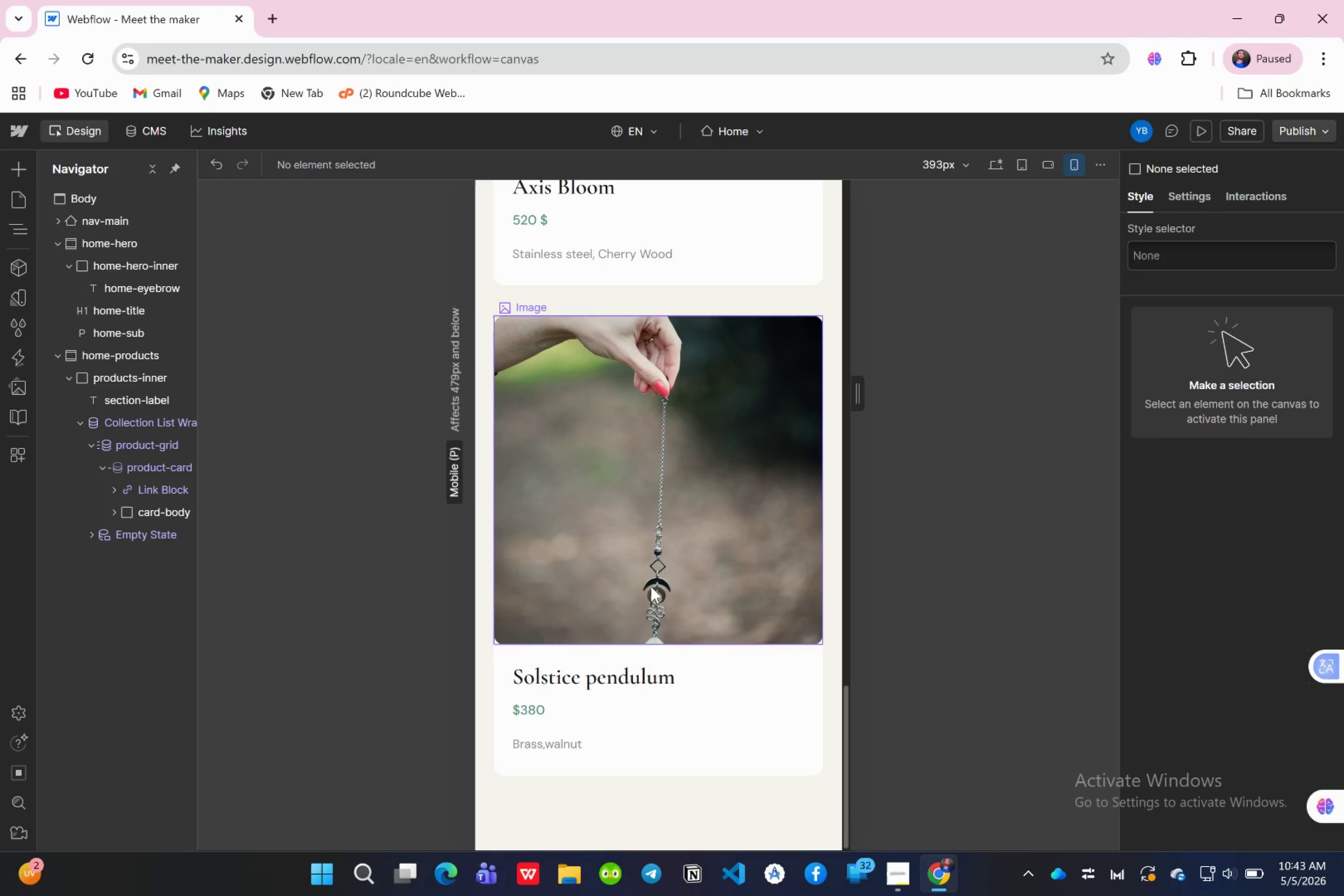 
wait(5.98)
 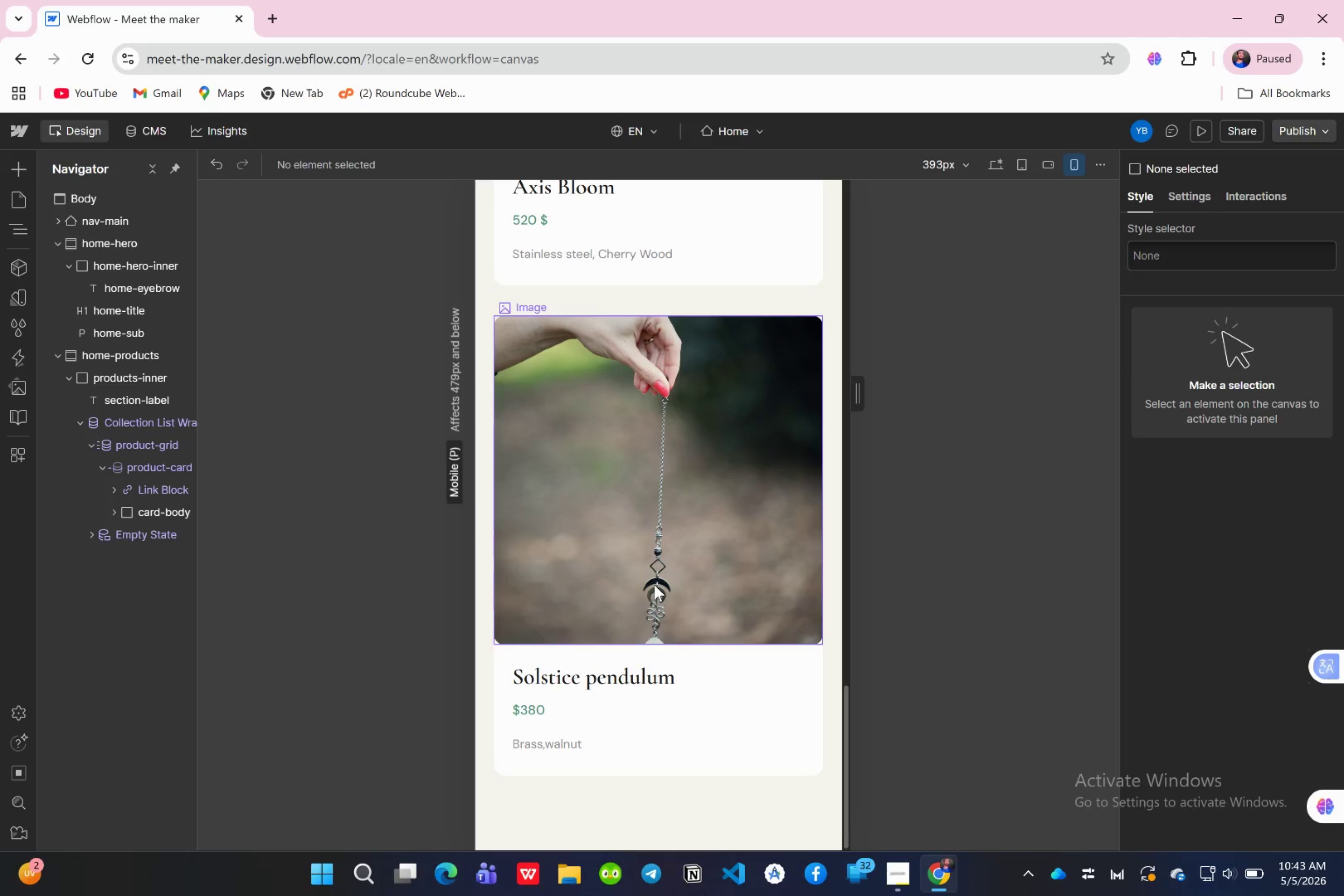 
scroll: coordinate [648, 520], scroll_direction: up, amount: 37.0
 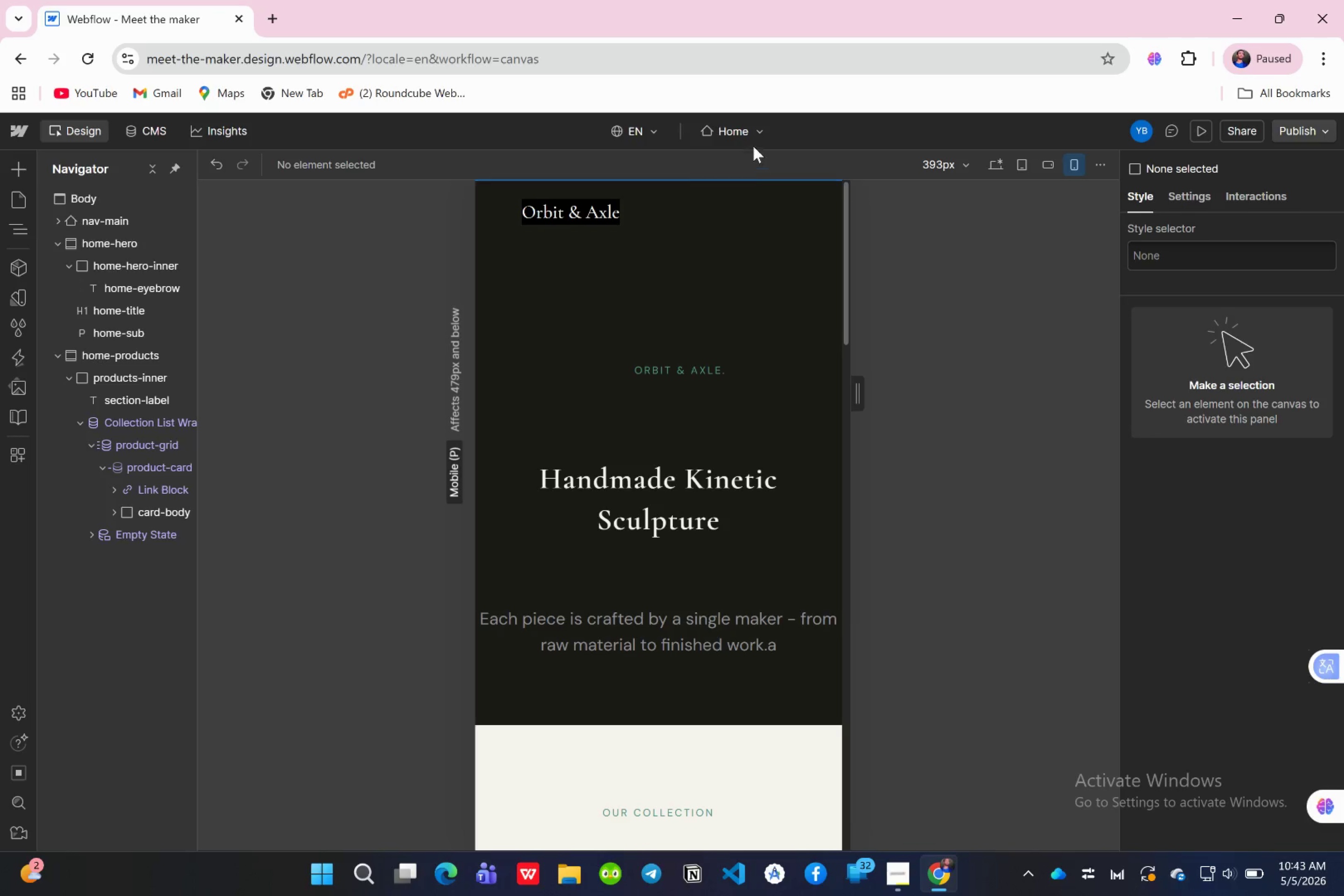 
left_click([754, 138])
 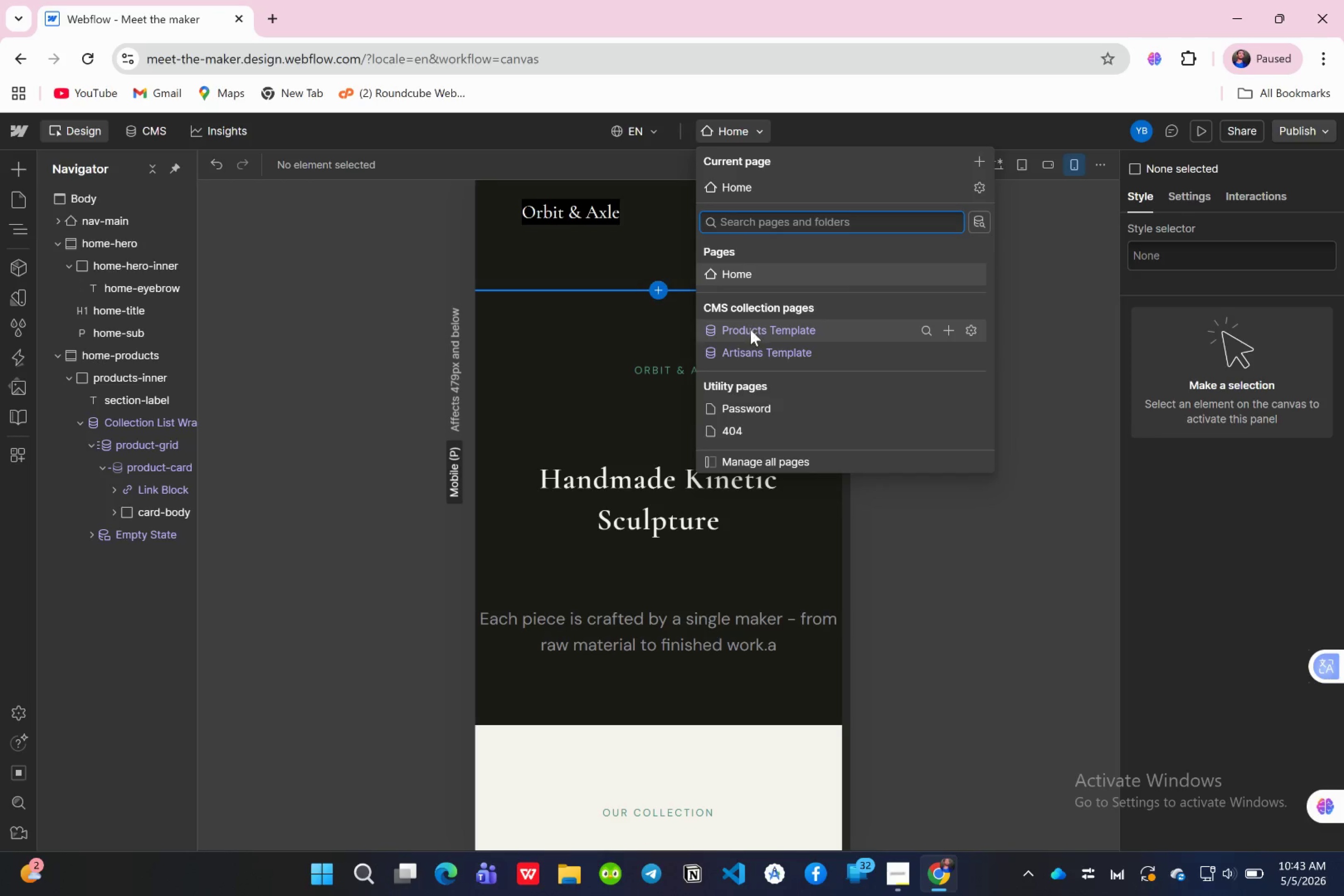 
left_click([750, 329])
 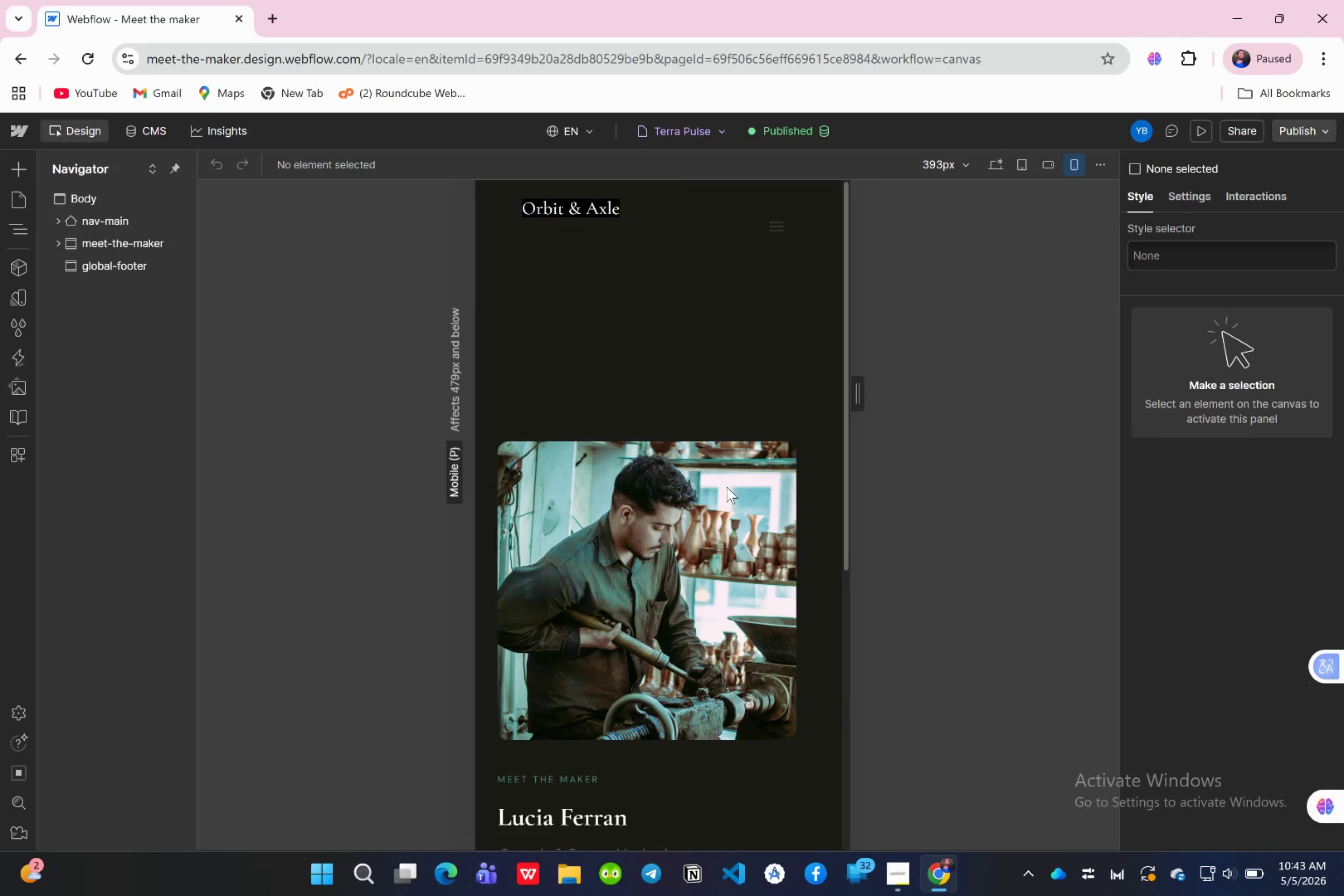 
scroll: coordinate [672, 482], scroll_direction: up, amount: 3.0
 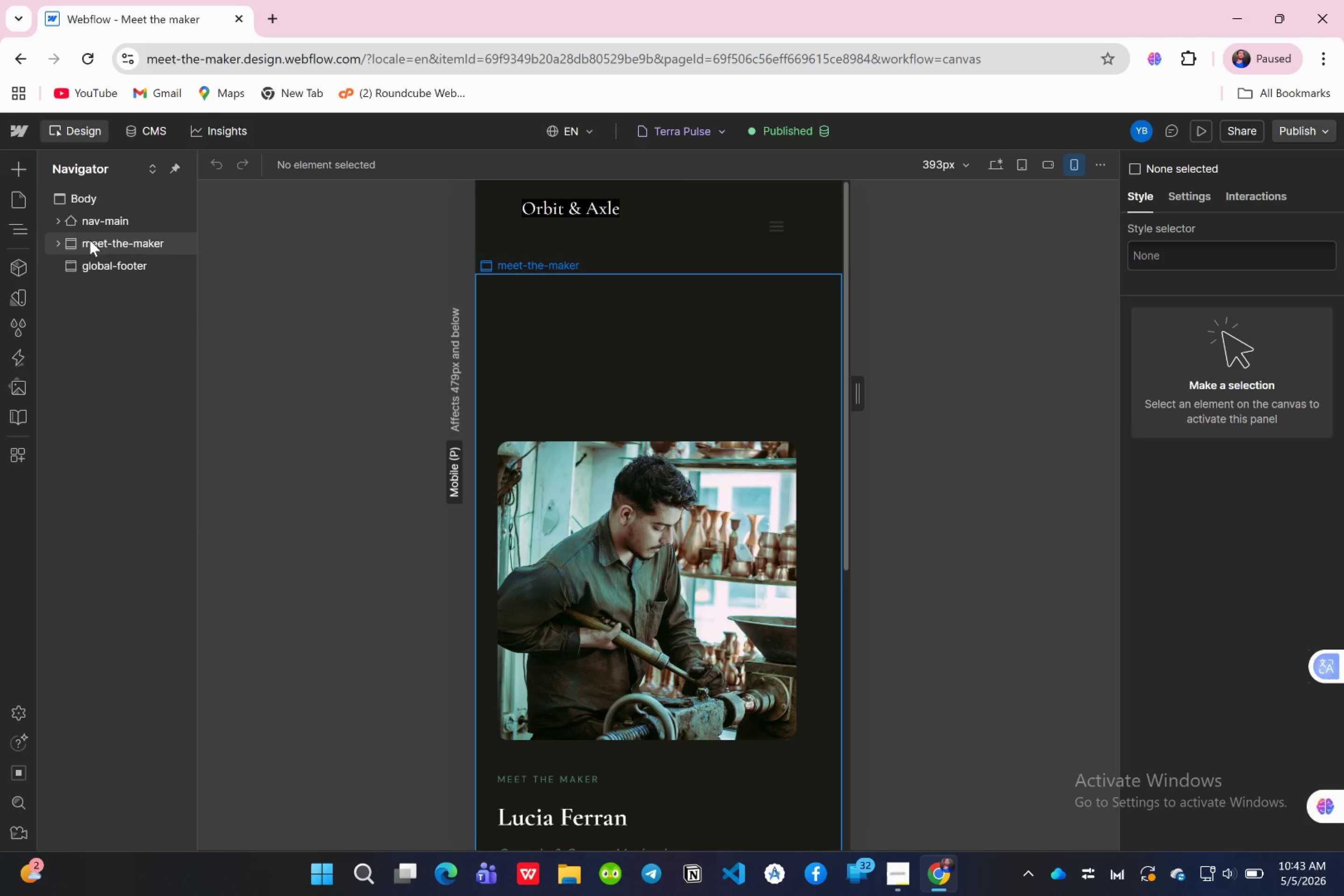 
left_click([55, 242])
 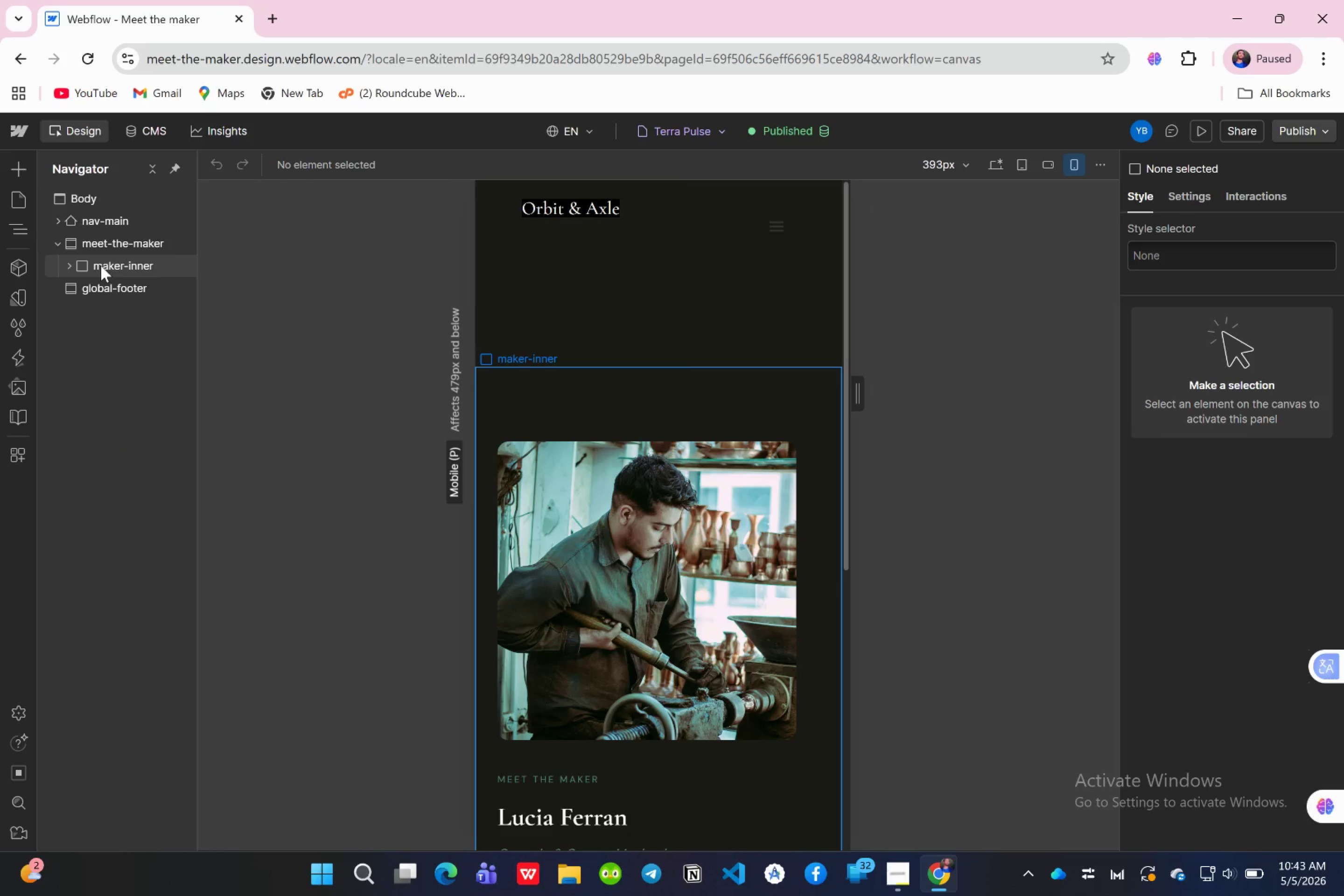 
left_click([101, 266])
 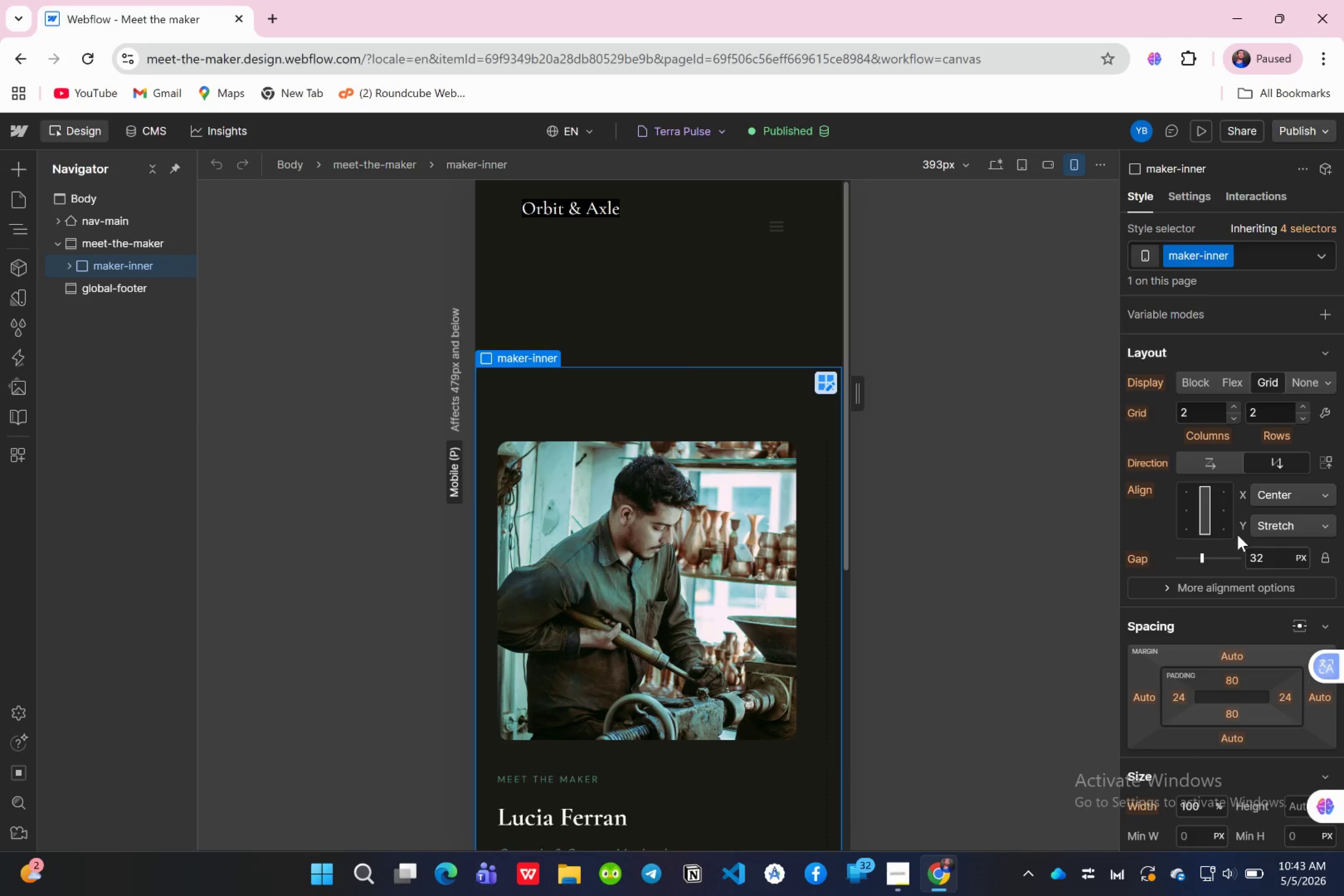 
wait(5.76)
 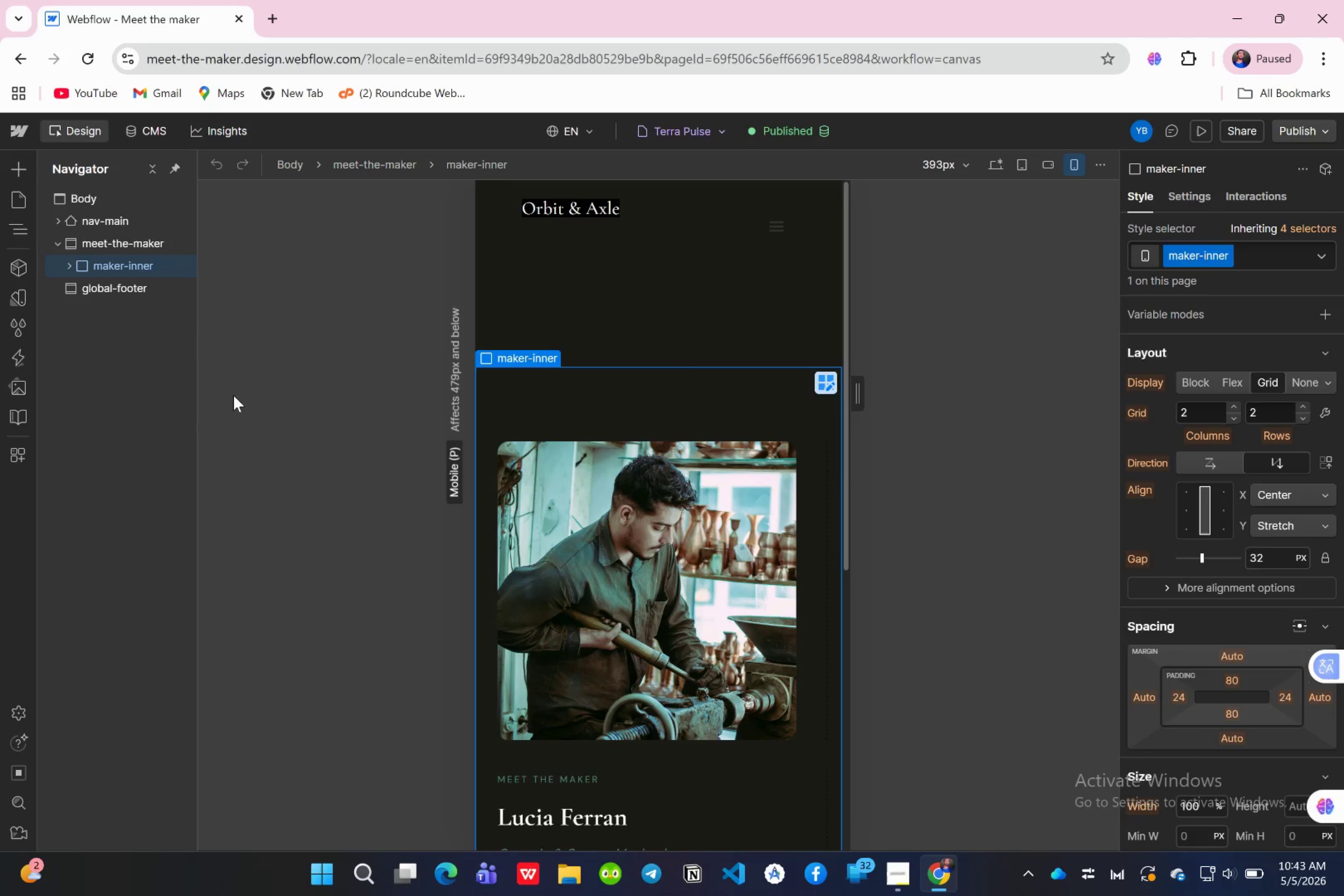 
scroll: coordinate [1244, 543], scroll_direction: down, amount: 2.0
 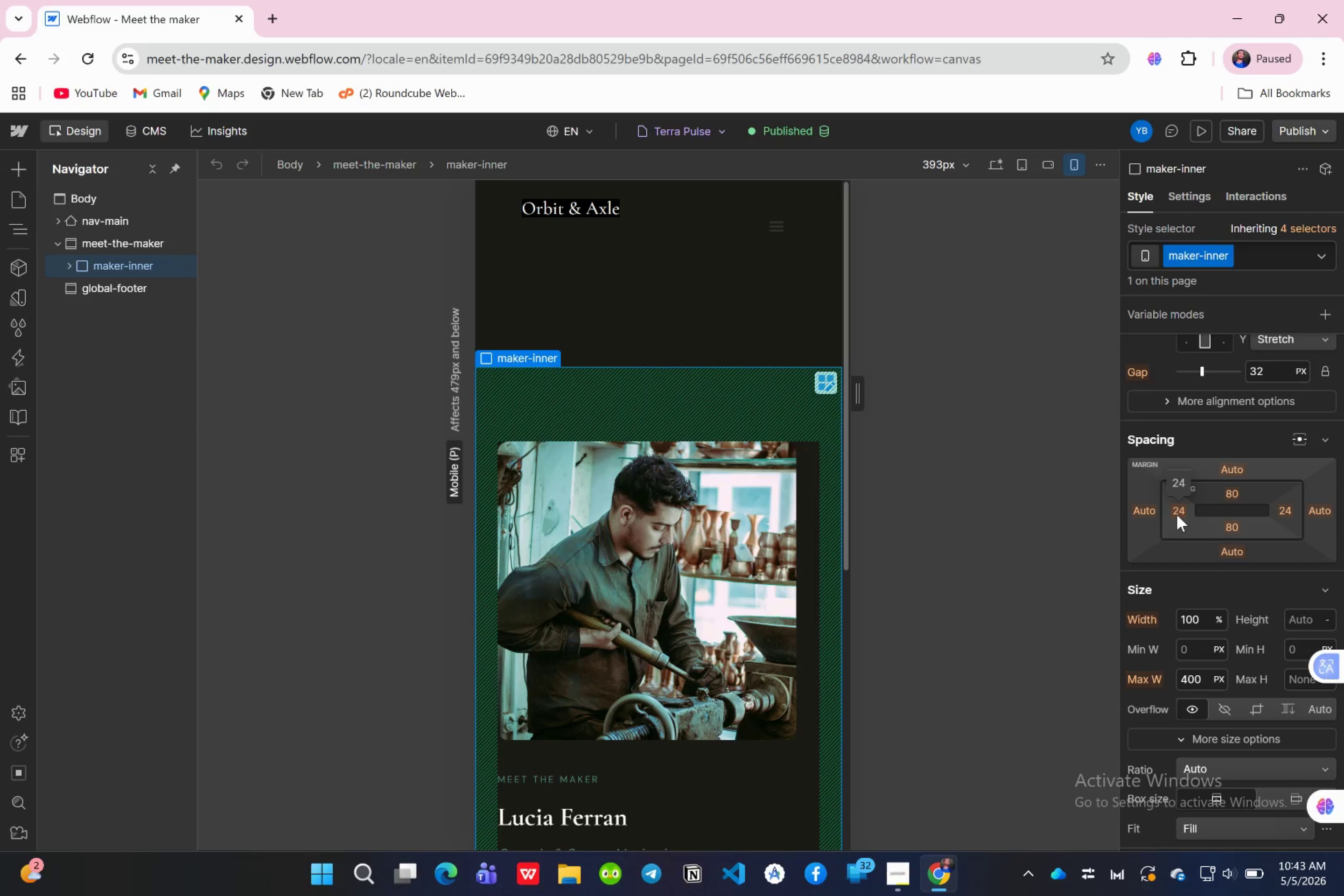 
left_click([1177, 515])
 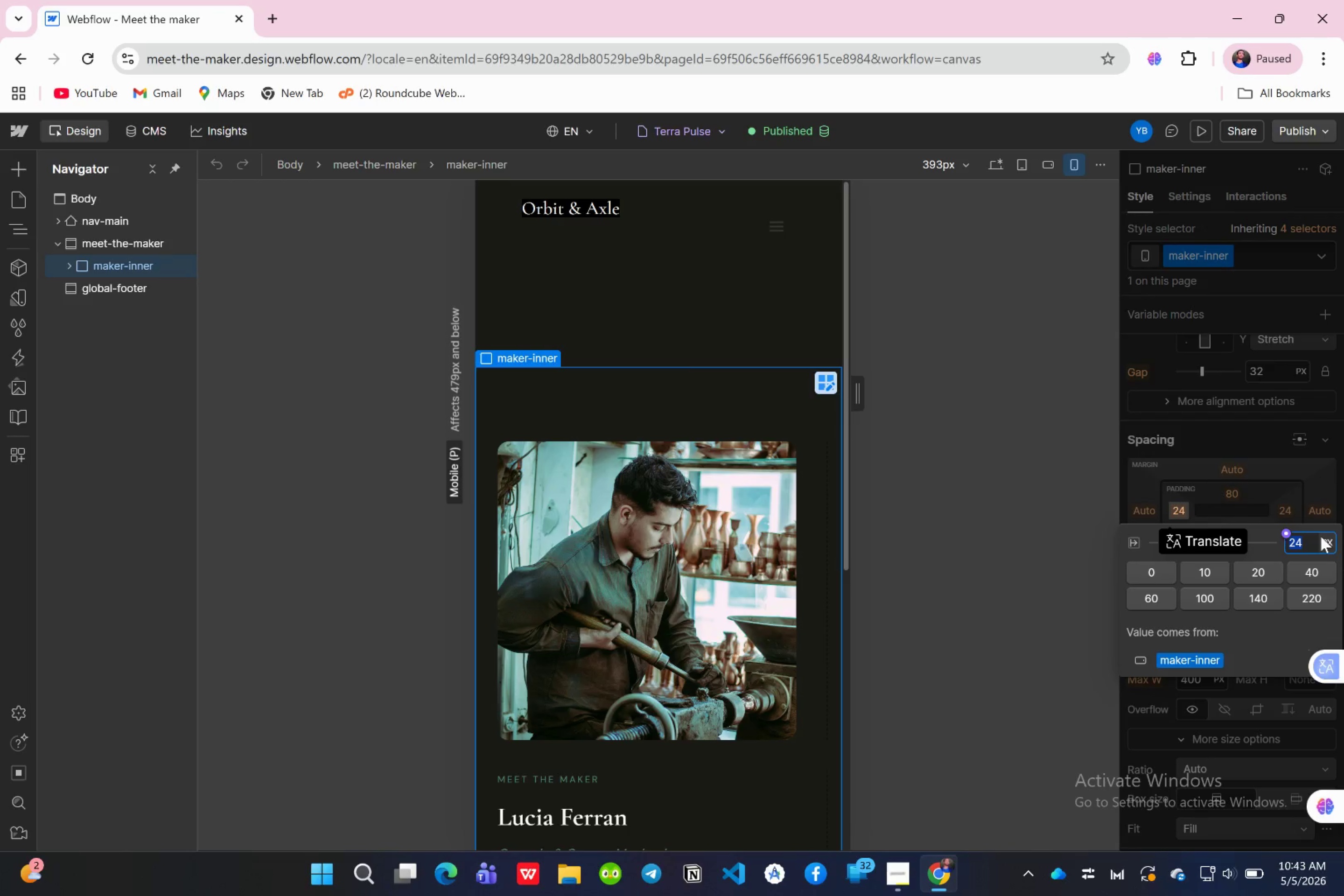 
type(40)
 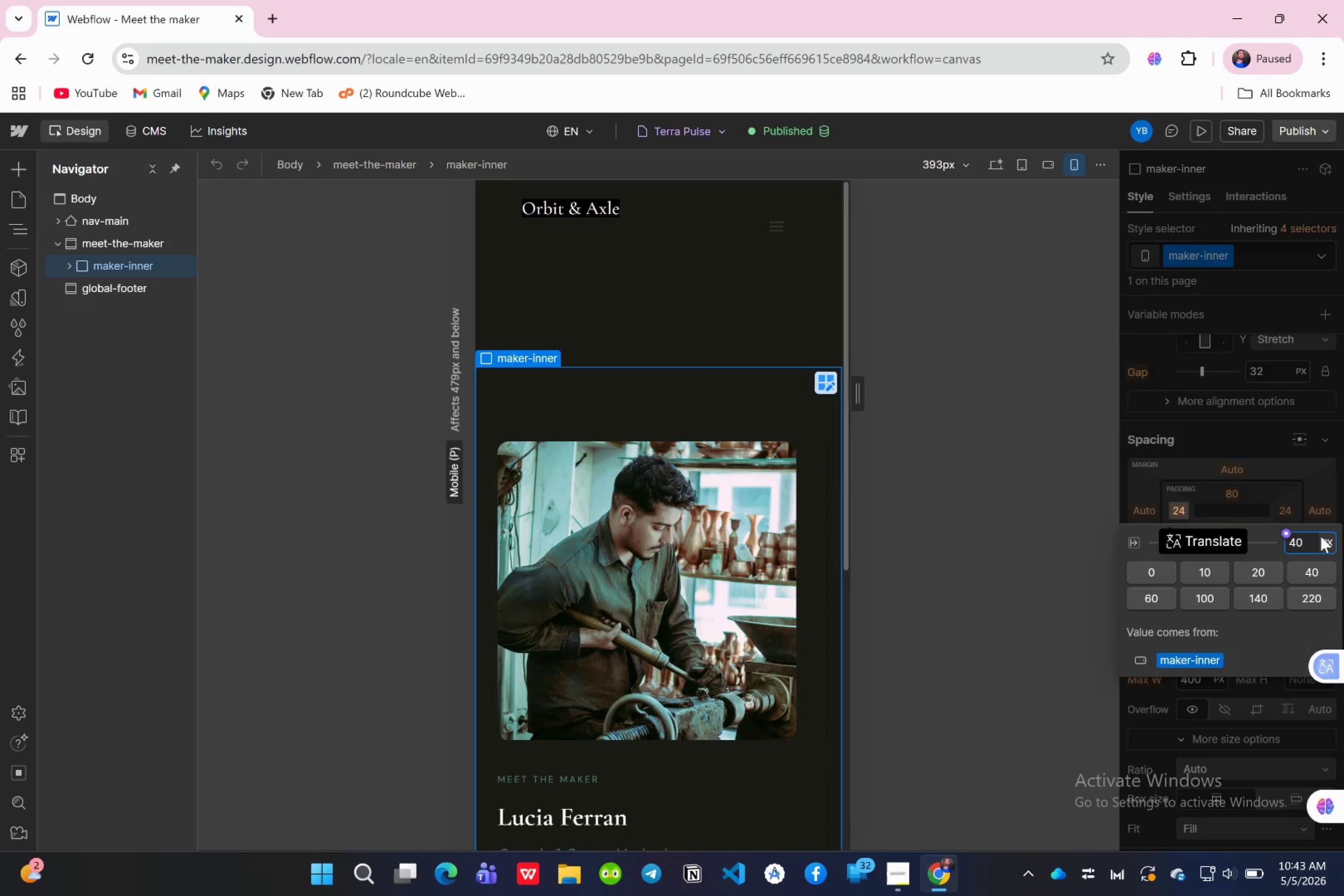 
key(Enter)
 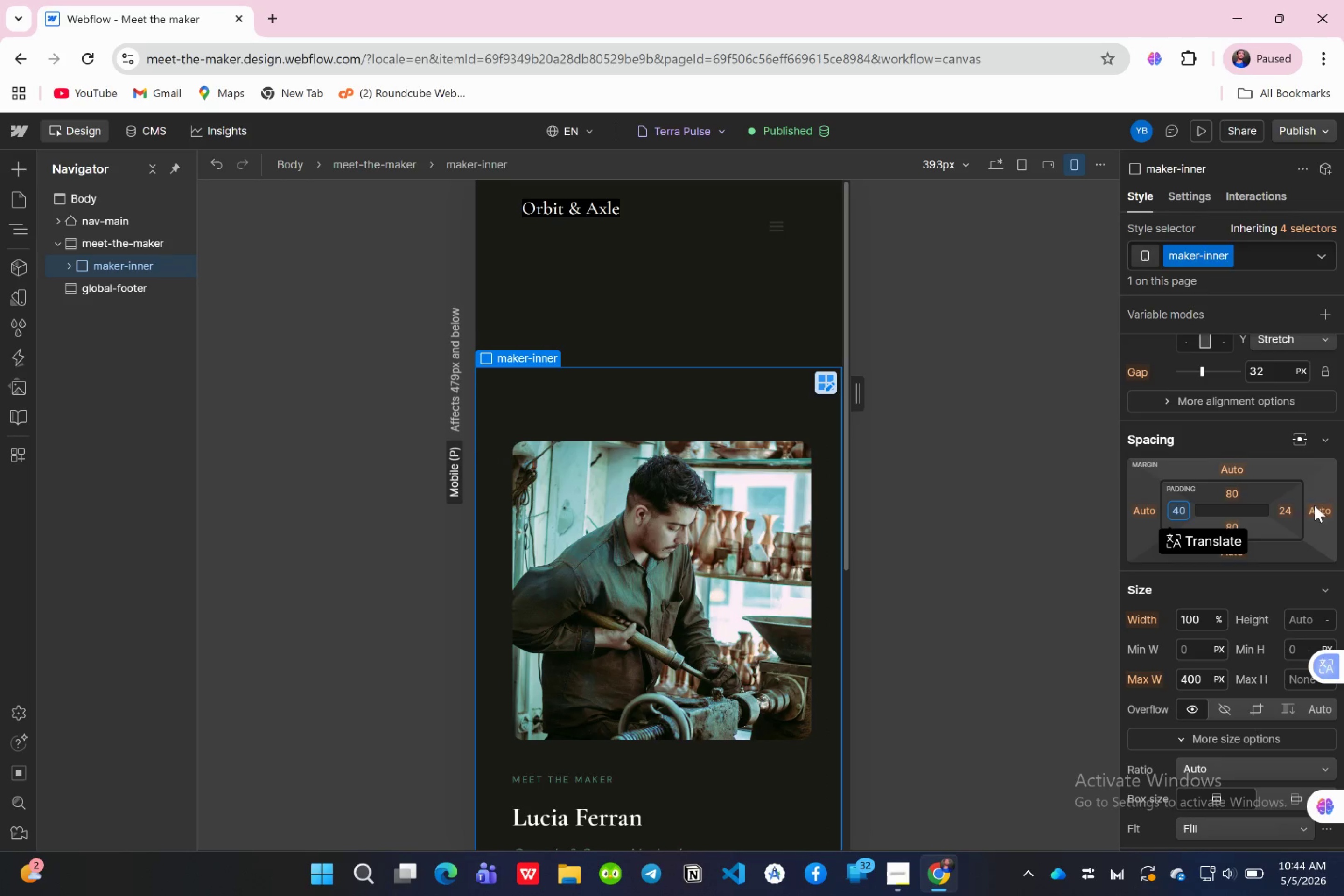 
left_click([1292, 511])
 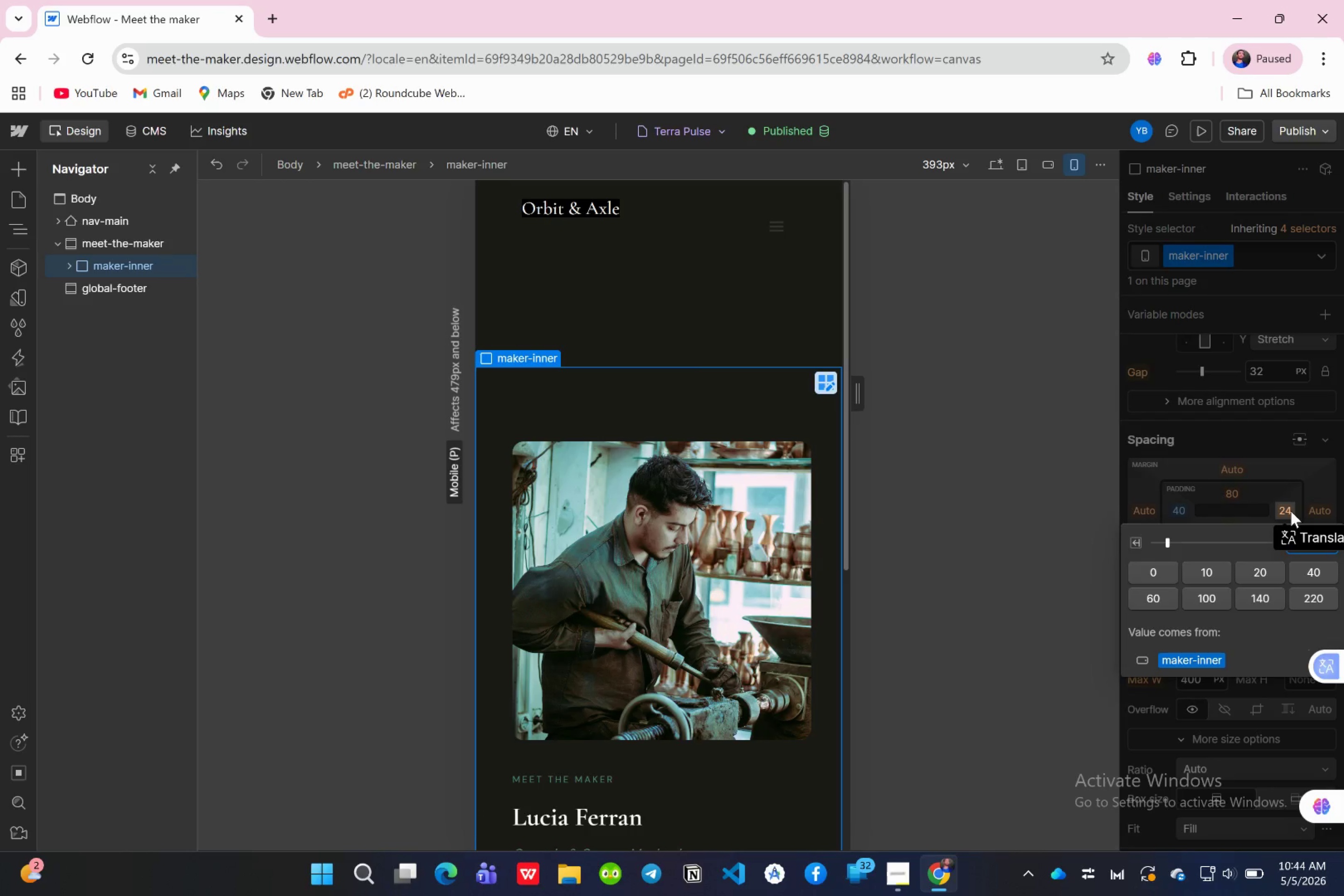 
type(40)
 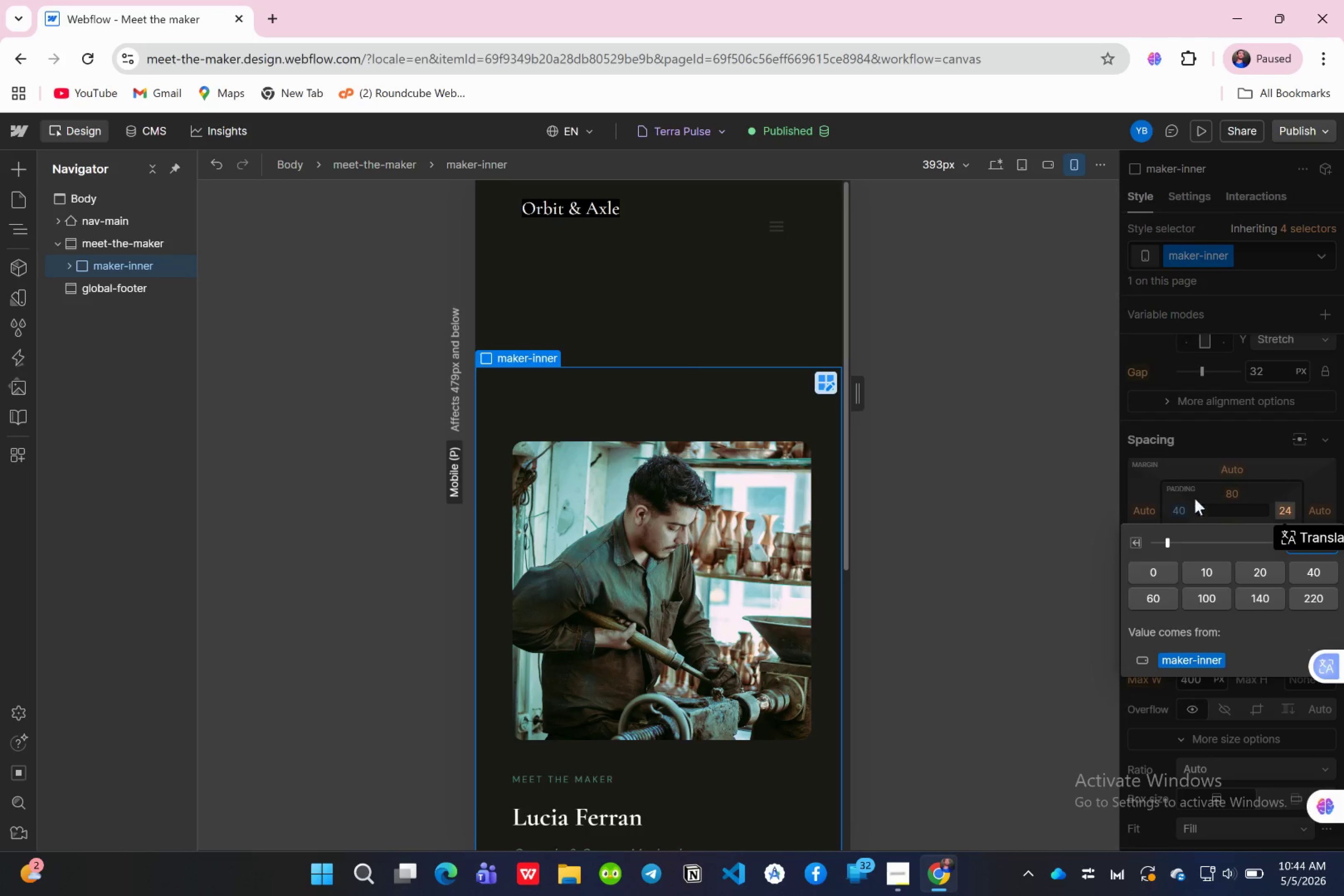 
left_click([1185, 511])
 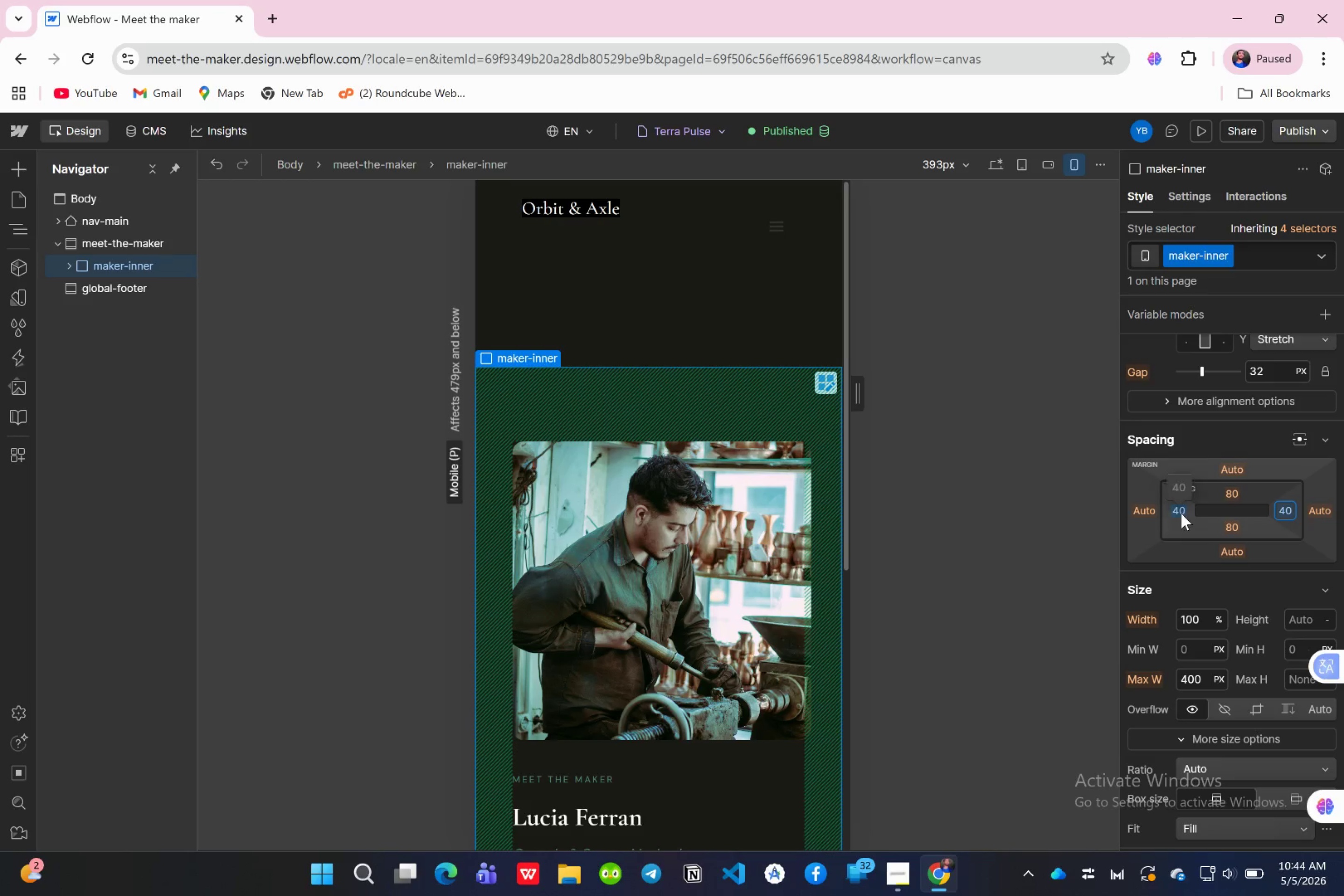 
left_click([1181, 514])
 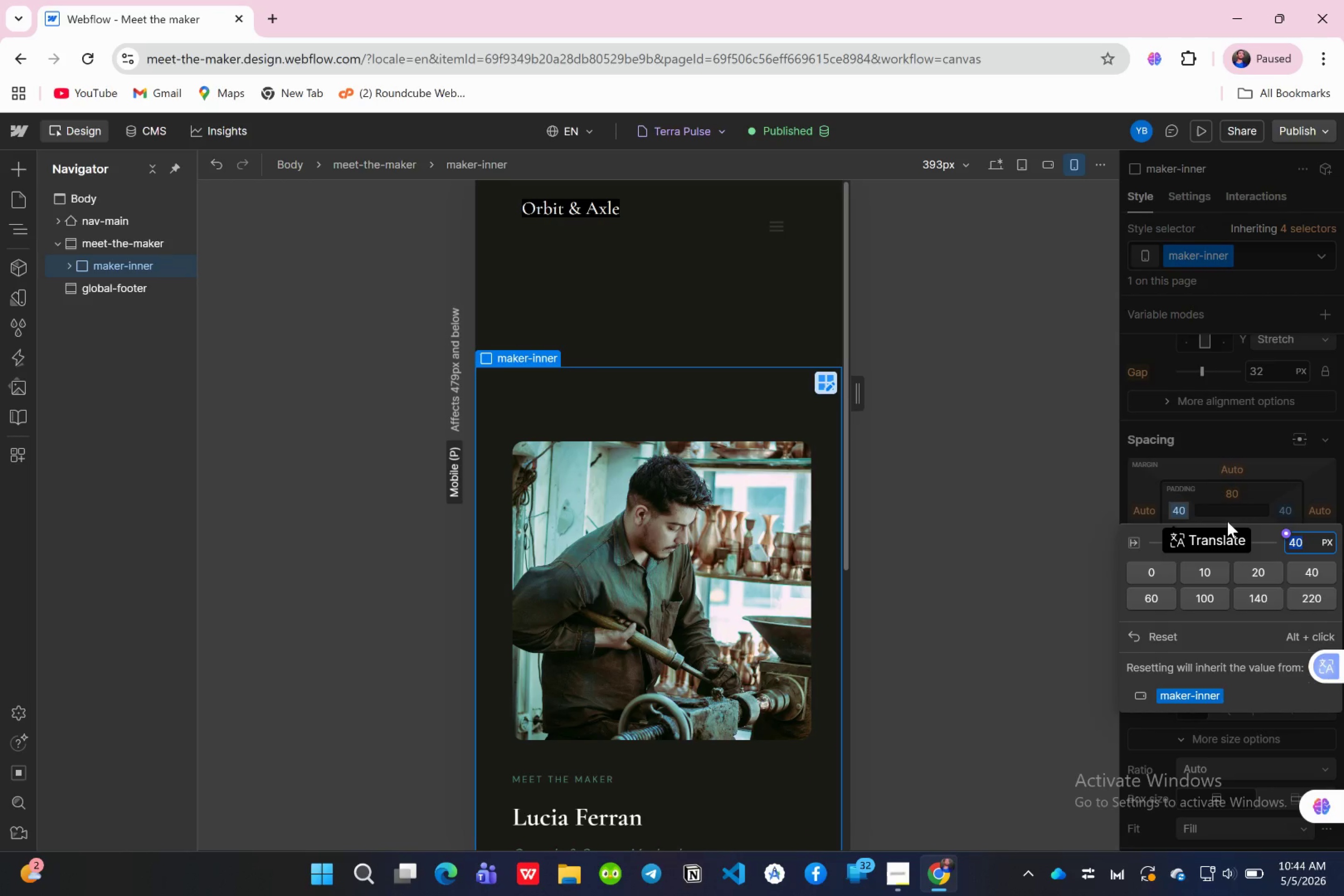 
type(20)
 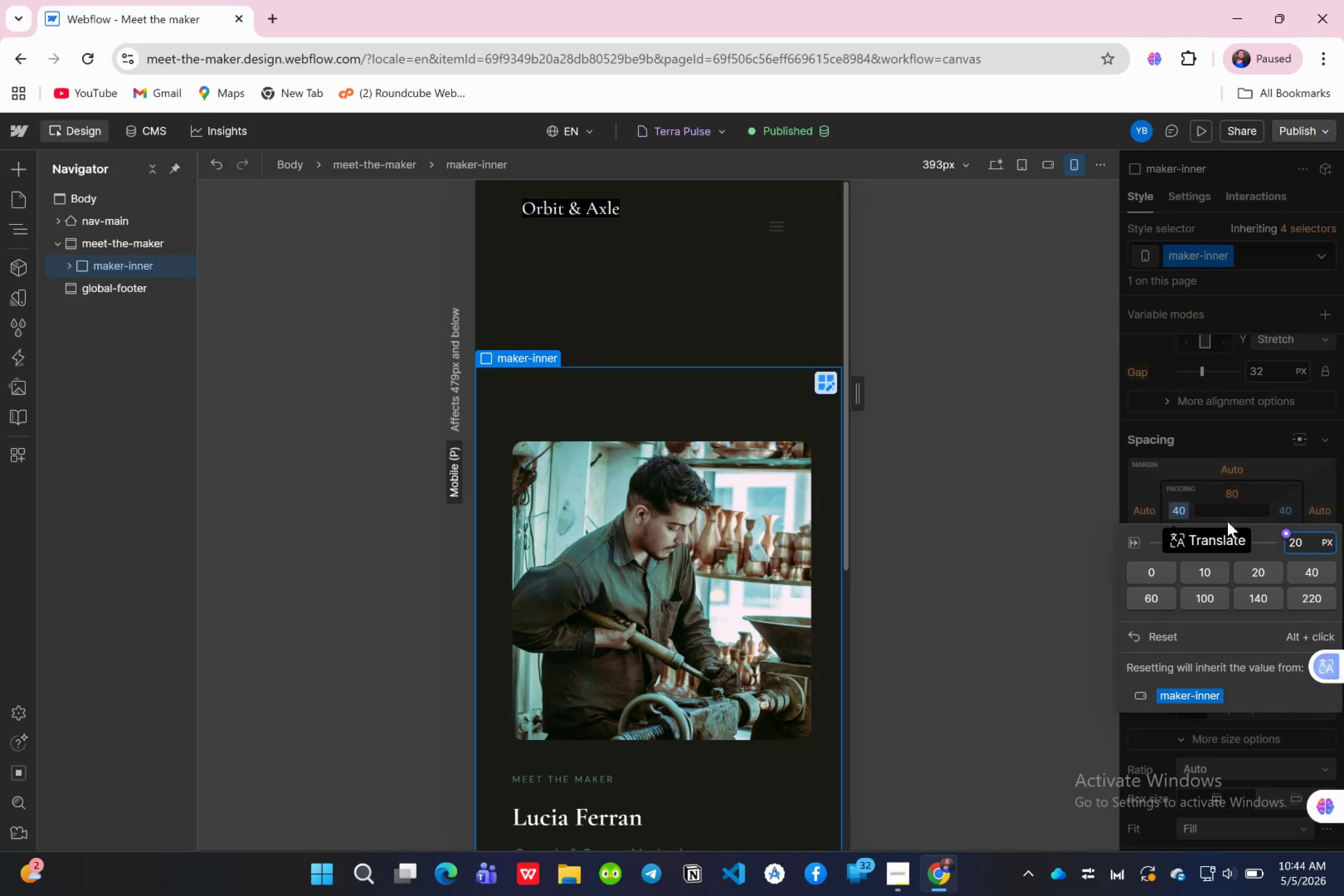 
key(Enter)
 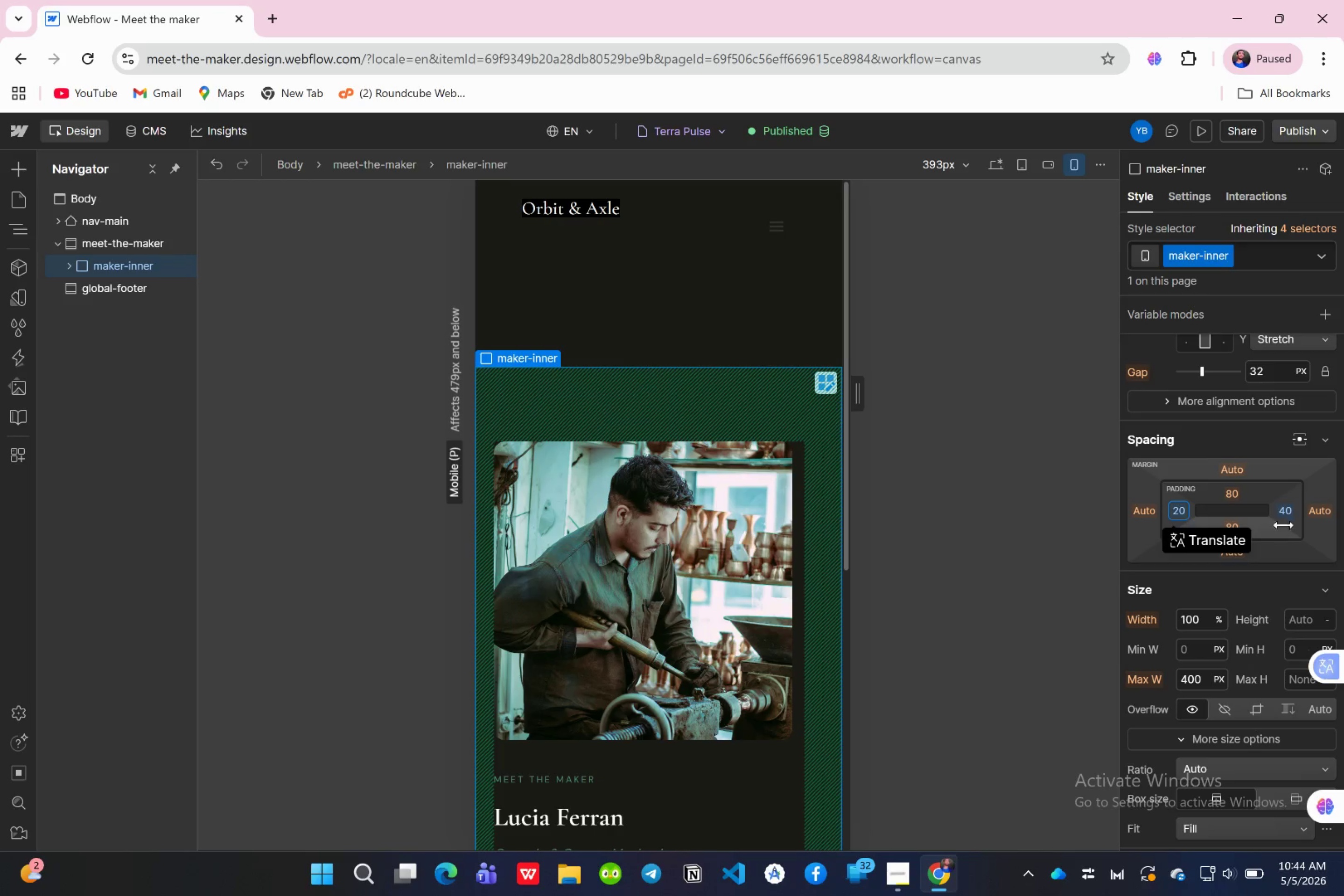 
left_click([1289, 511])
 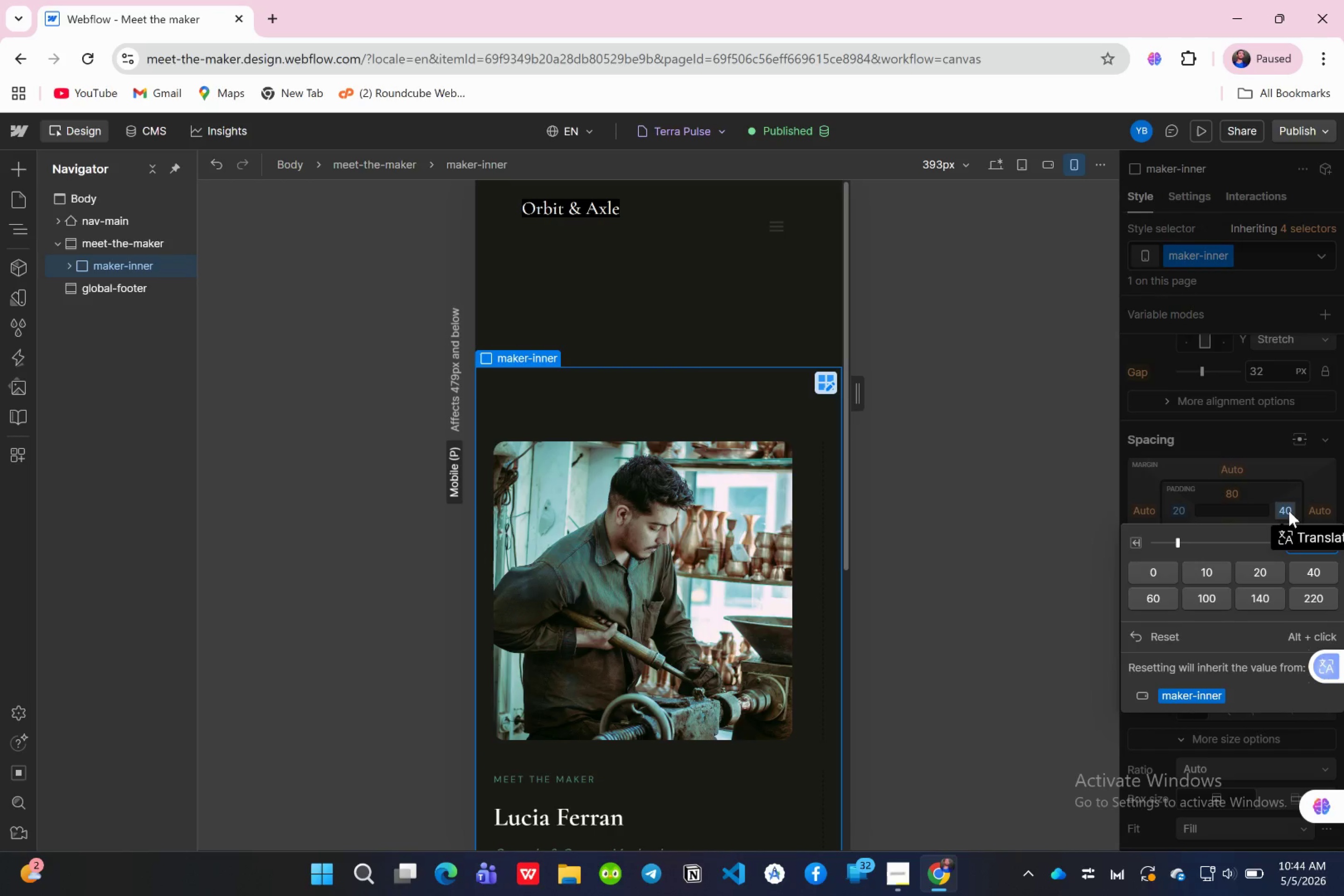 
type(20)
 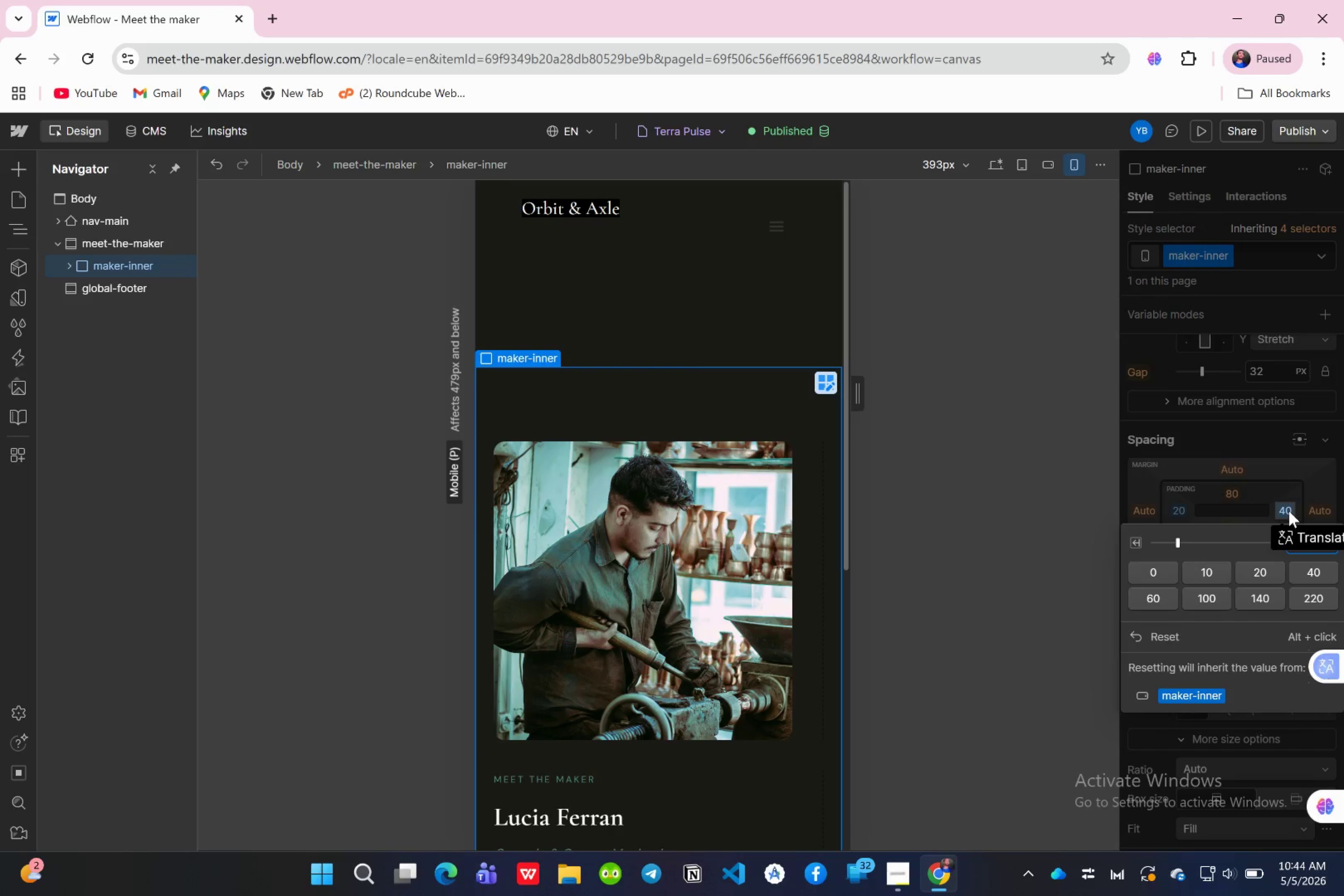 
key(Enter)
 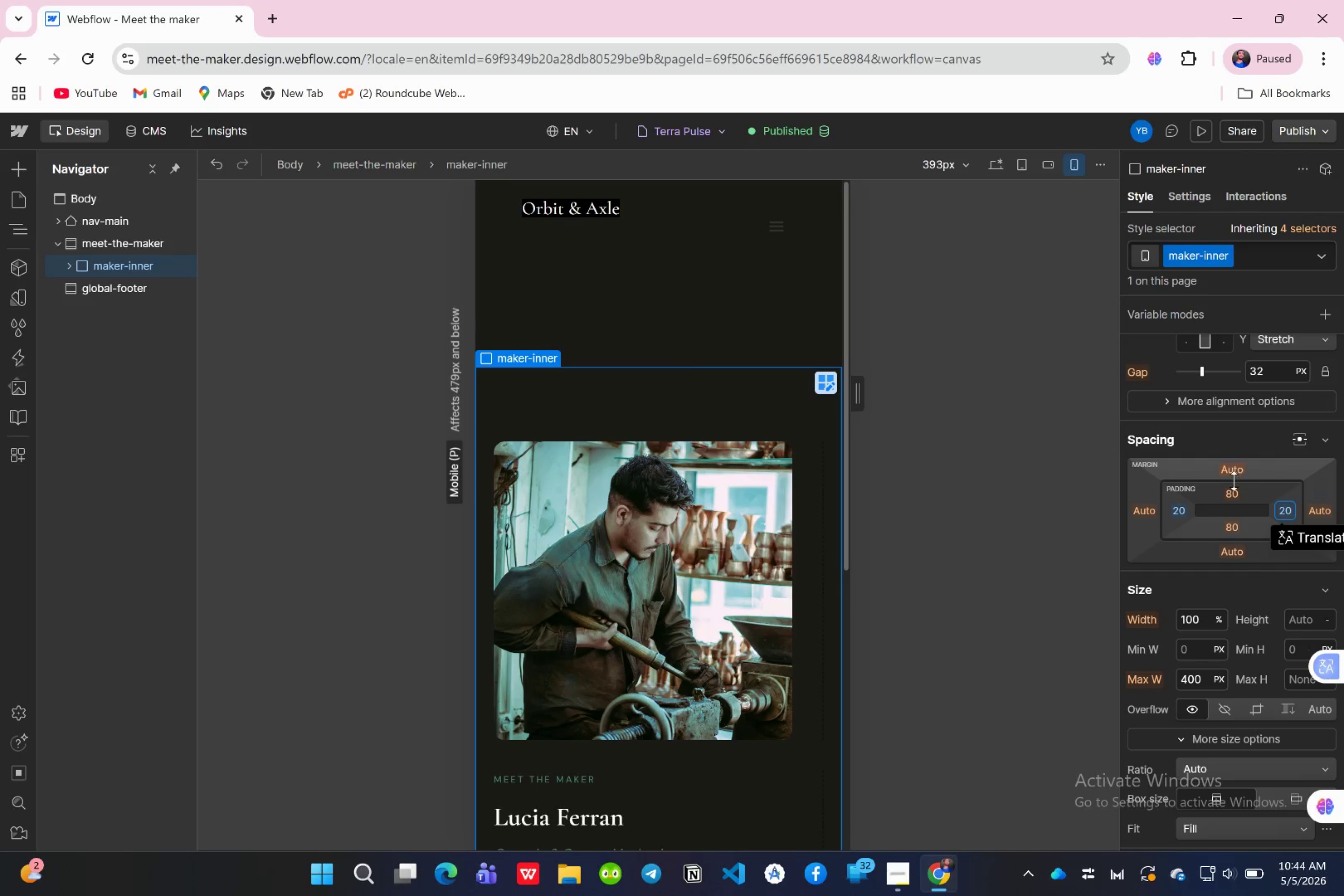 
left_click([1234, 495])
 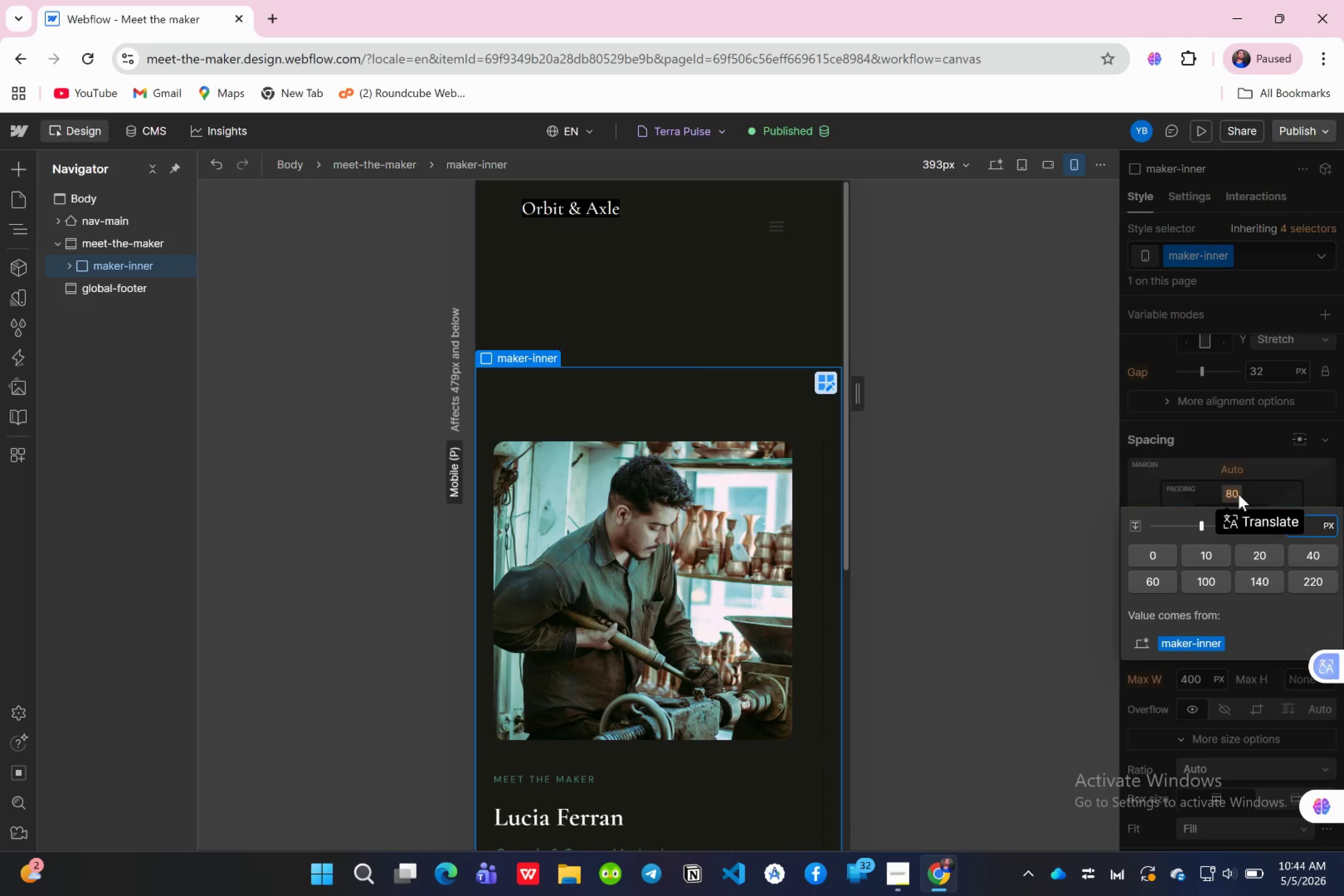 
type(40)
 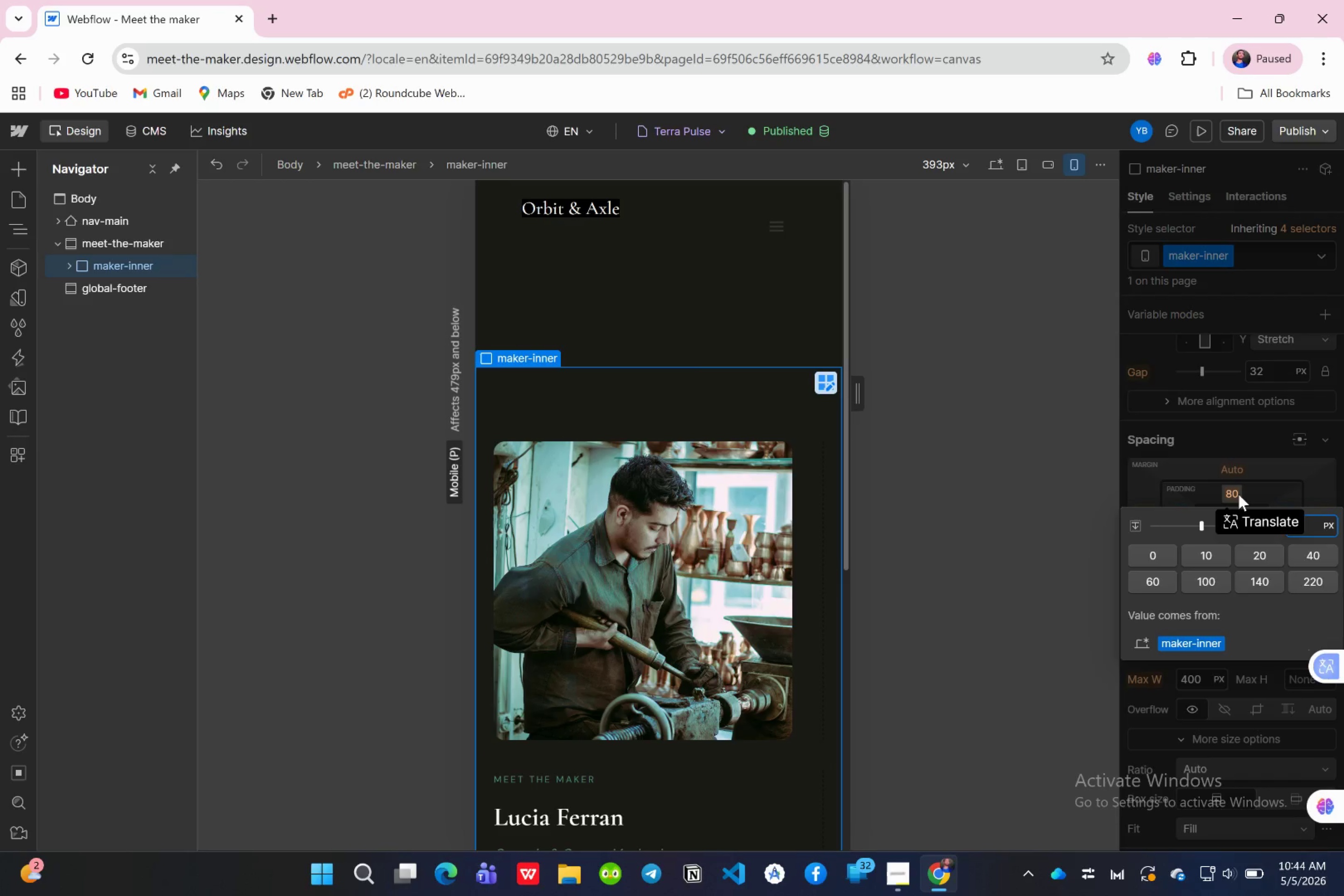 
key(Enter)
 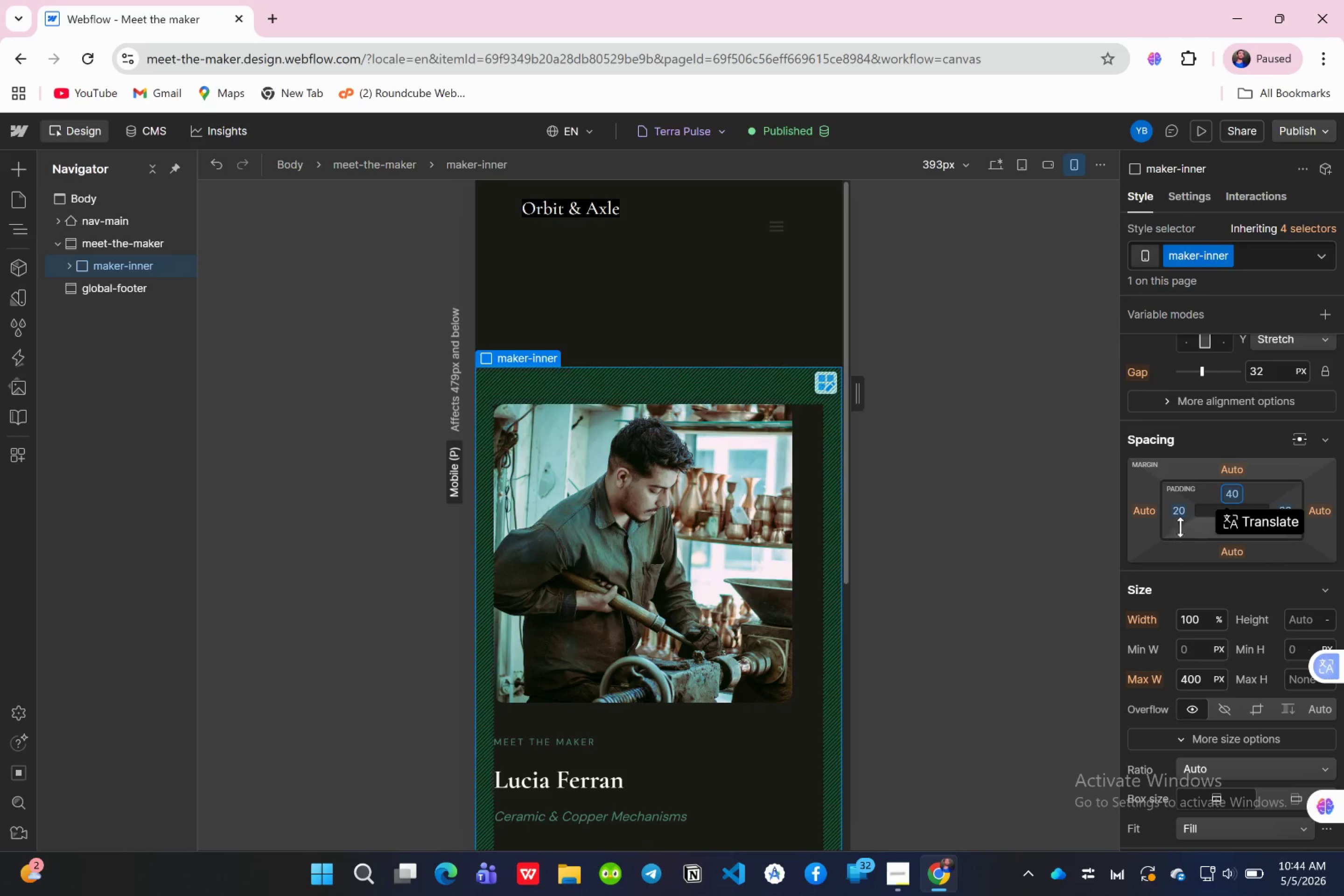 
left_click([1197, 524])
 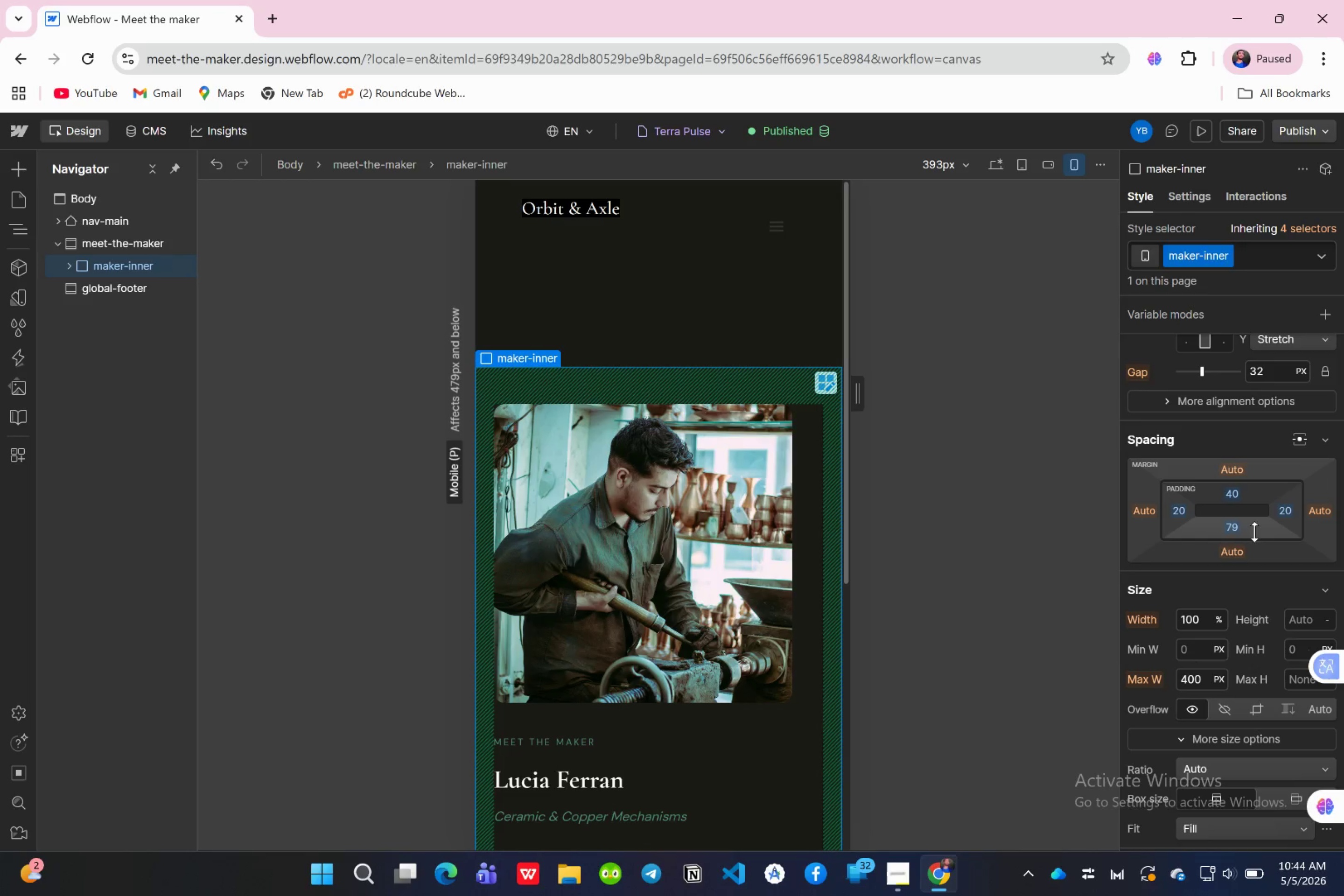 
left_click([1233, 530])
 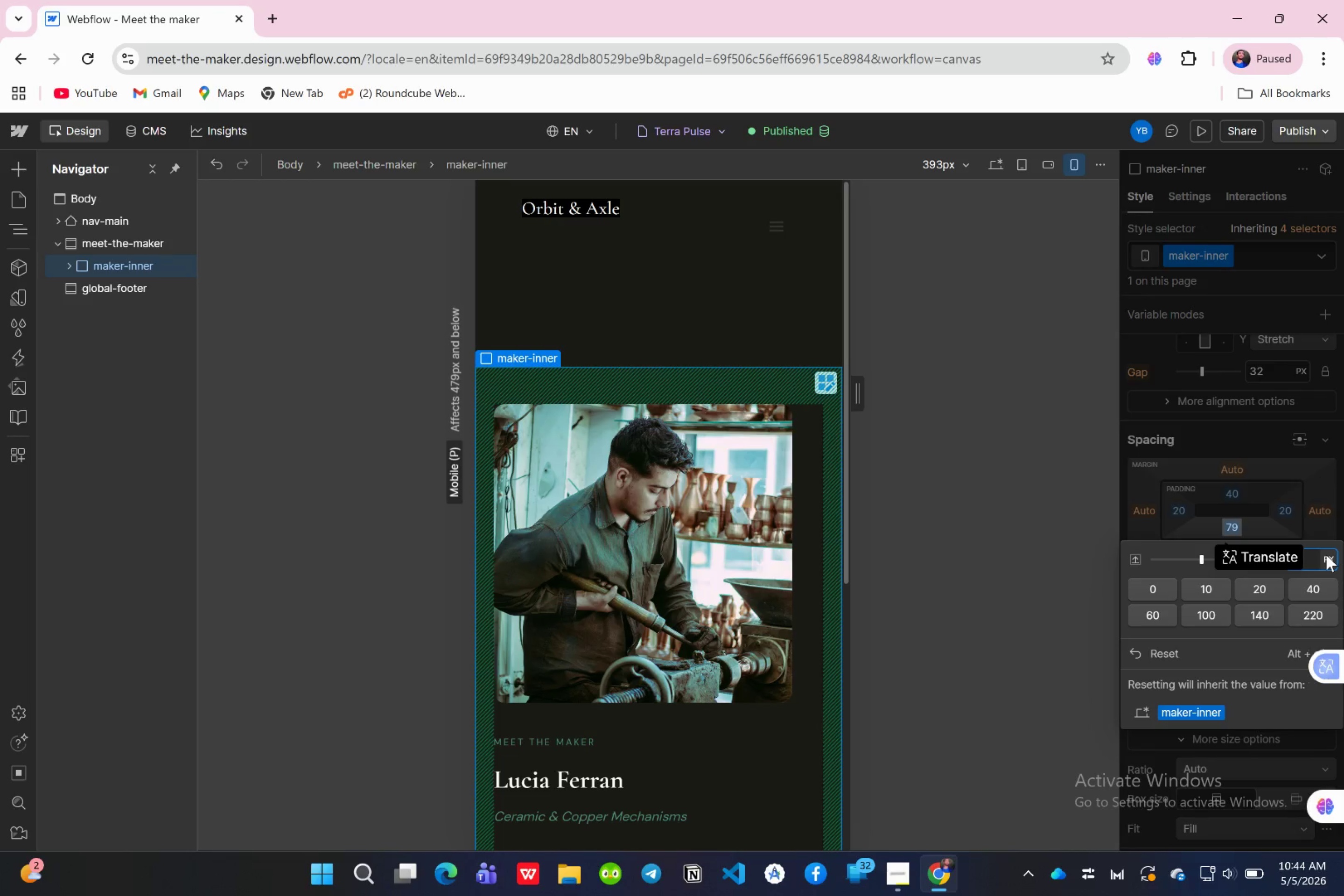 
wait(5.54)
 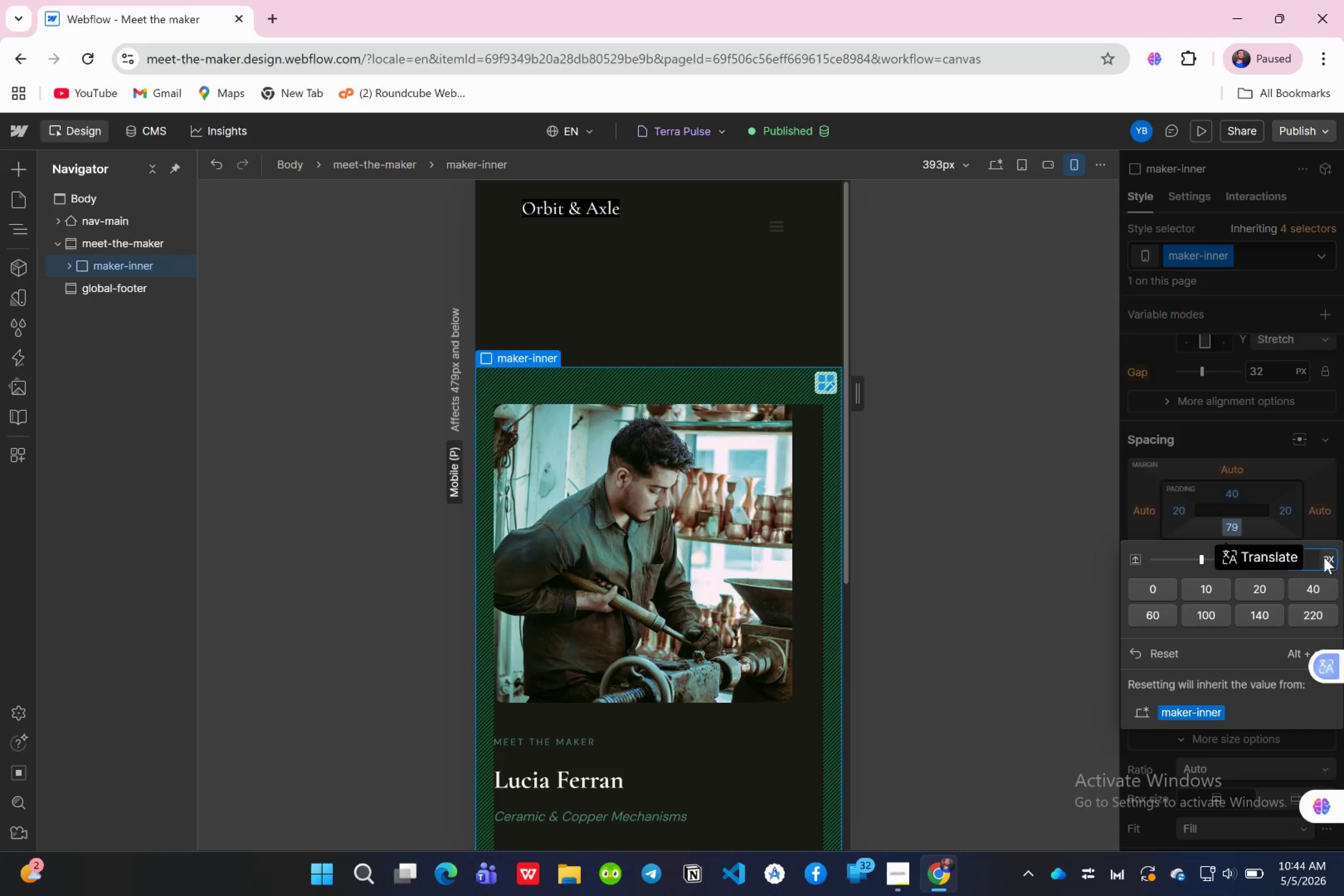 
type(40)
 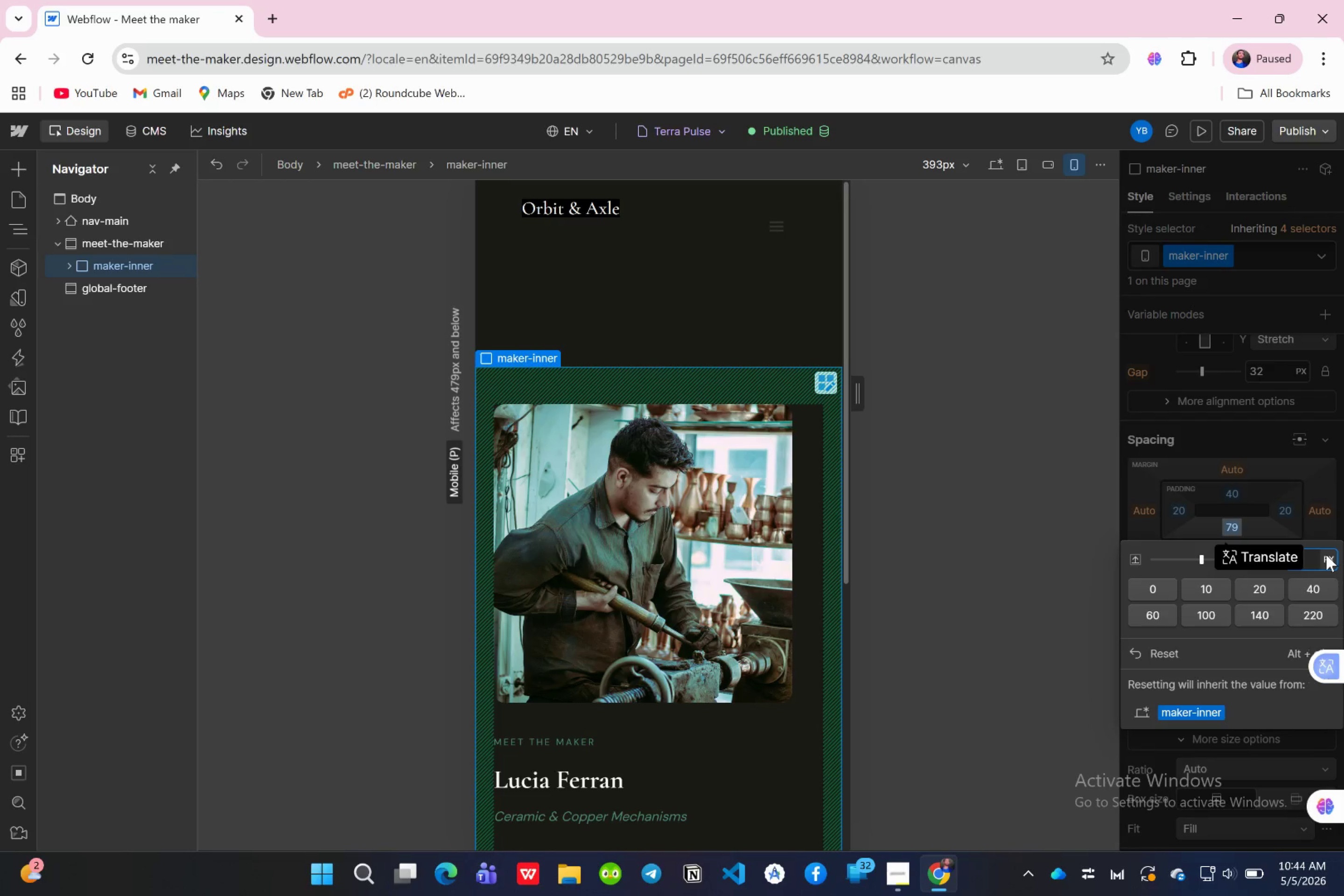 
key(Enter)
 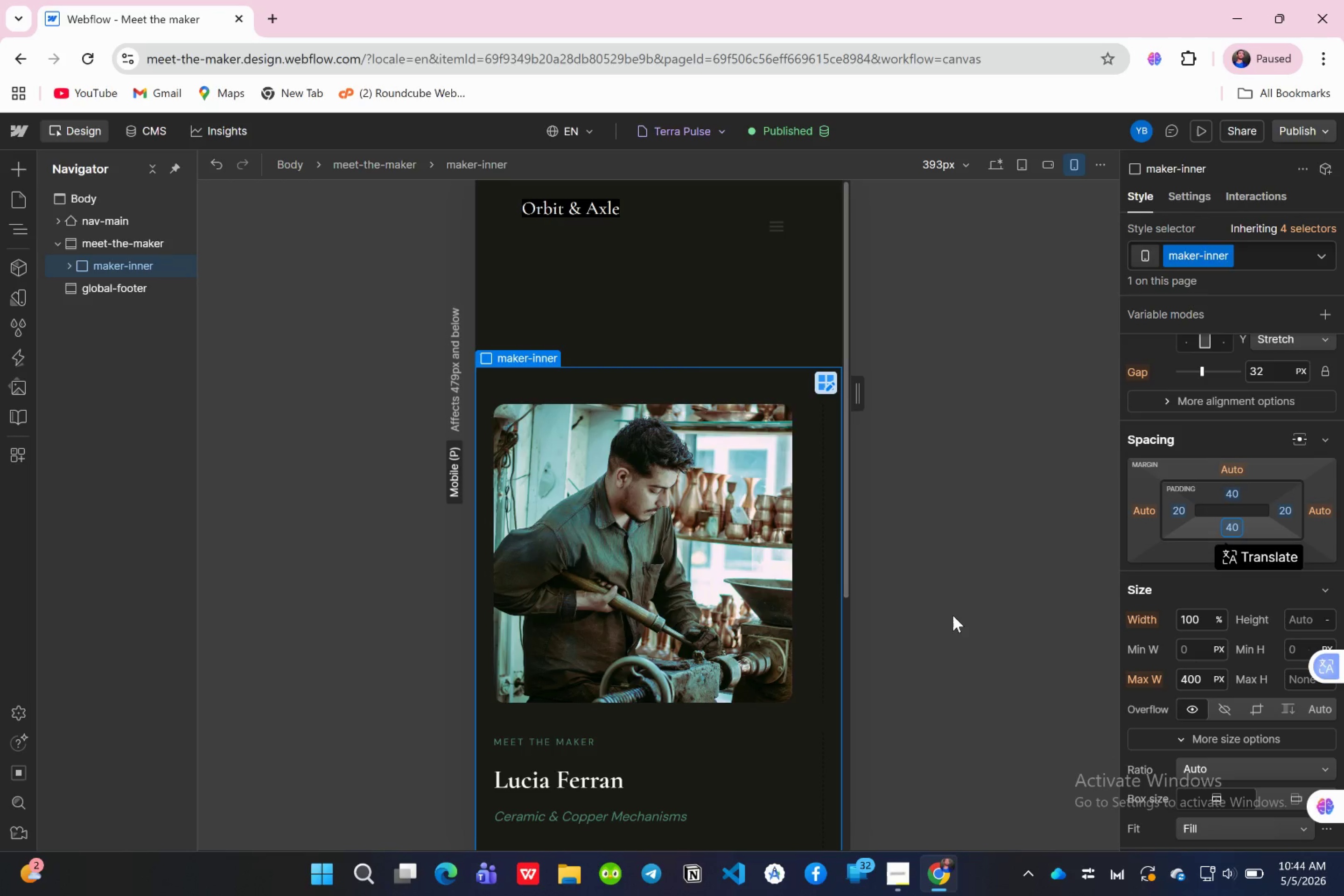 
scroll: coordinate [733, 662], scroll_direction: down, amount: 7.0
 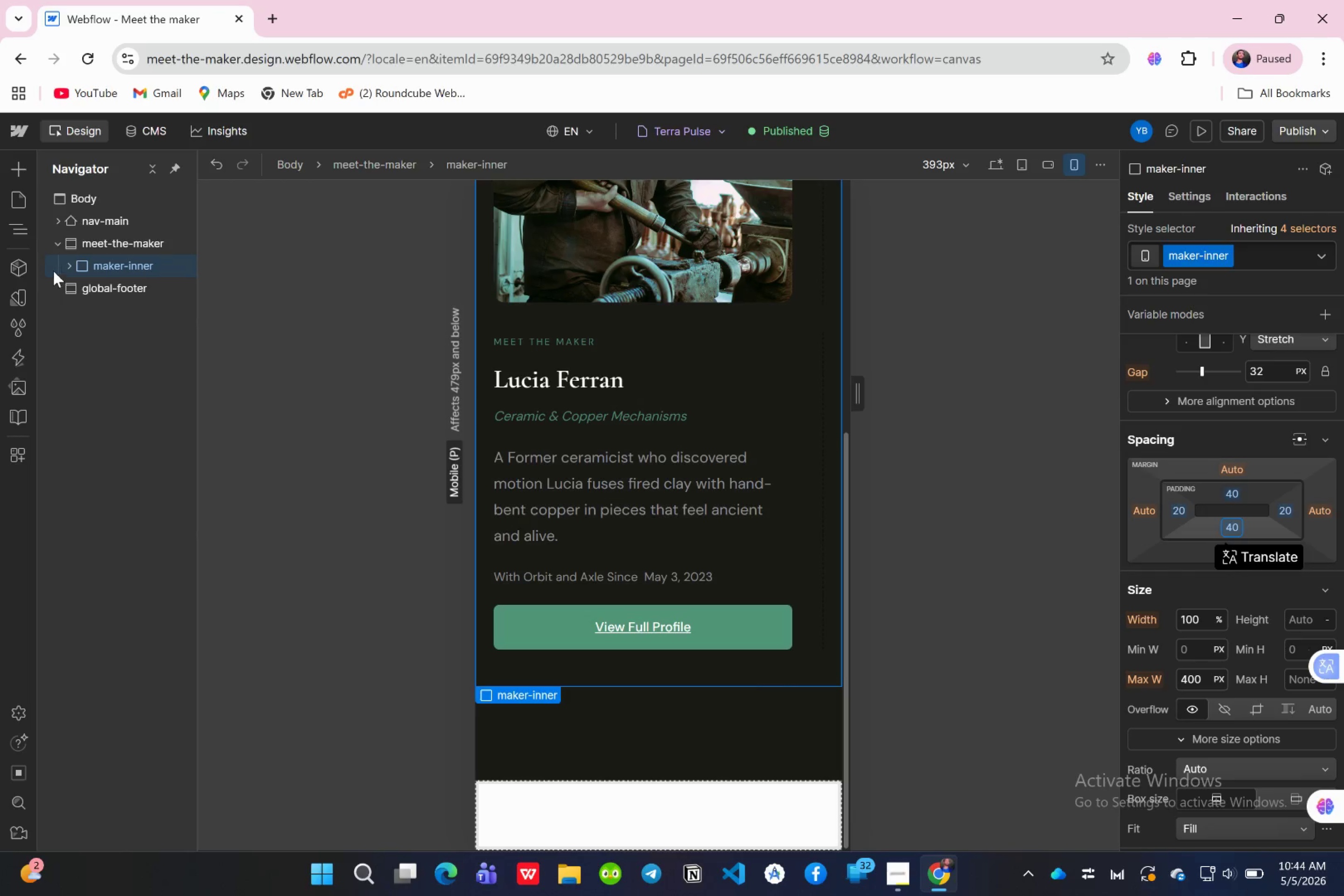 
left_click([68, 268])
 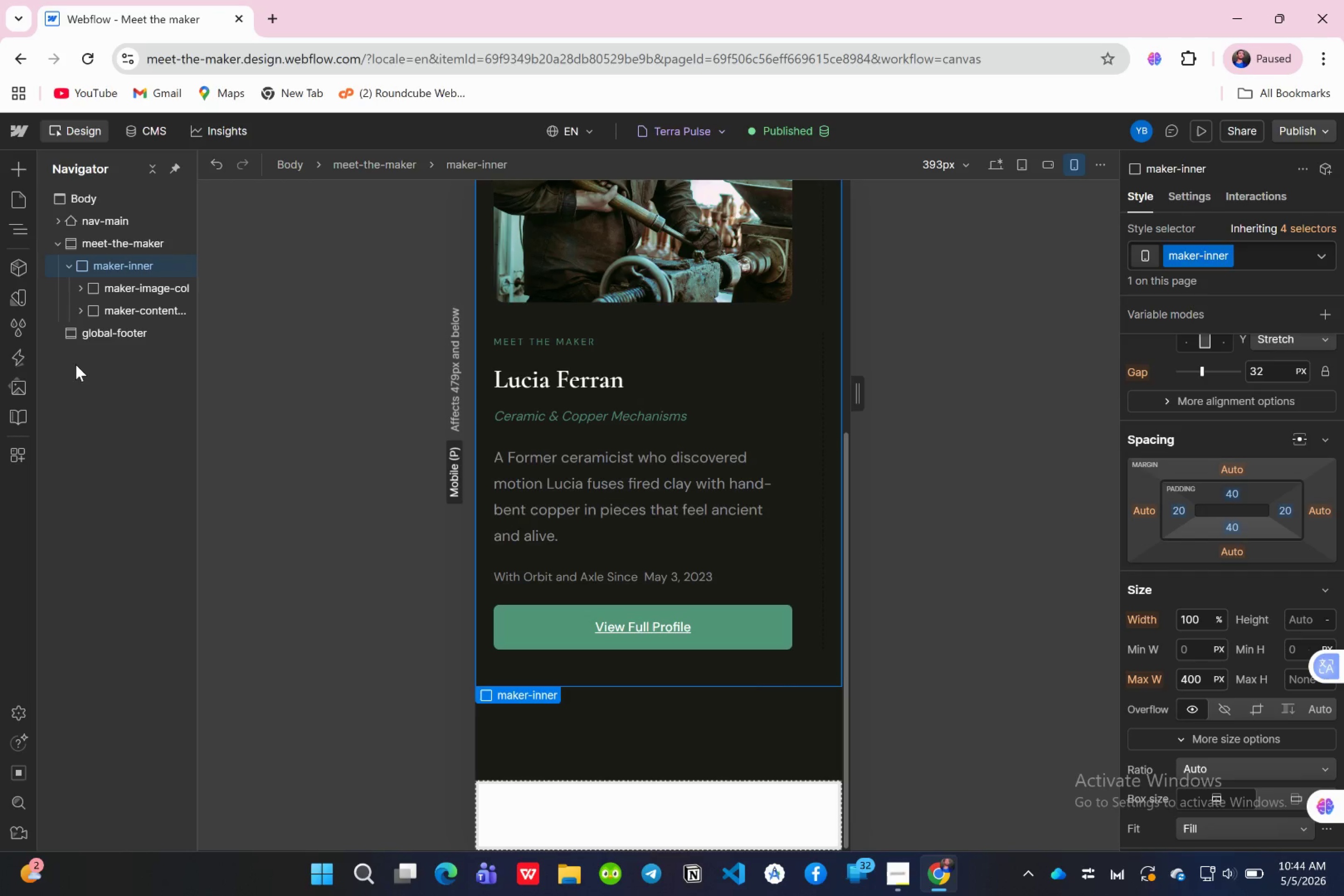 
wait(11.14)
 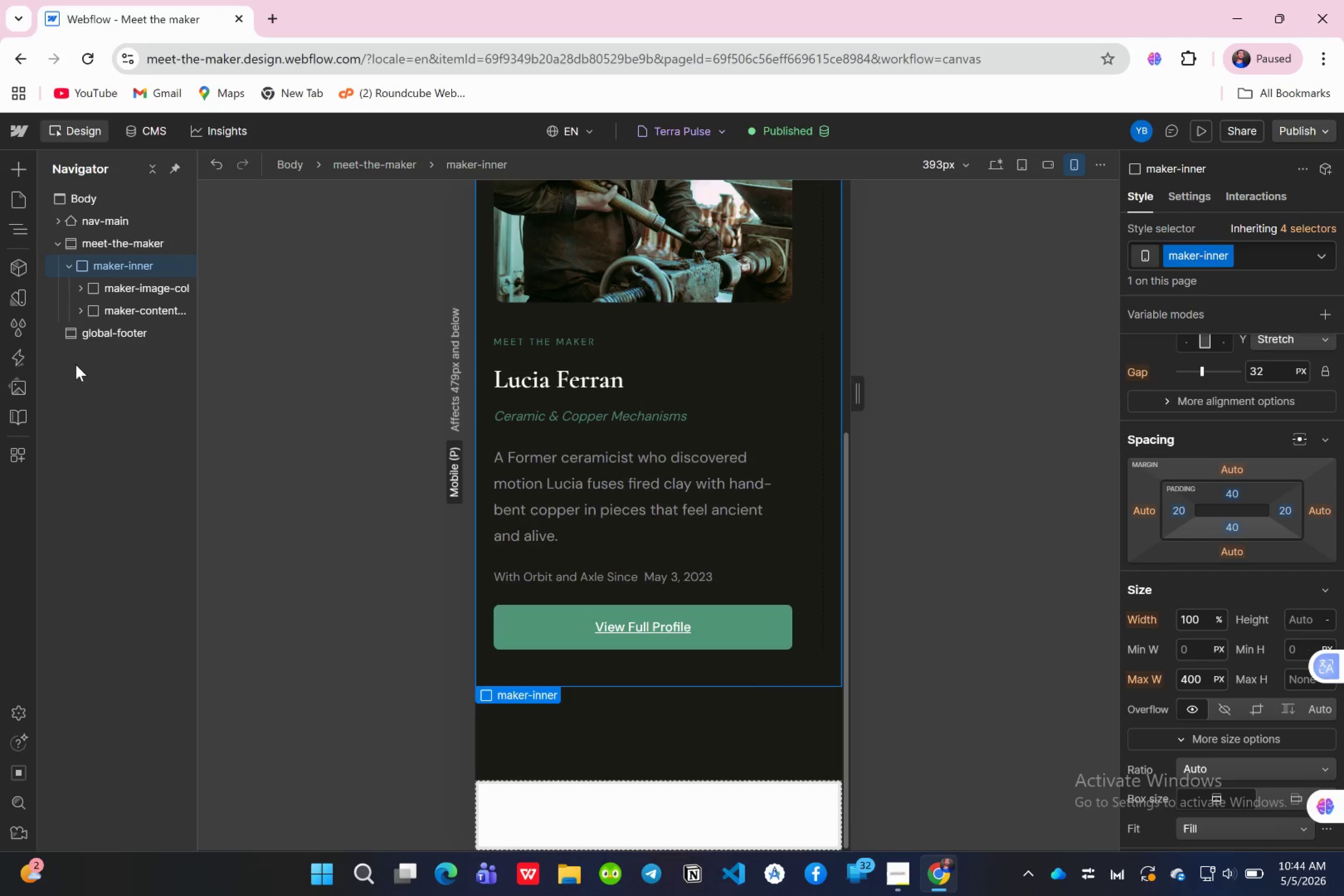 
left_click([81, 306])
 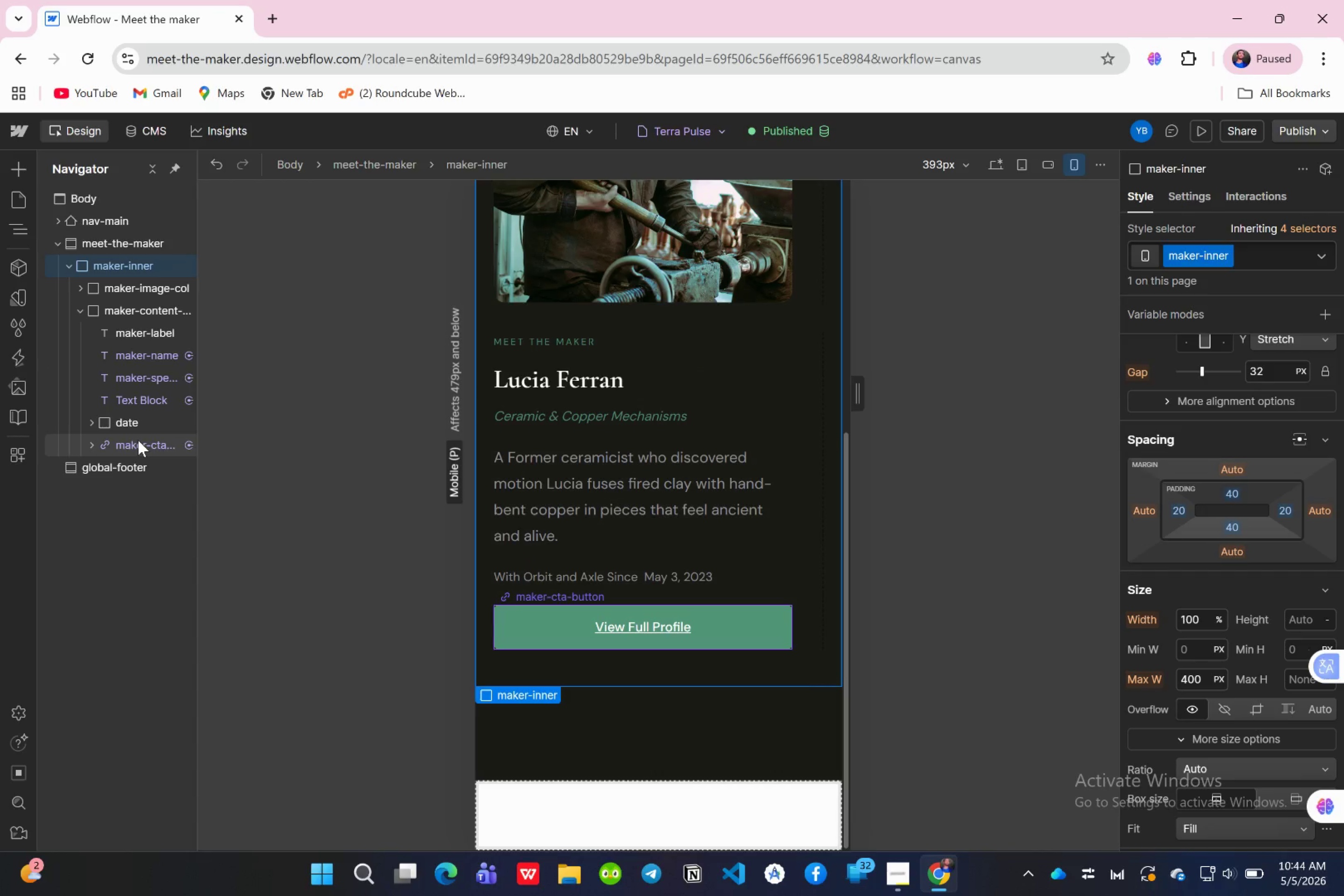 
left_click([138, 440])
 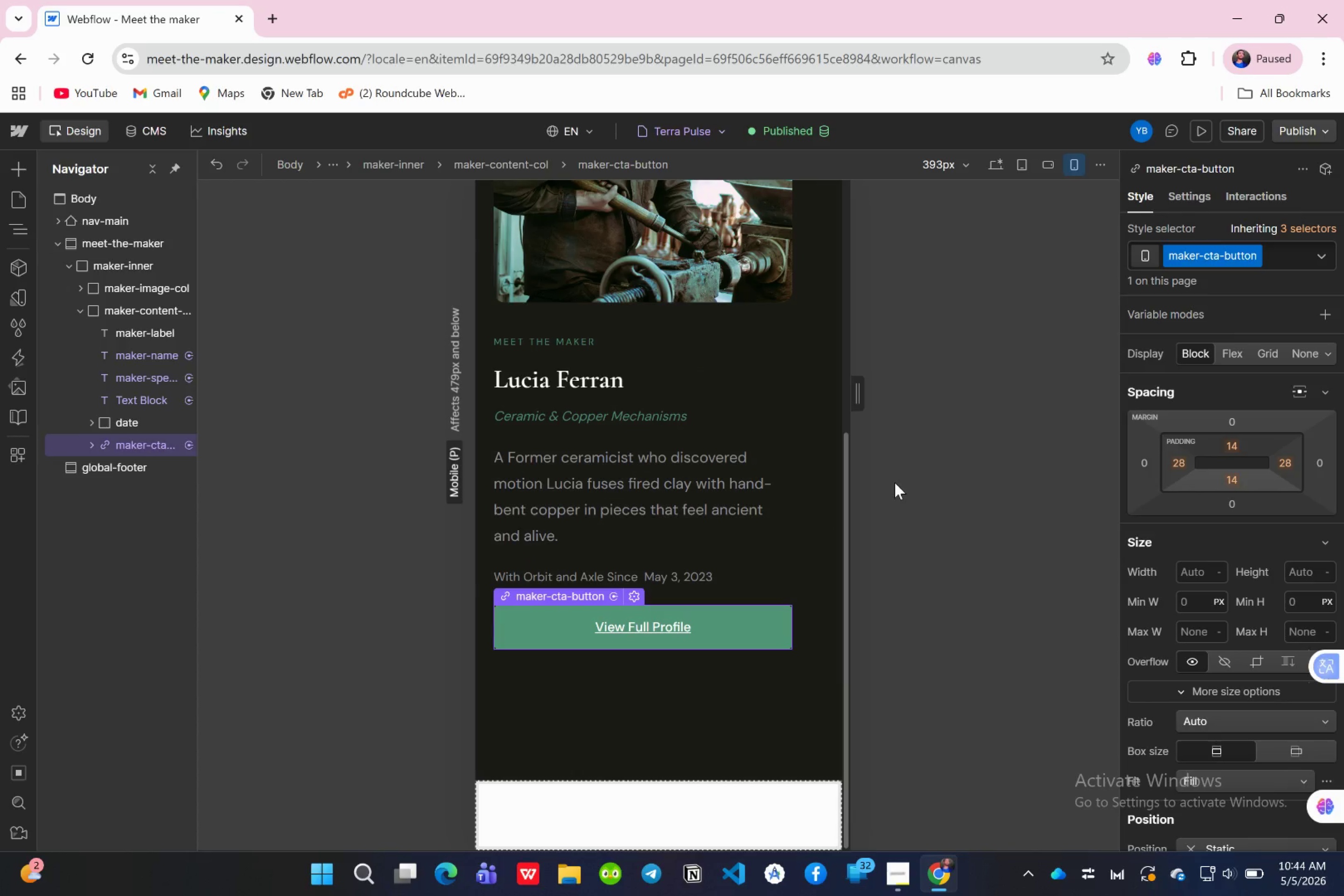 
wait(8.64)
 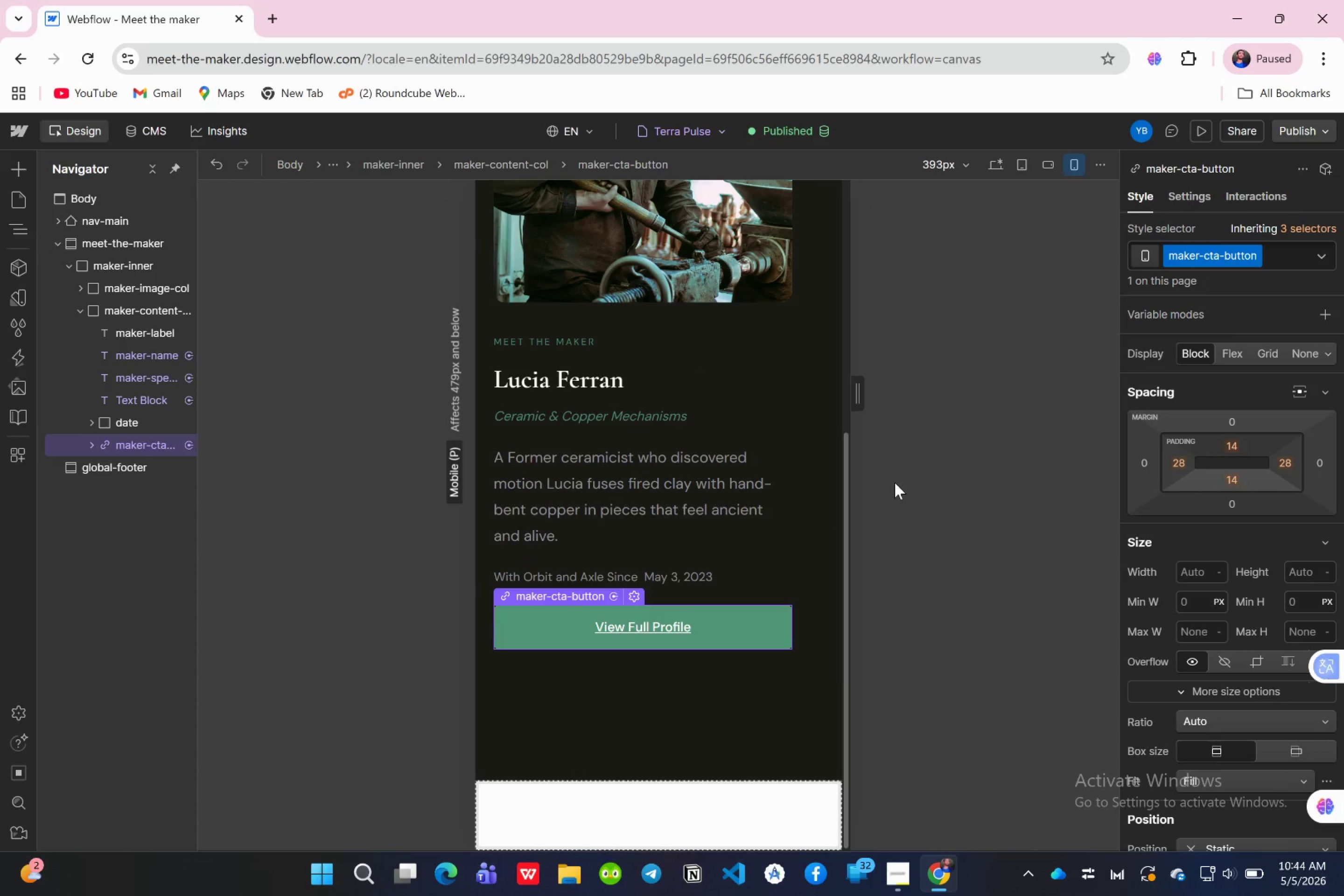 
left_click([1197, 572])
 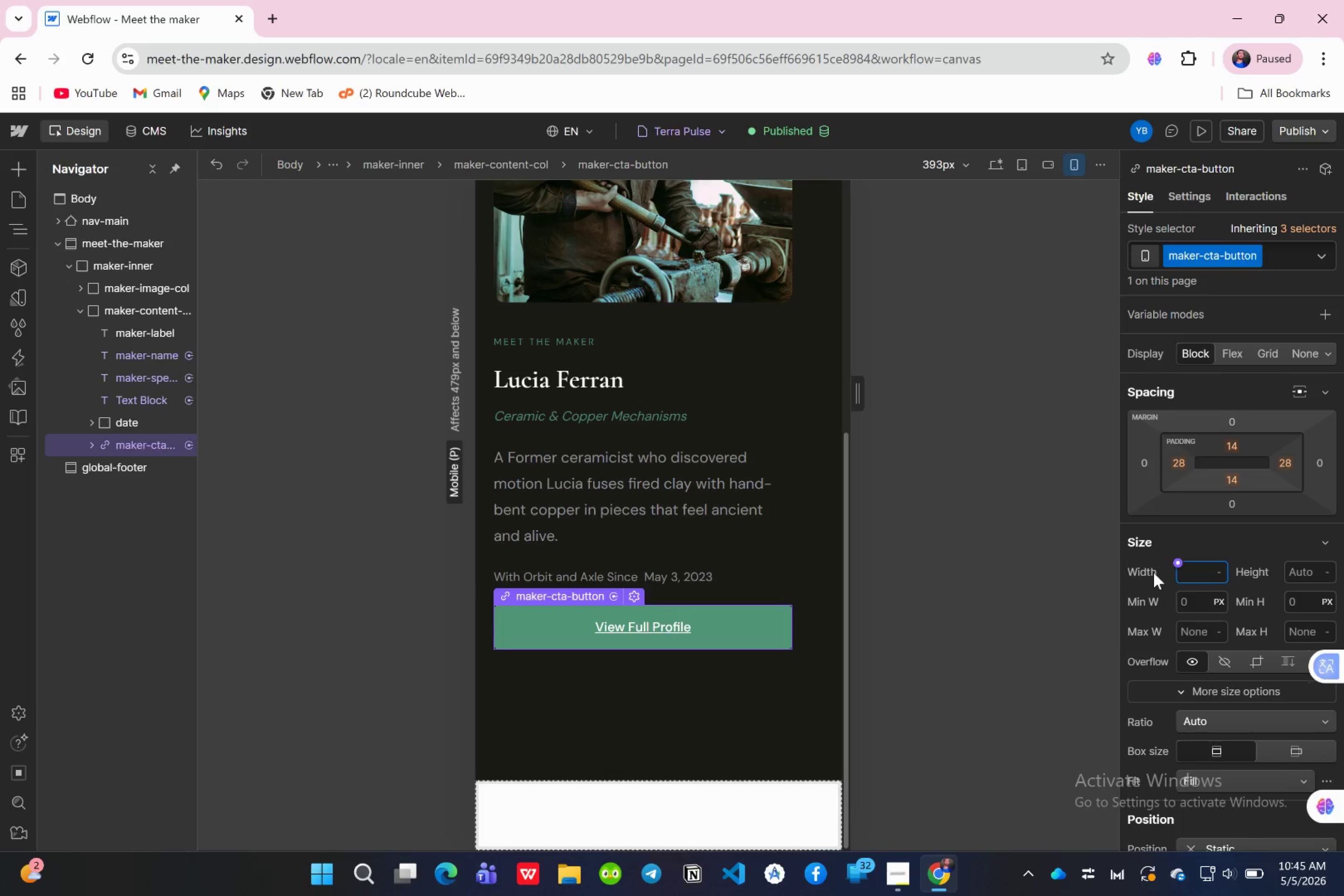 
type(100)
 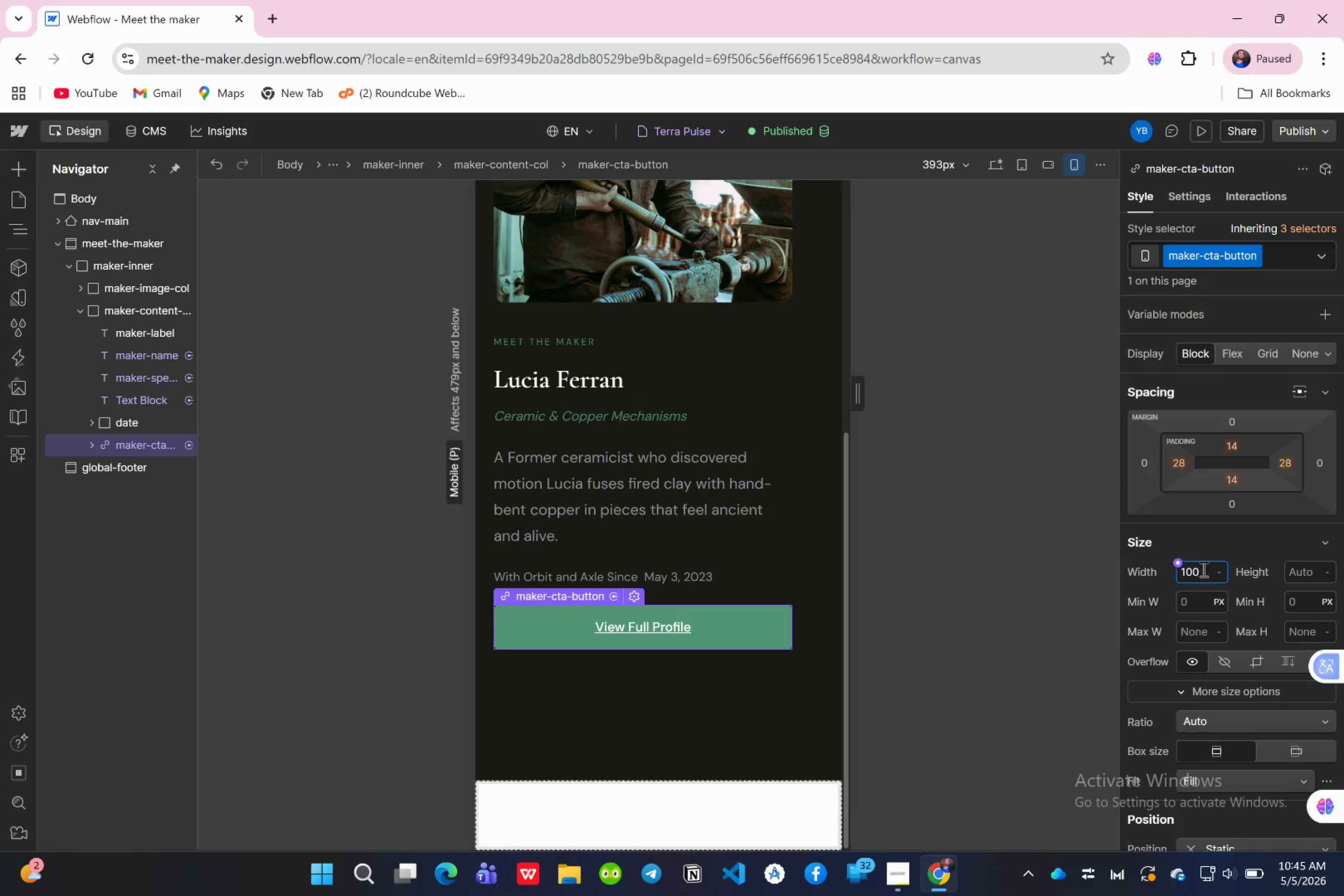 
left_click([1222, 575])
 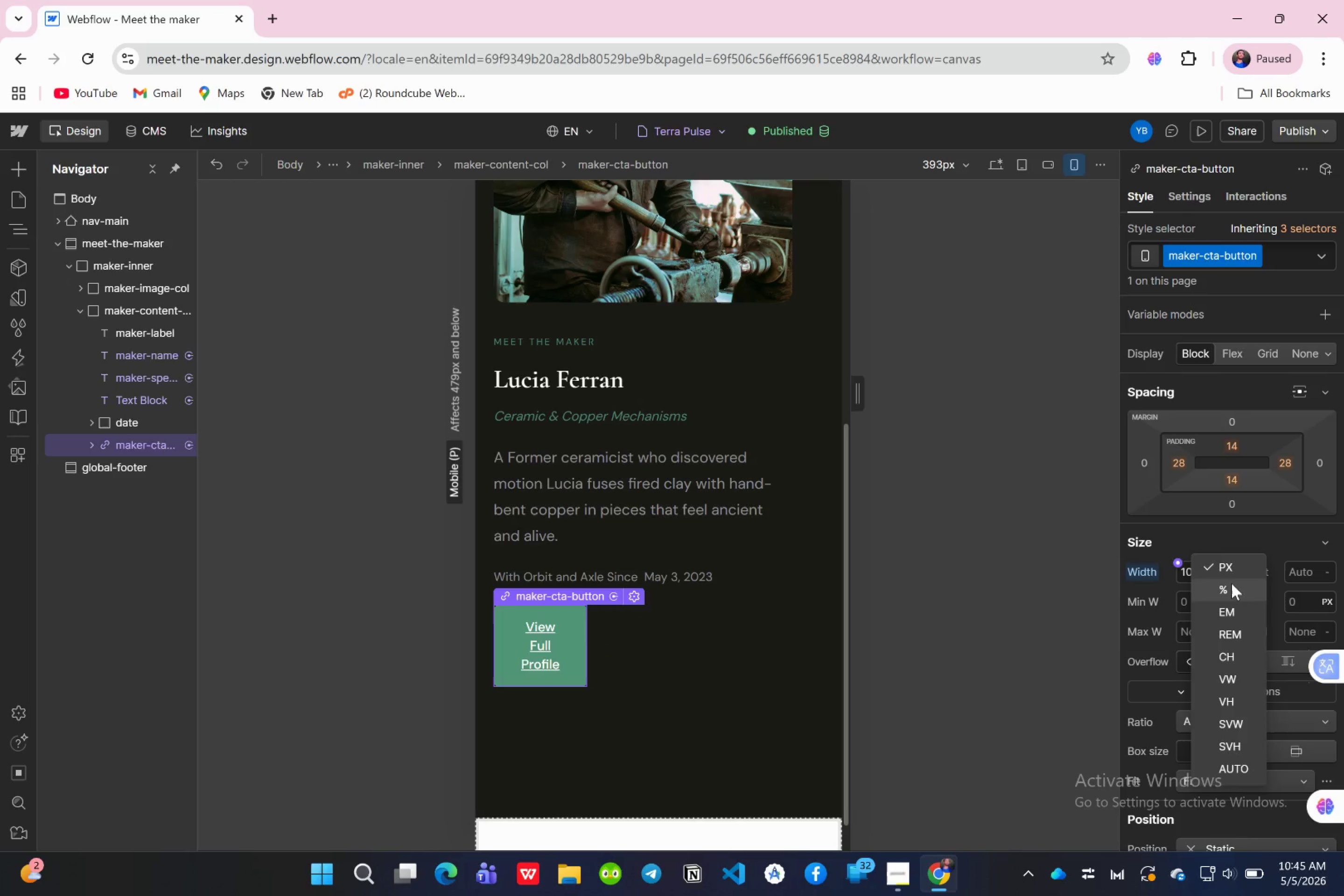 
left_click([1232, 587])
 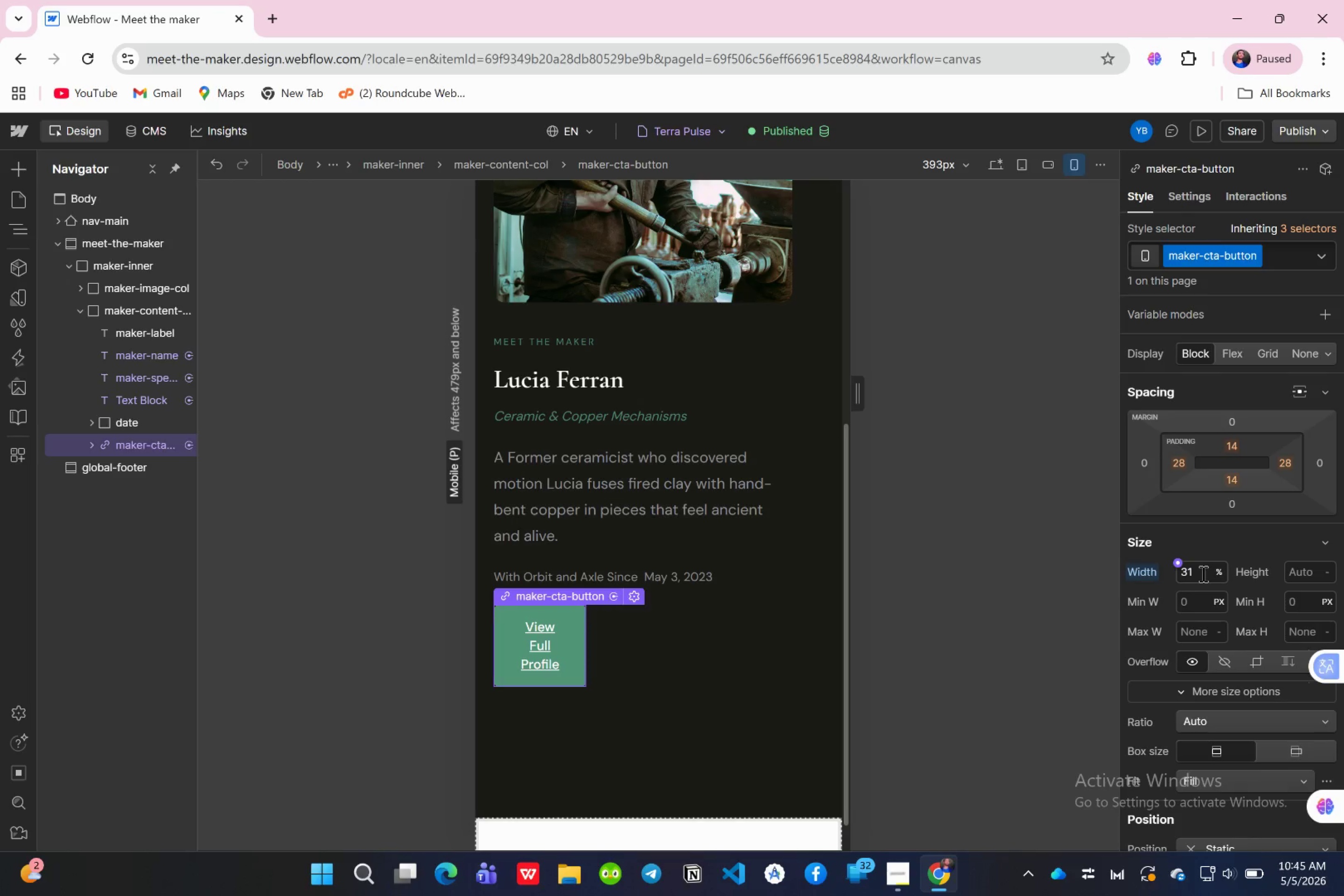 
left_click([1201, 570])
 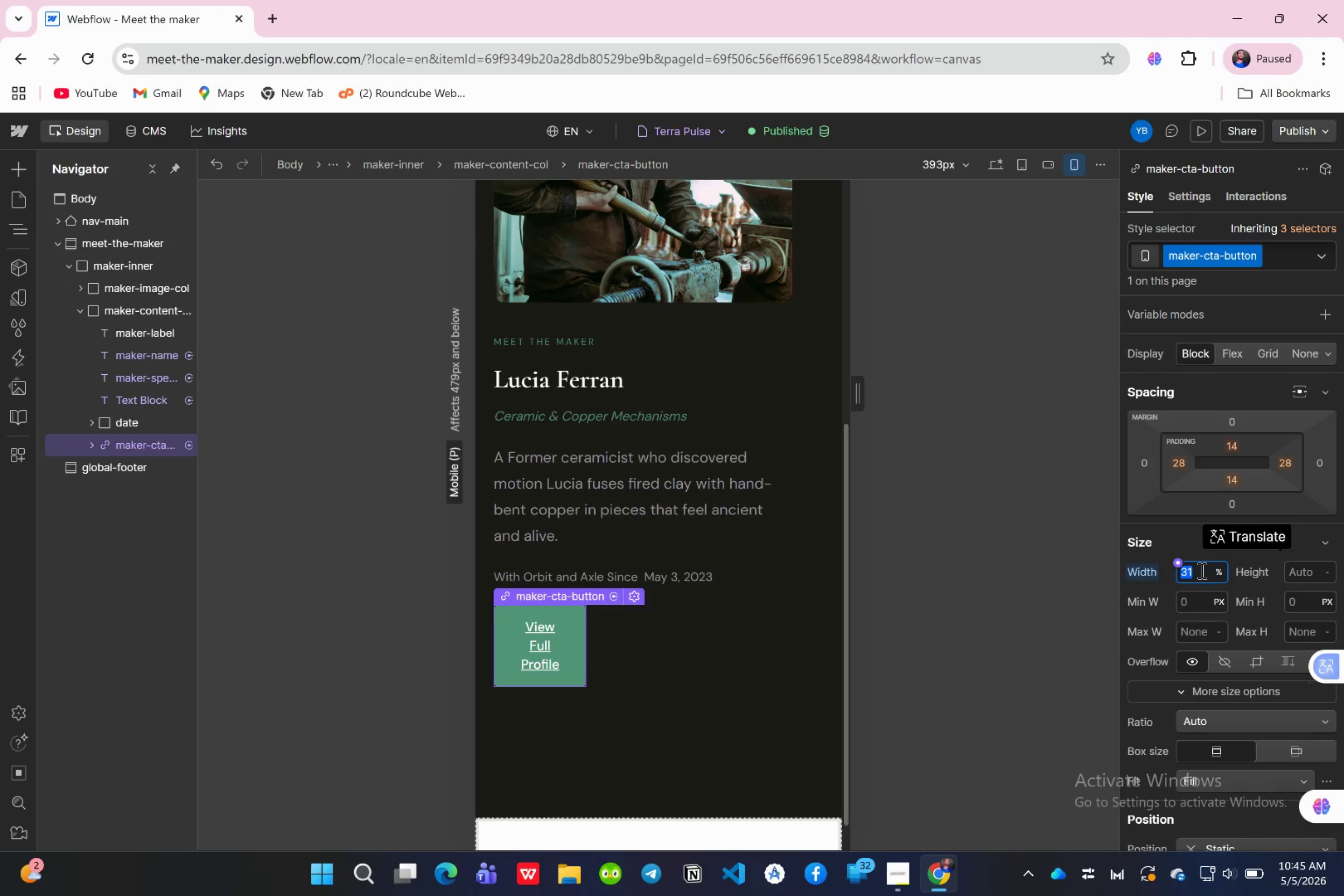 
type(100)
 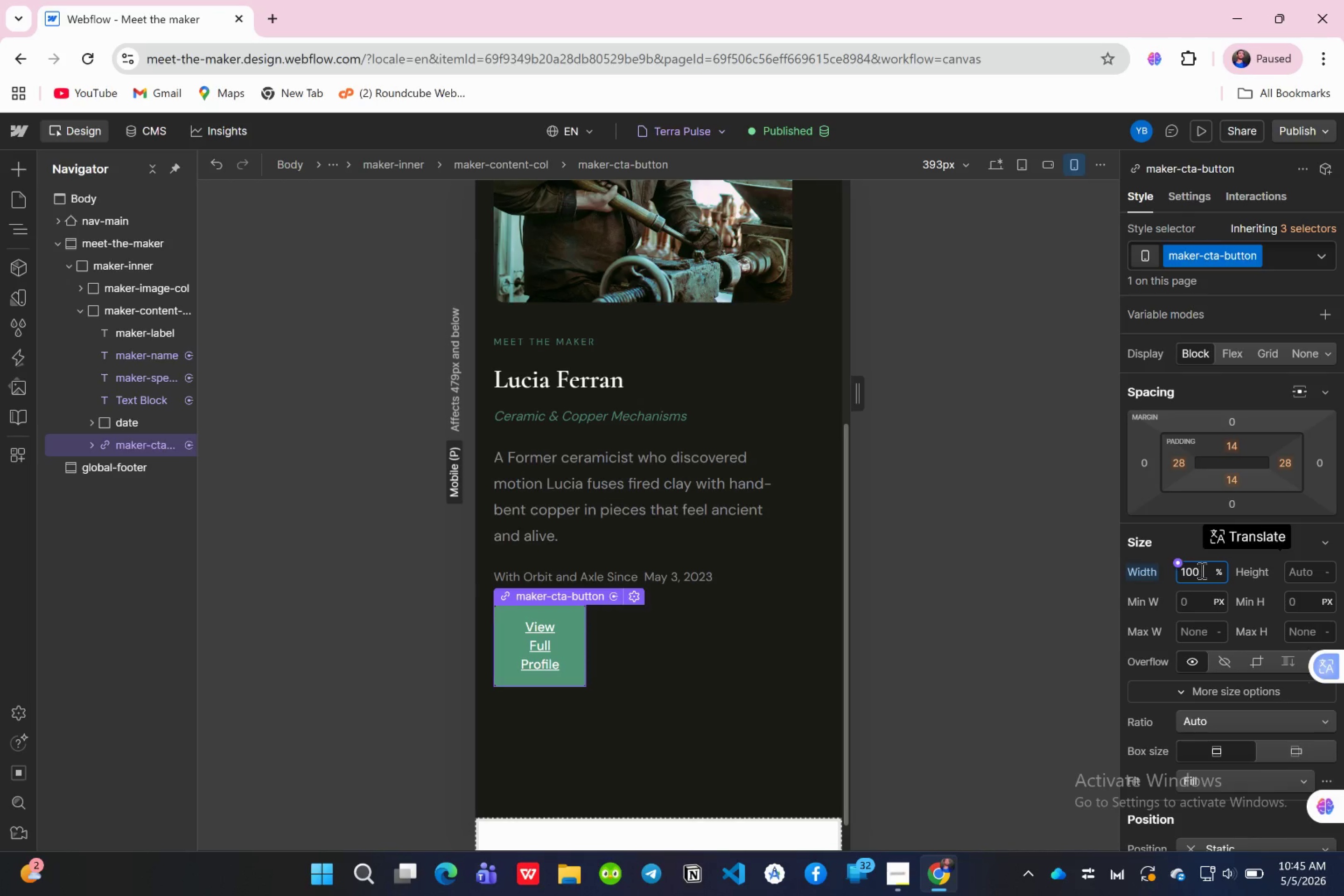 
key(Enter)
 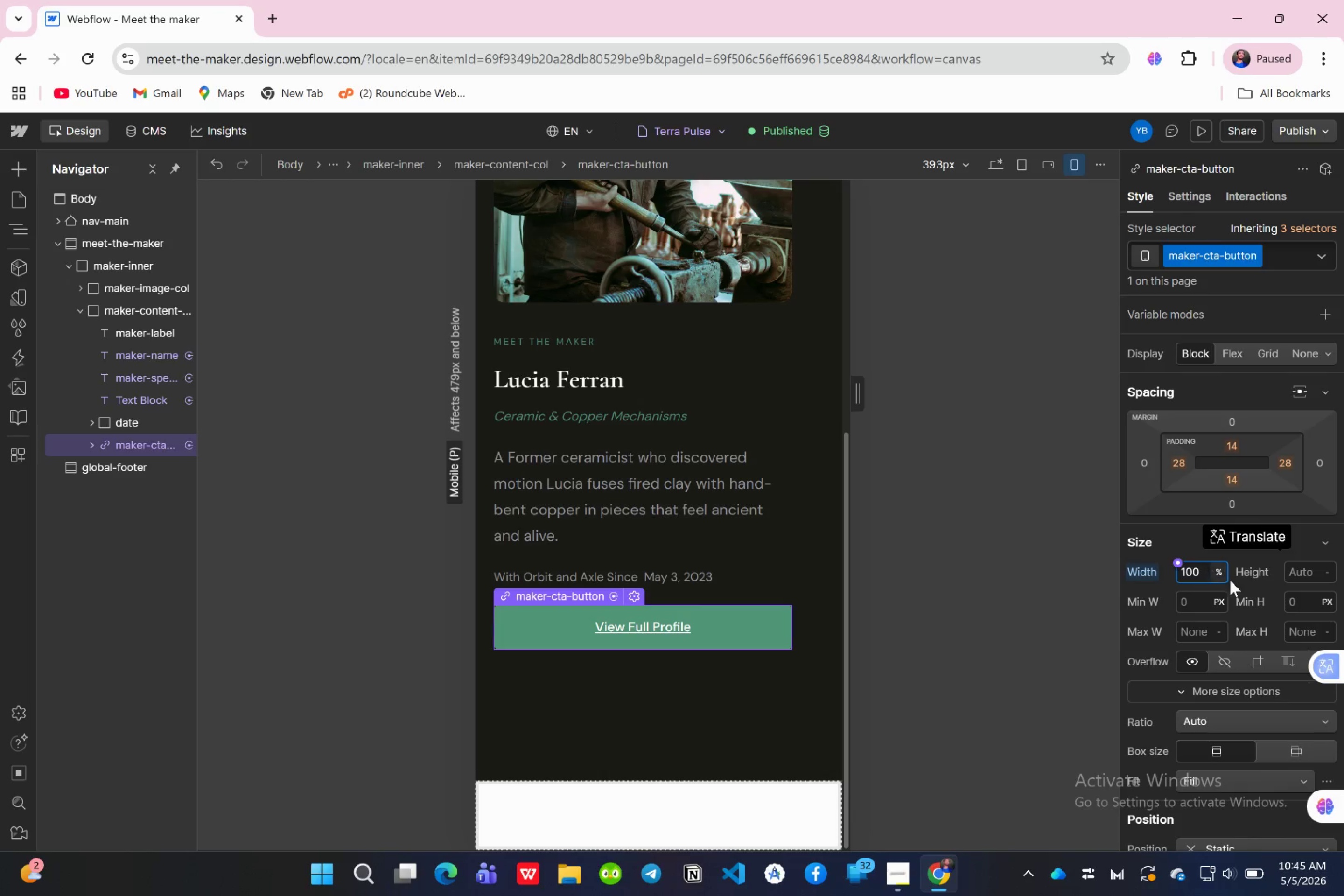 
scroll: coordinate [1246, 605], scroll_direction: down, amount: 6.0
 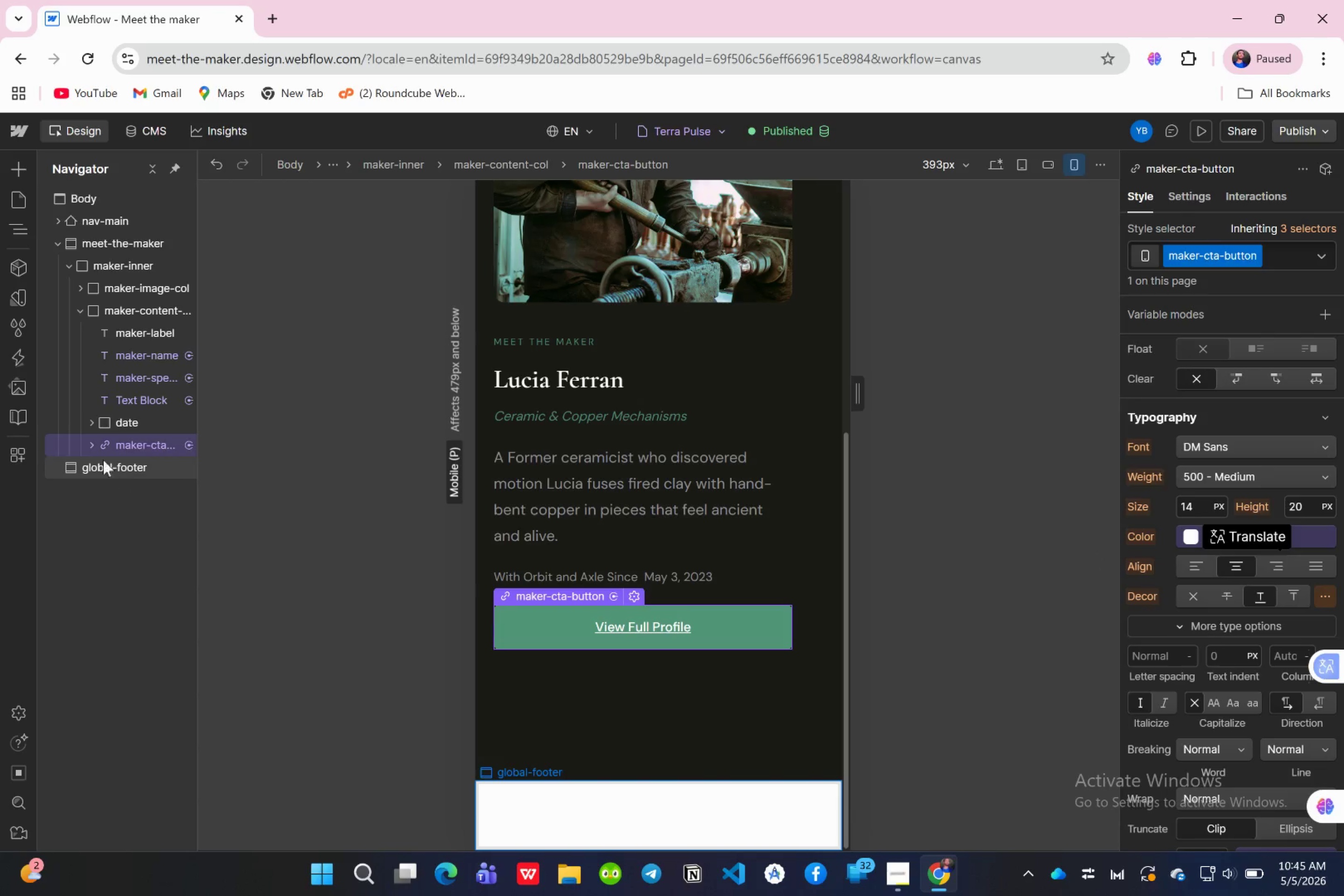 
wait(7.11)
 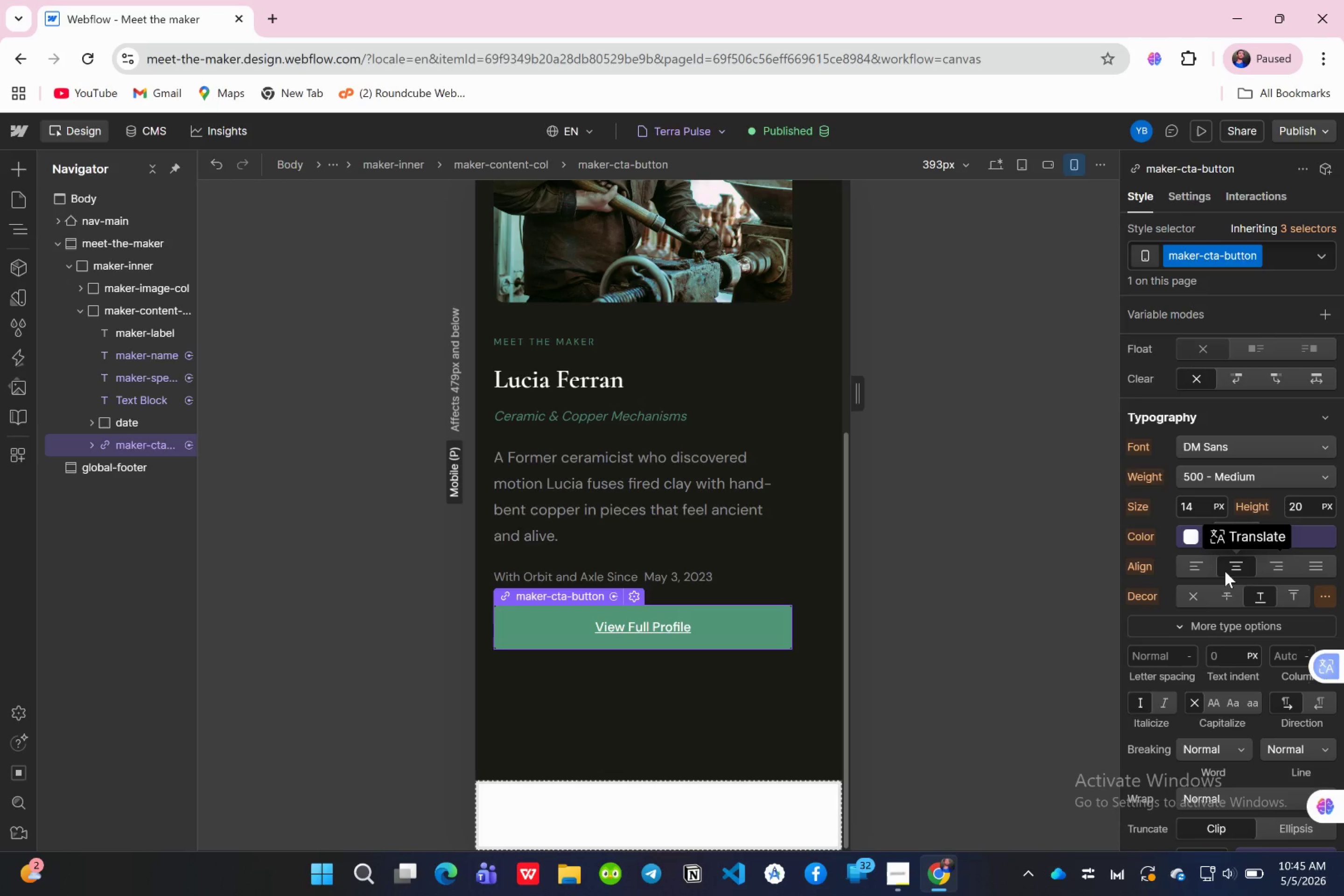 
left_click([138, 359])
 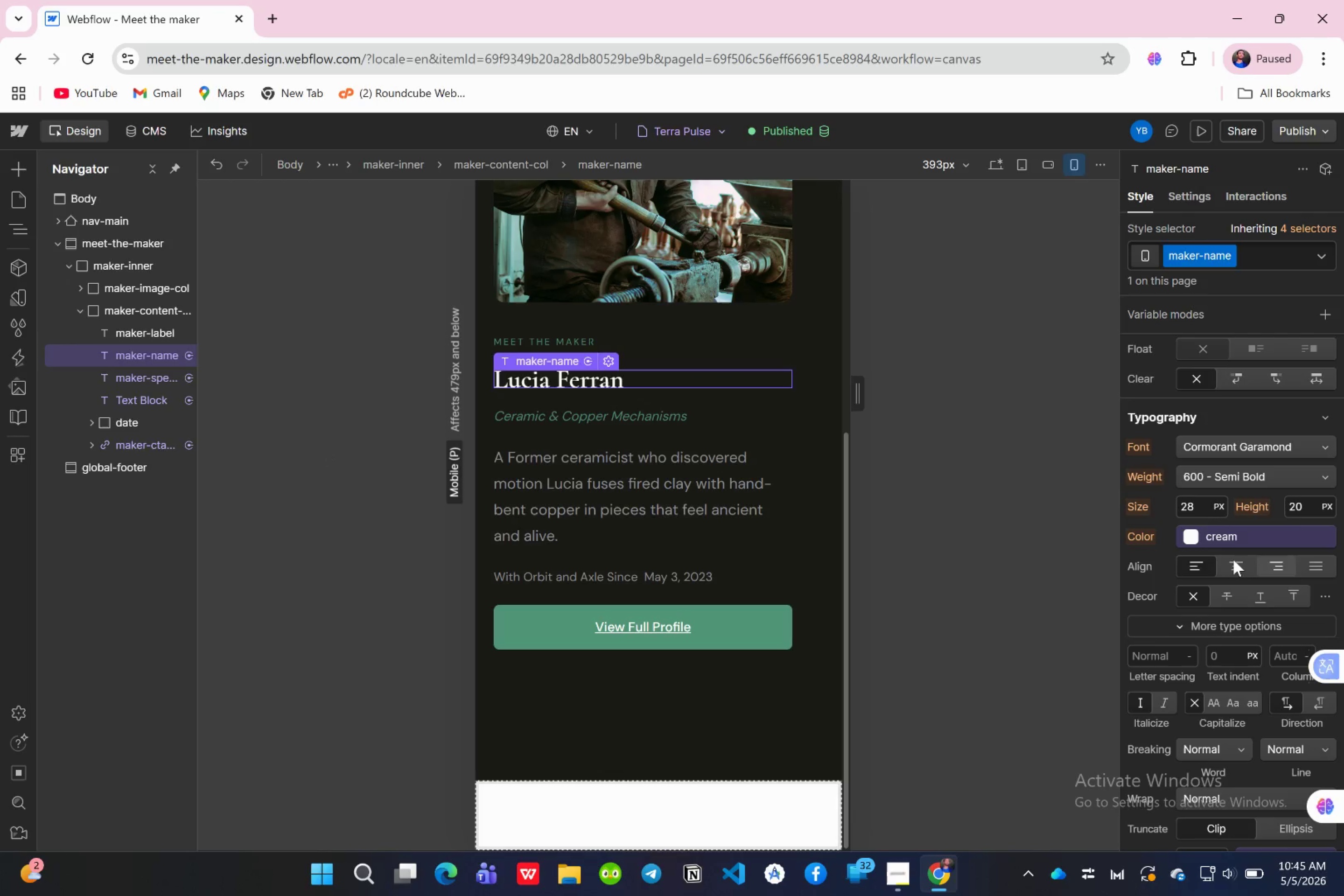 
left_click([1197, 506])
 